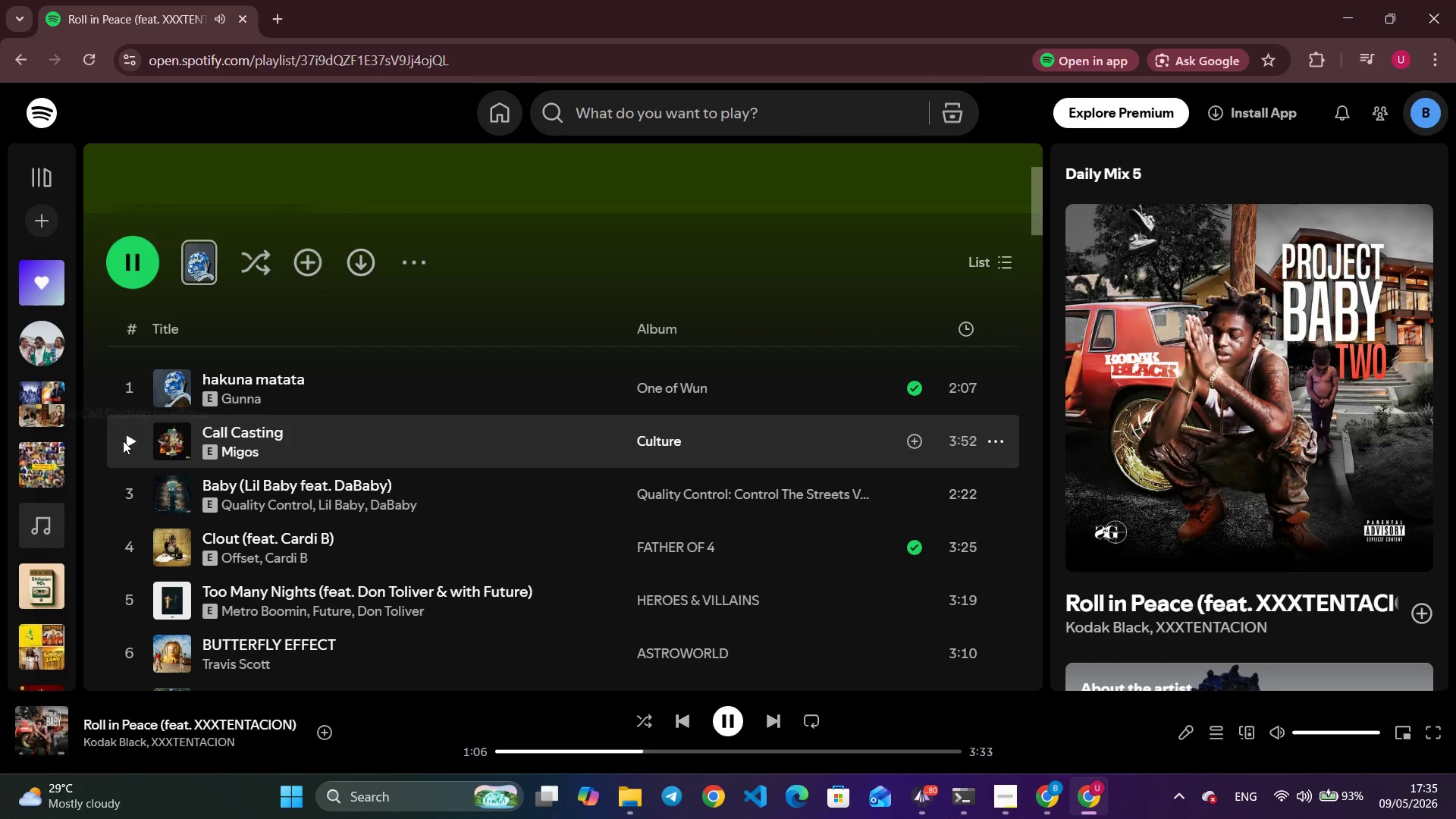 
wait(6.44)
 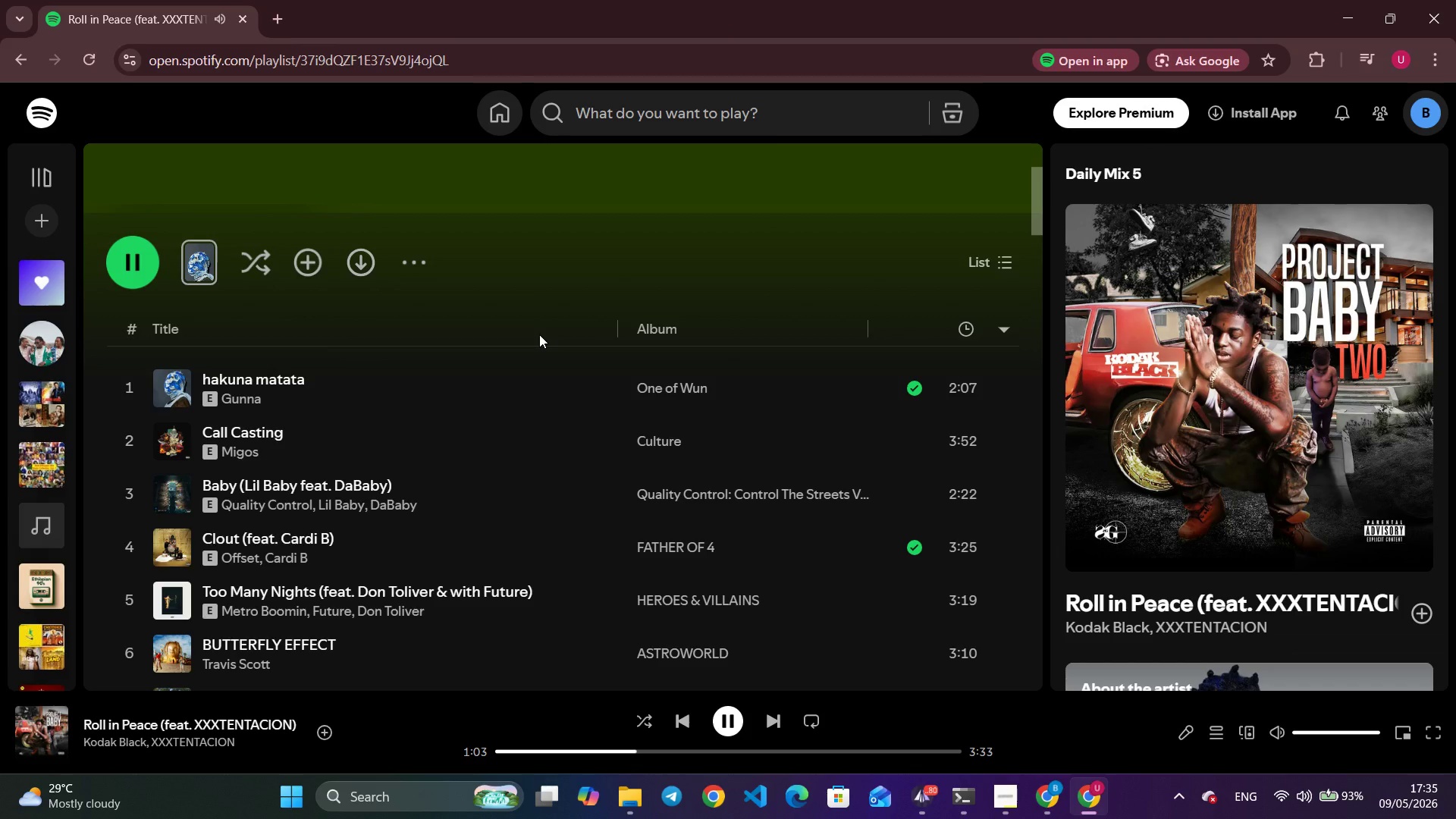 
left_click([123, 441])
 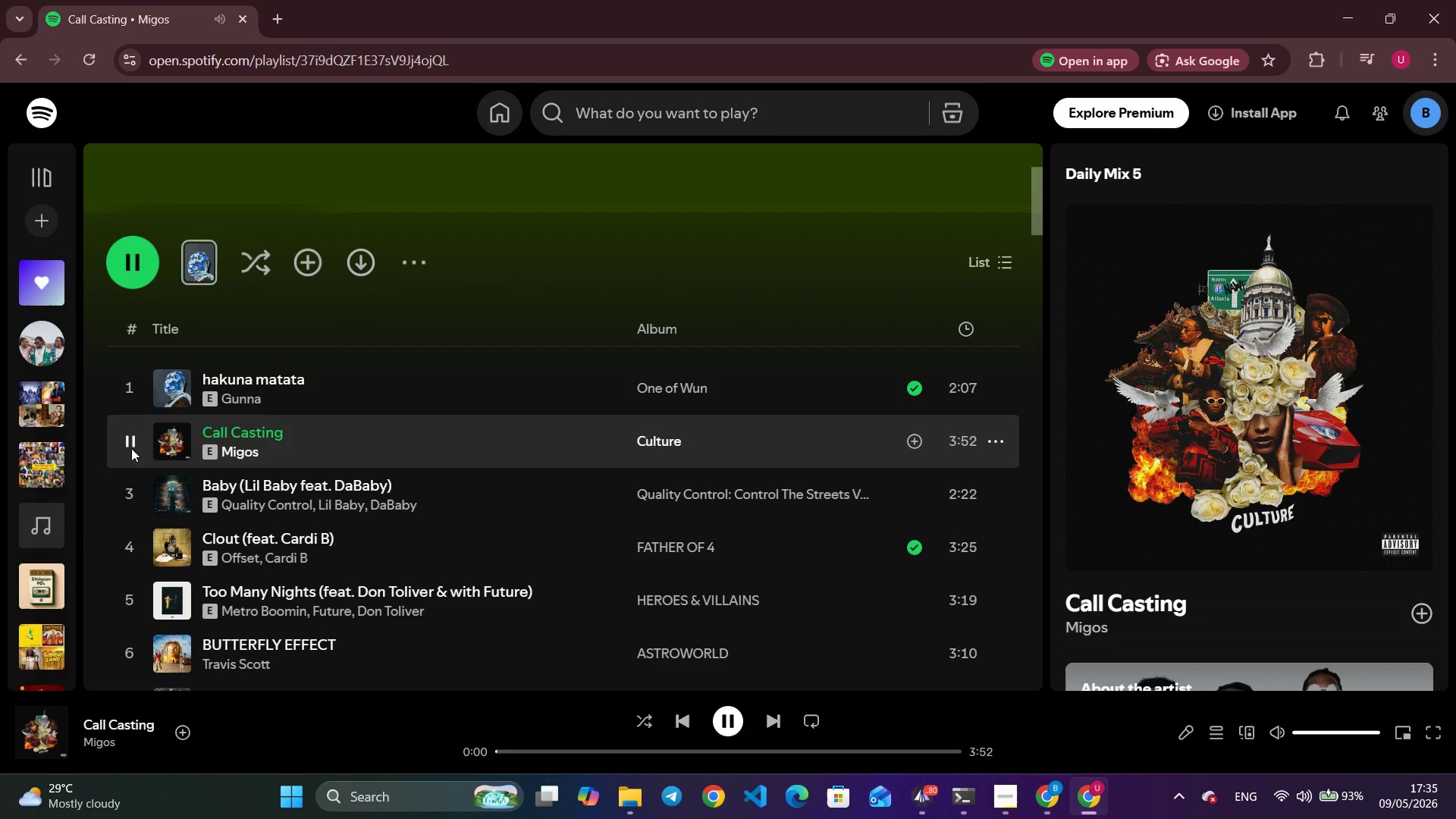 
wait(6.53)
 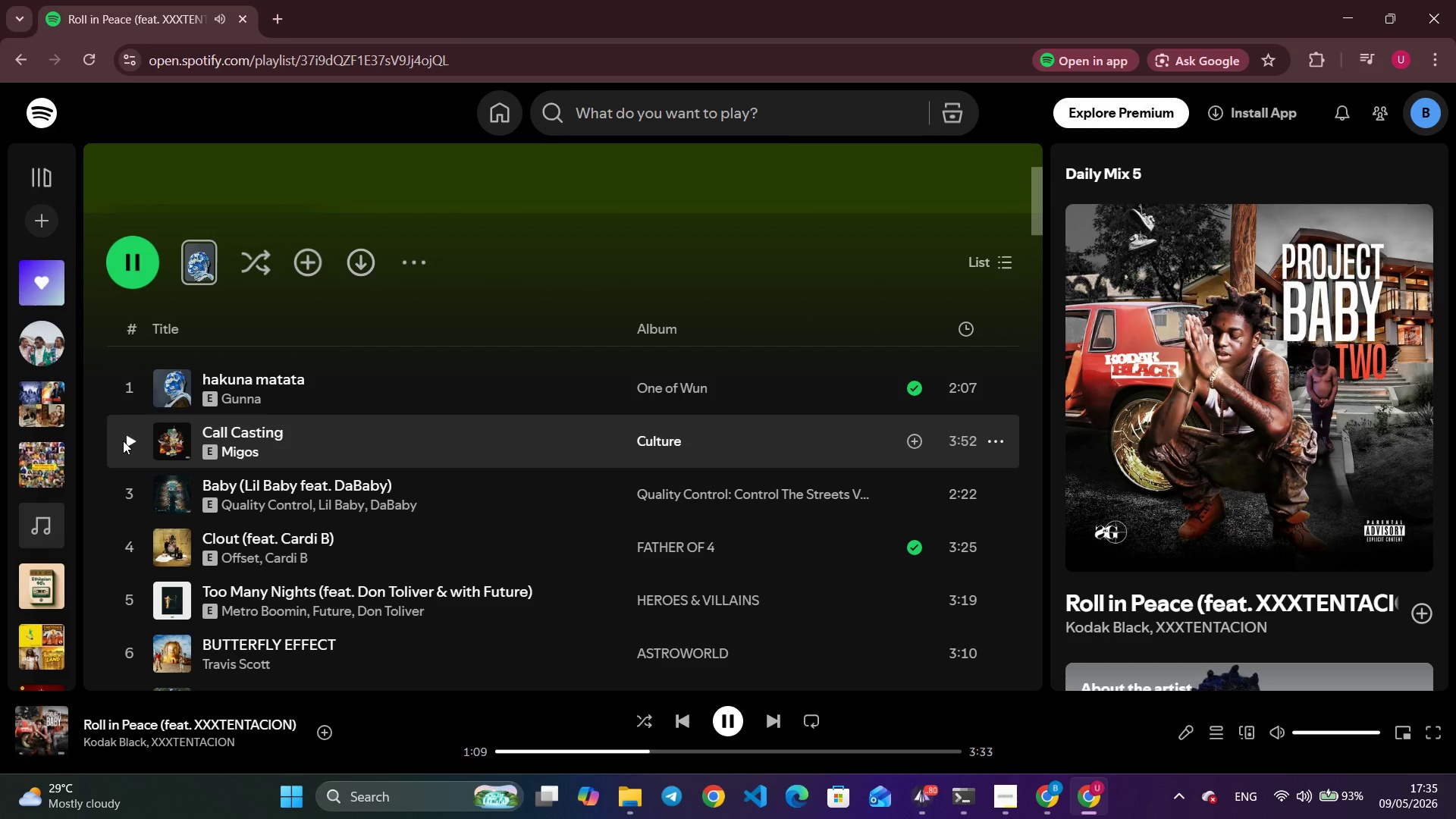 
left_click([1342, 27])
 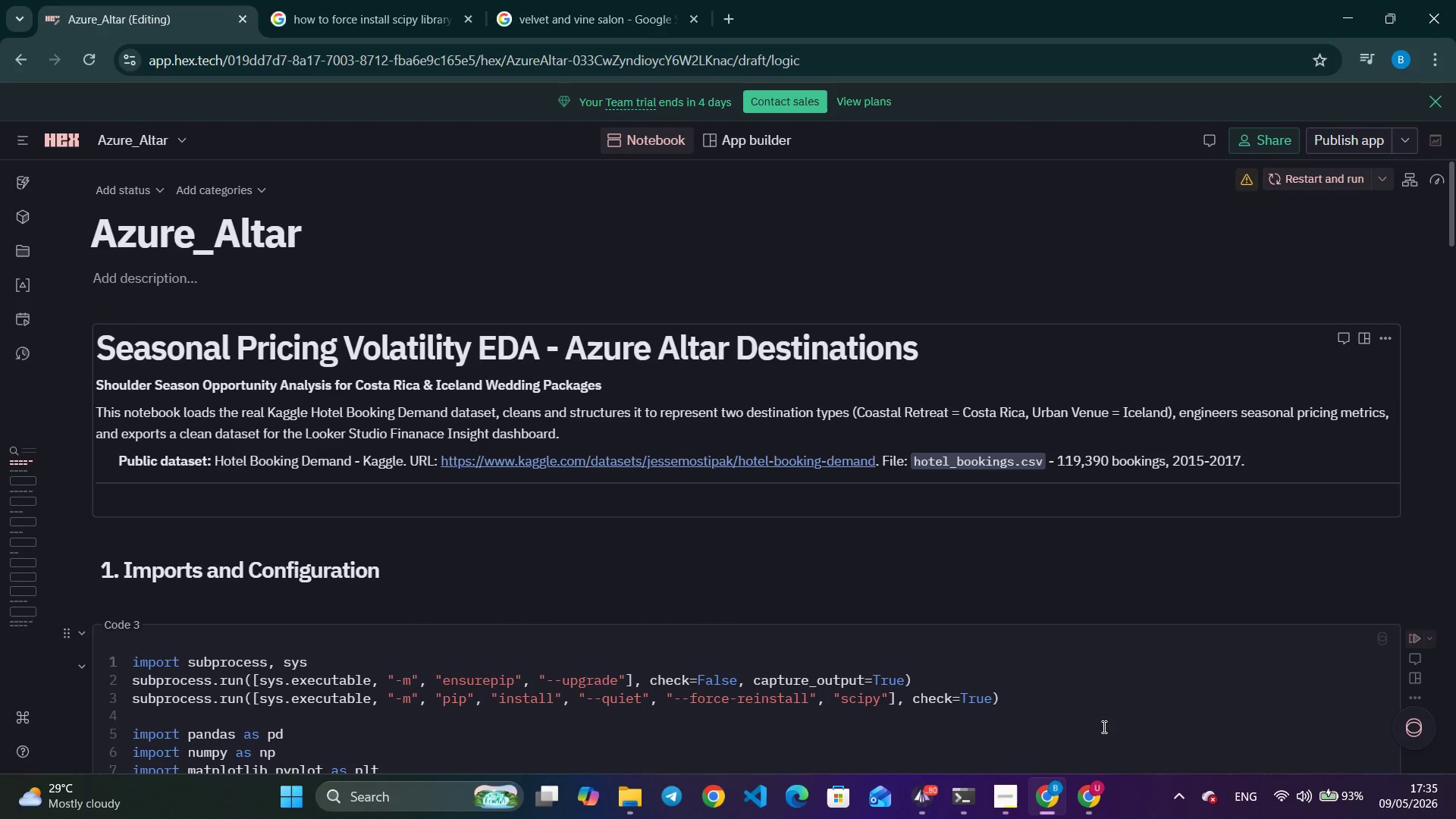 
left_click_drag(start_coordinate=[1038, 717], to_coordinate=[66, 652])
 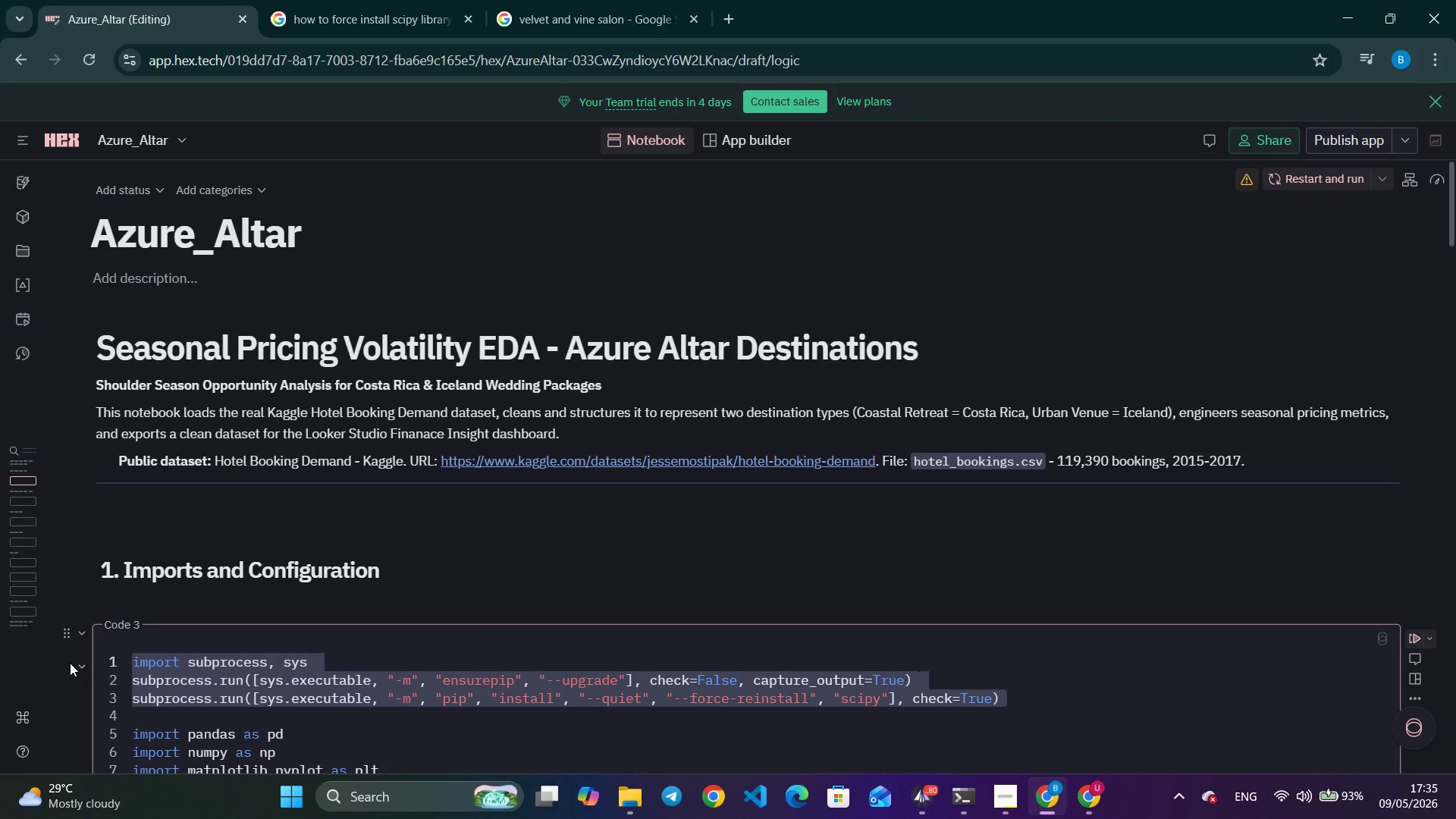 
key(Control+C)
 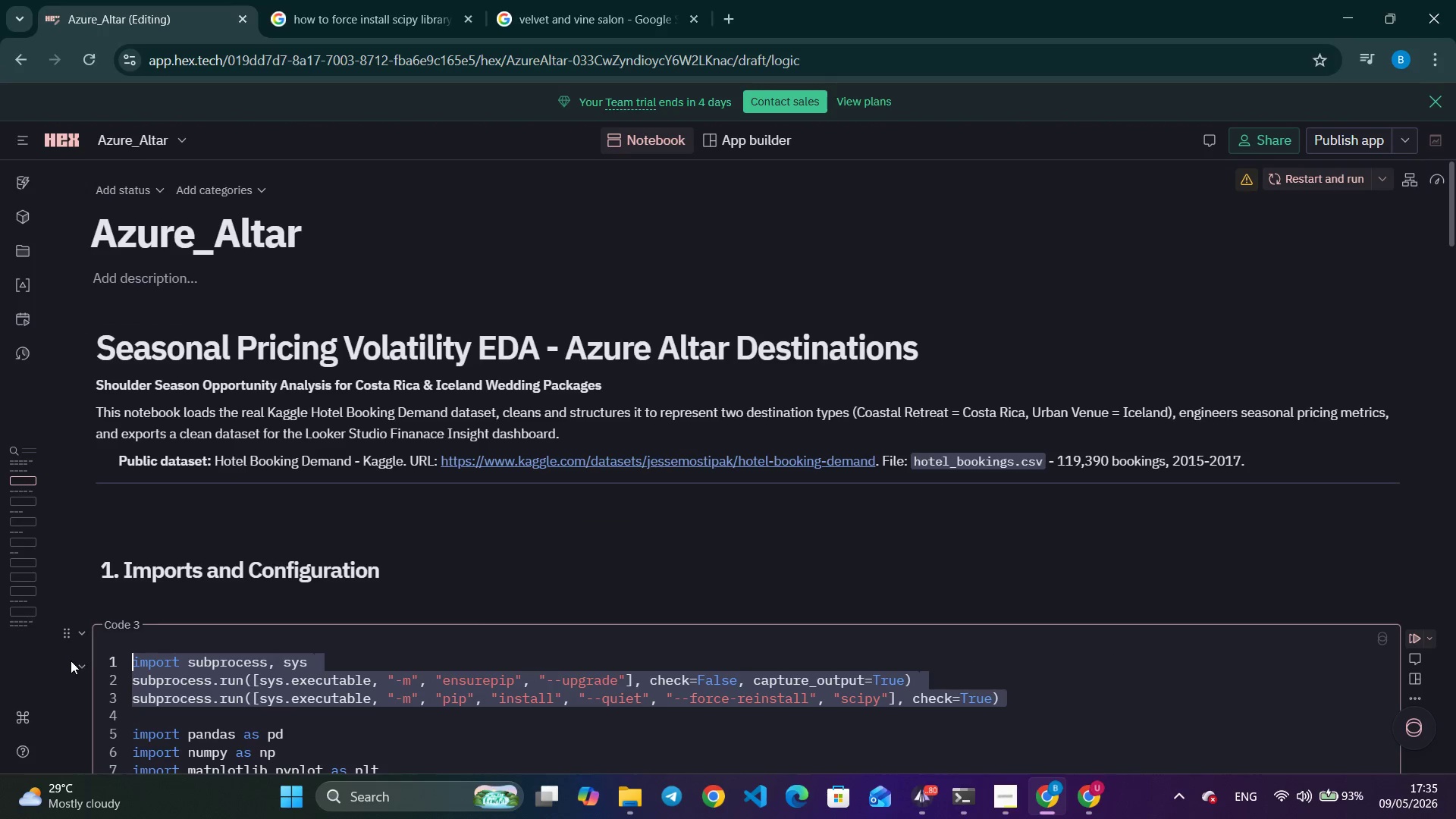 
key(Control+C)
 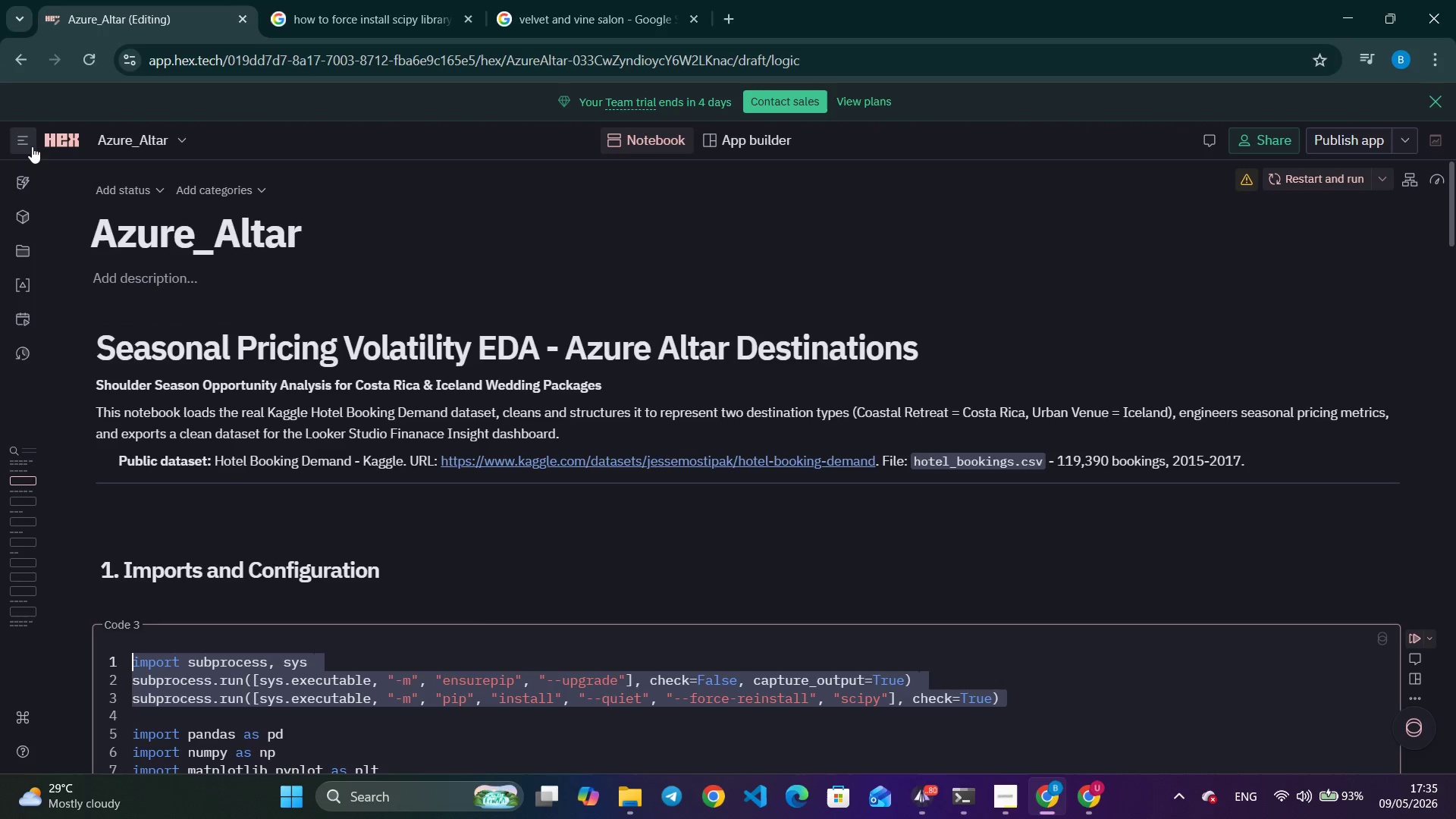 
left_click([30, 146])
 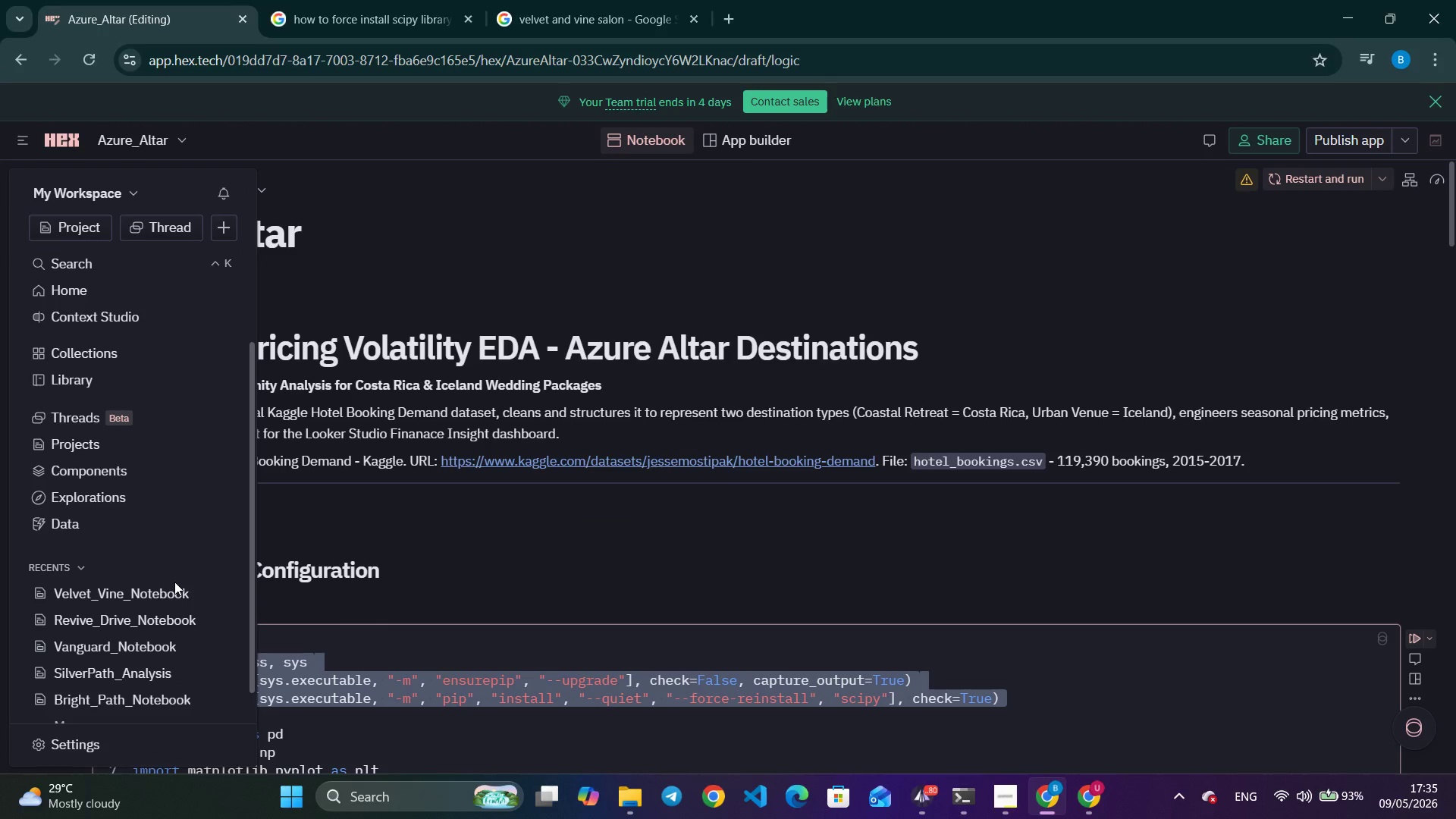 
left_click([170, 590])
 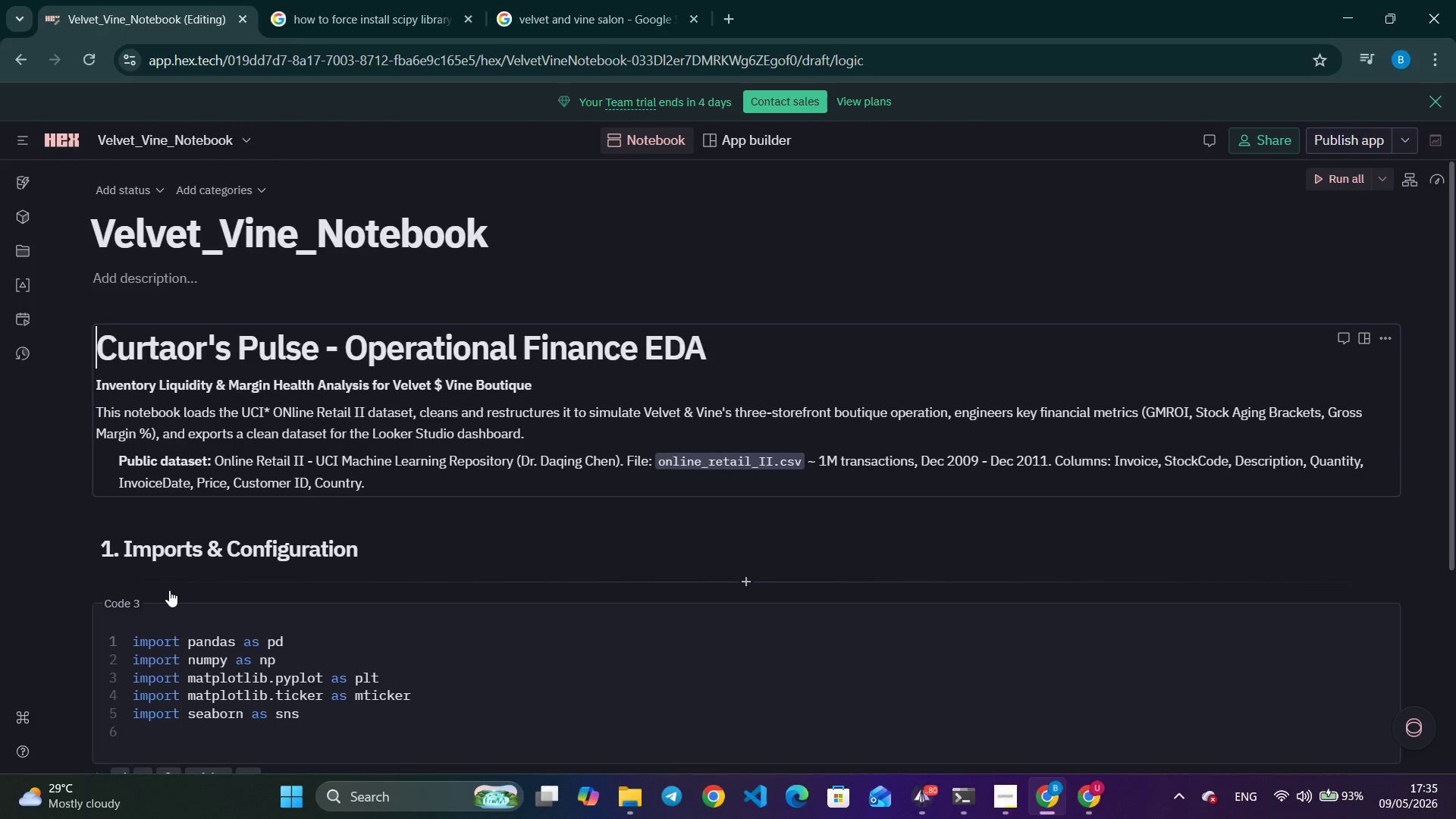 
wait(13.91)
 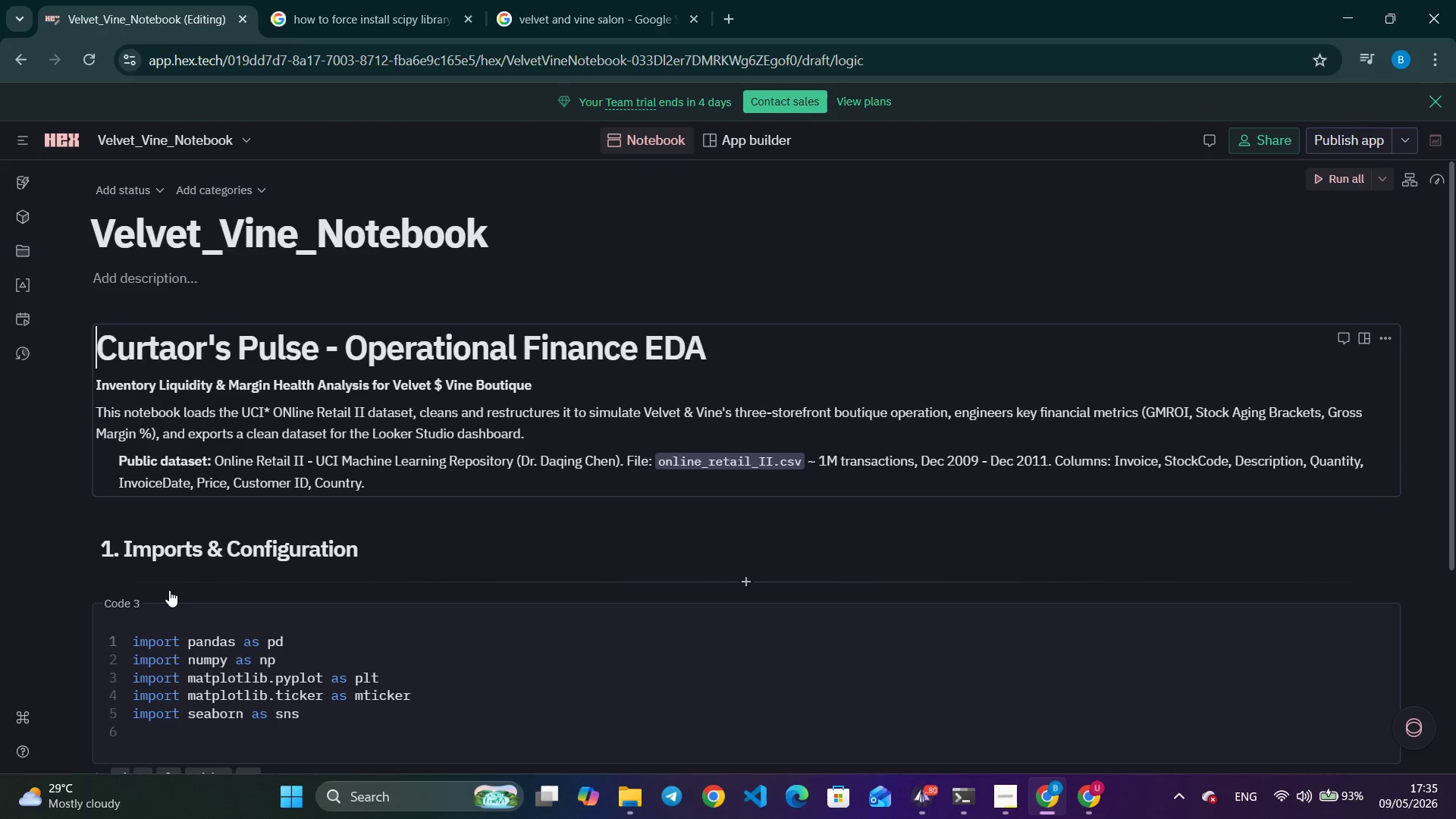 
left_click([877, 99])
 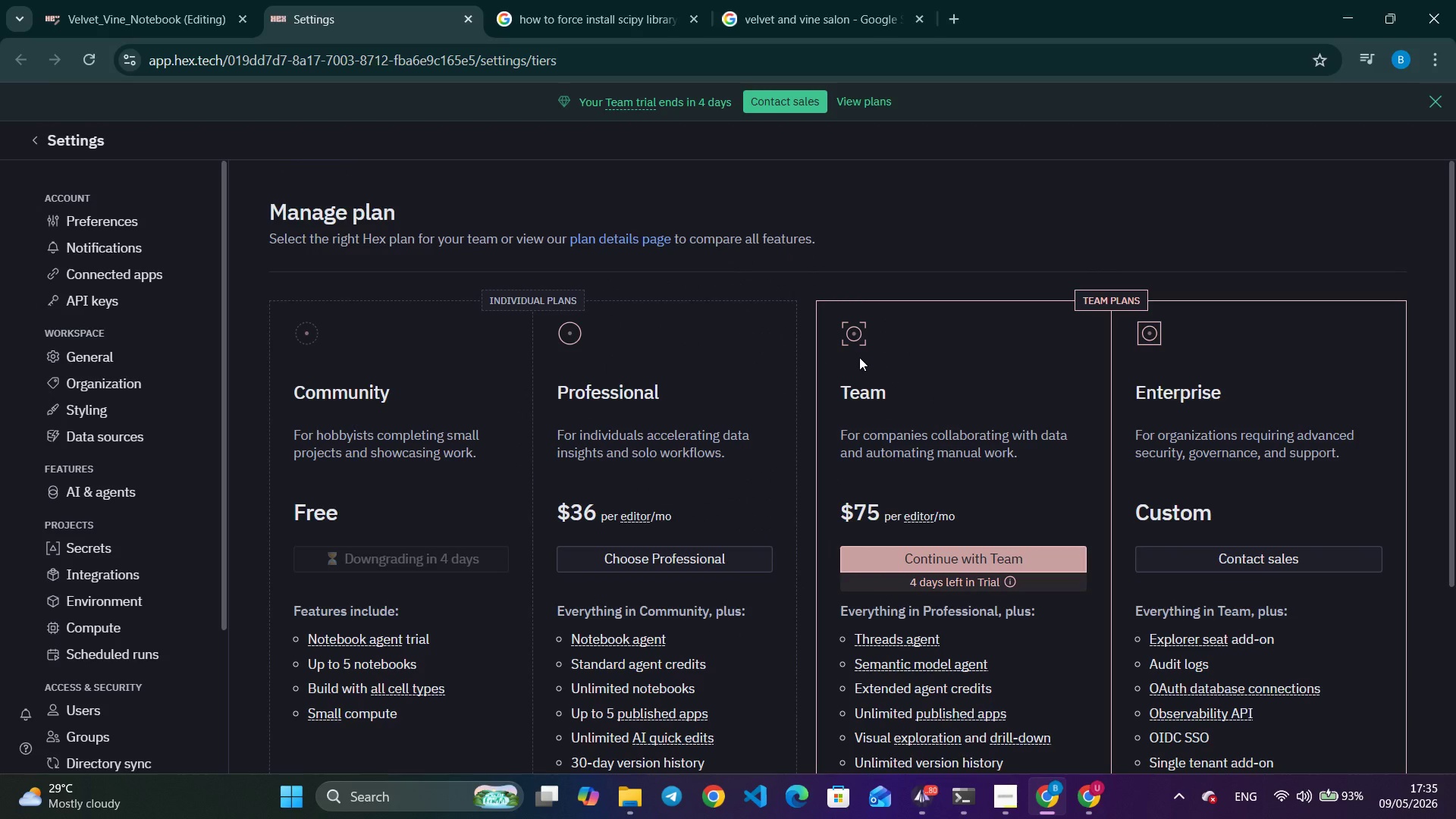 
wait(16.09)
 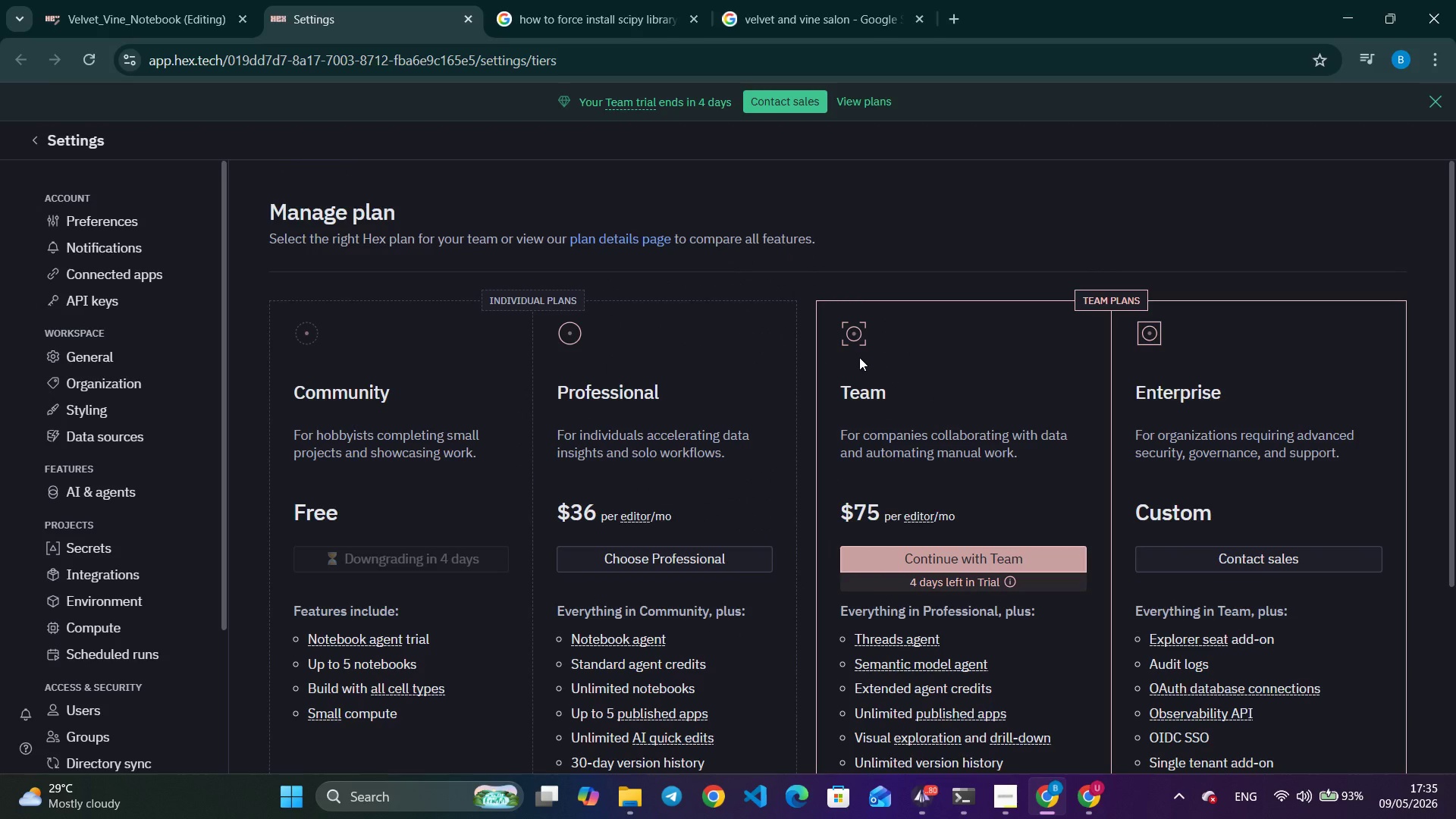 
scroll: coordinate [859, 357], scroll_direction: up, amount: 1.0
 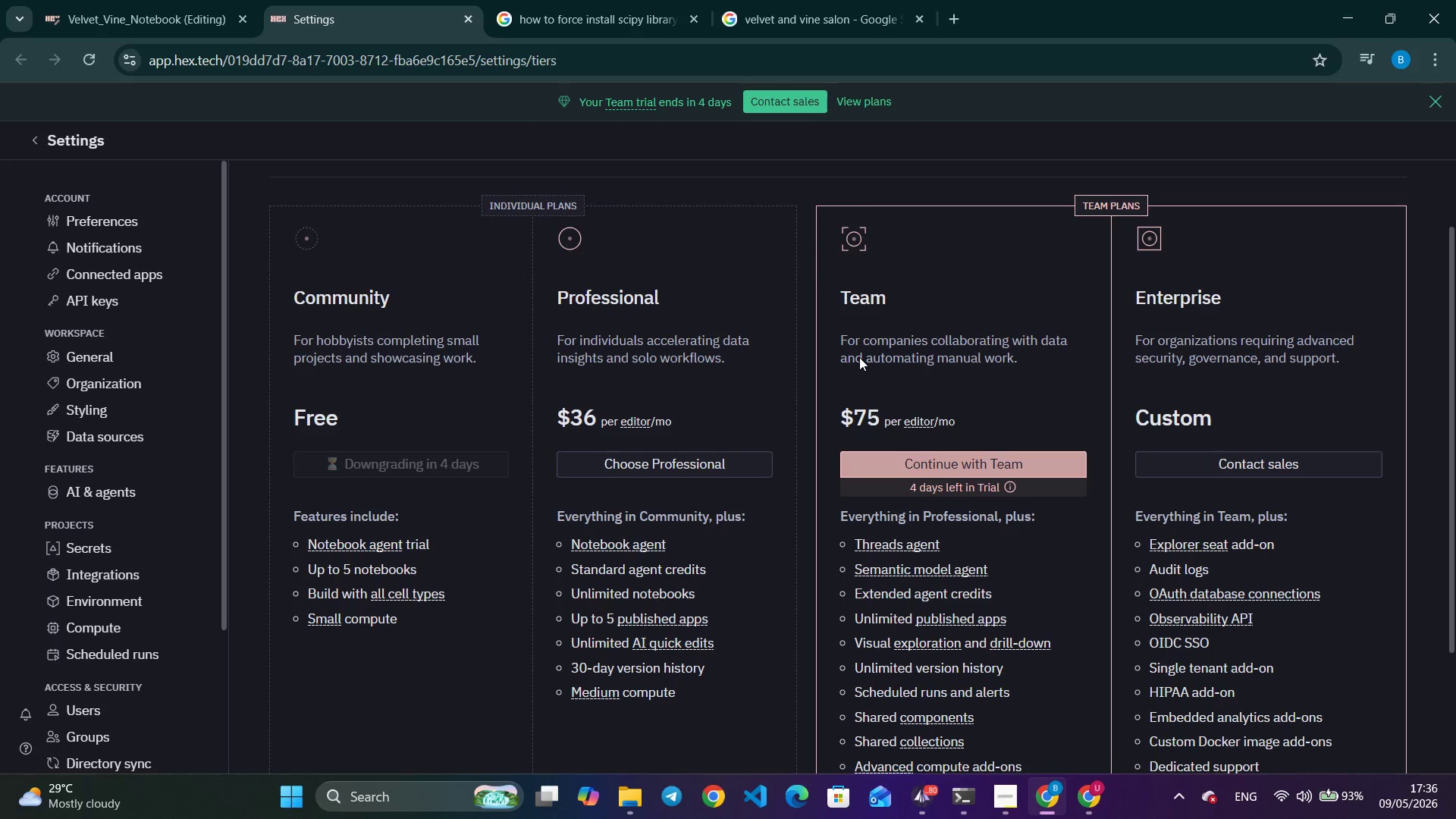 
wait(18.37)
 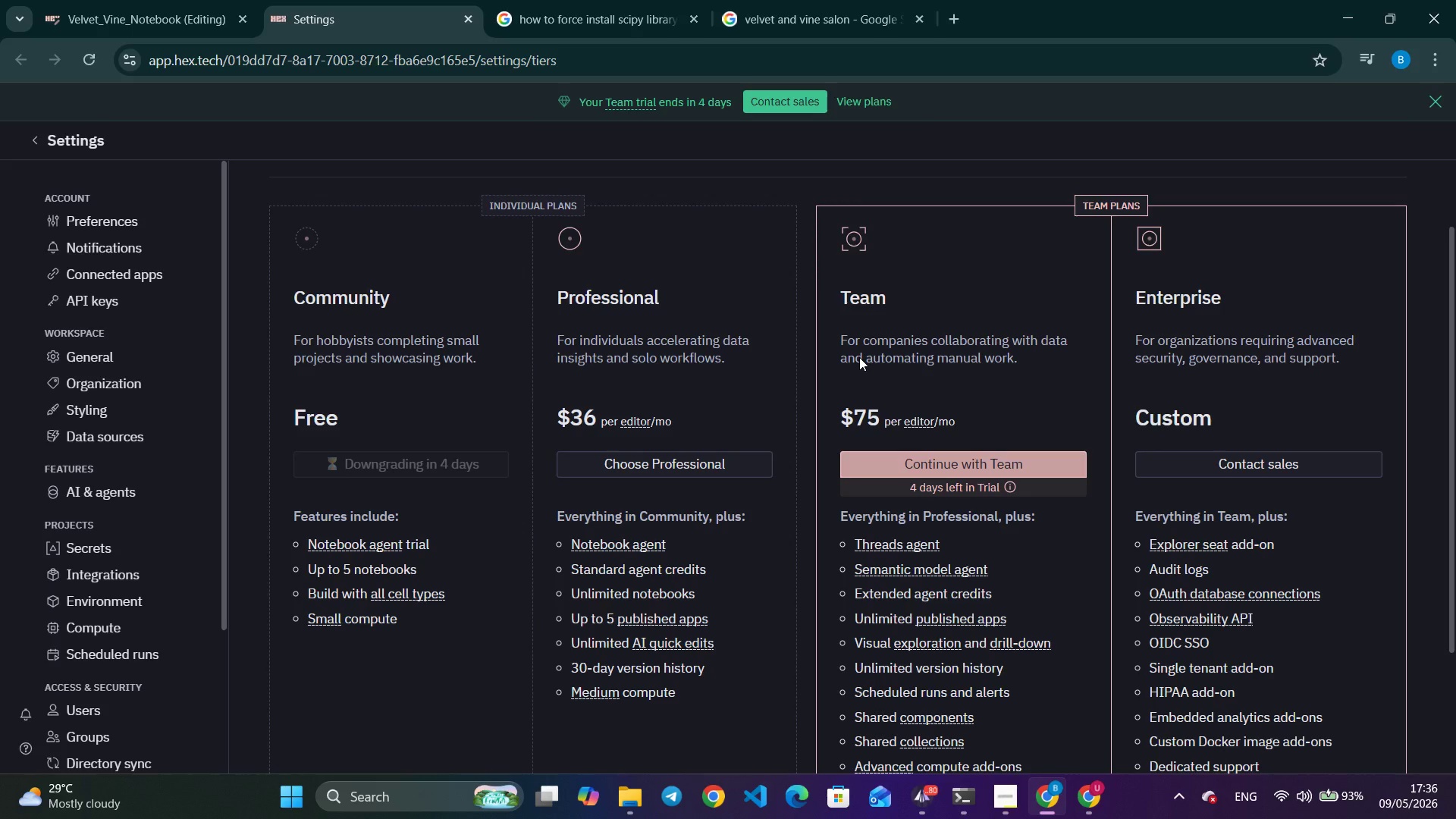 
scroll: coordinate [888, 550], scroll_direction: down, amount: 5.0
 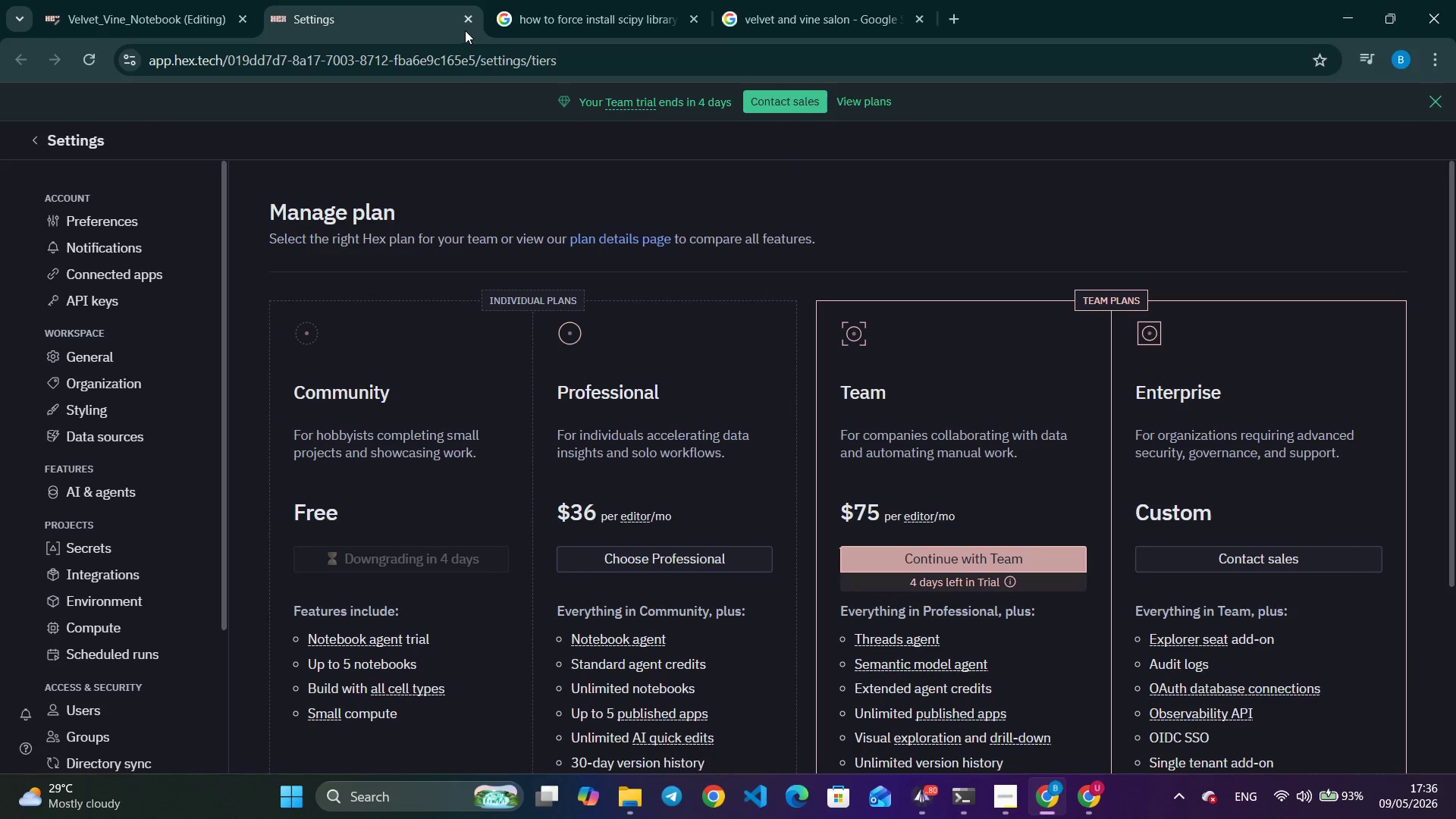 
left_click([469, 24])
 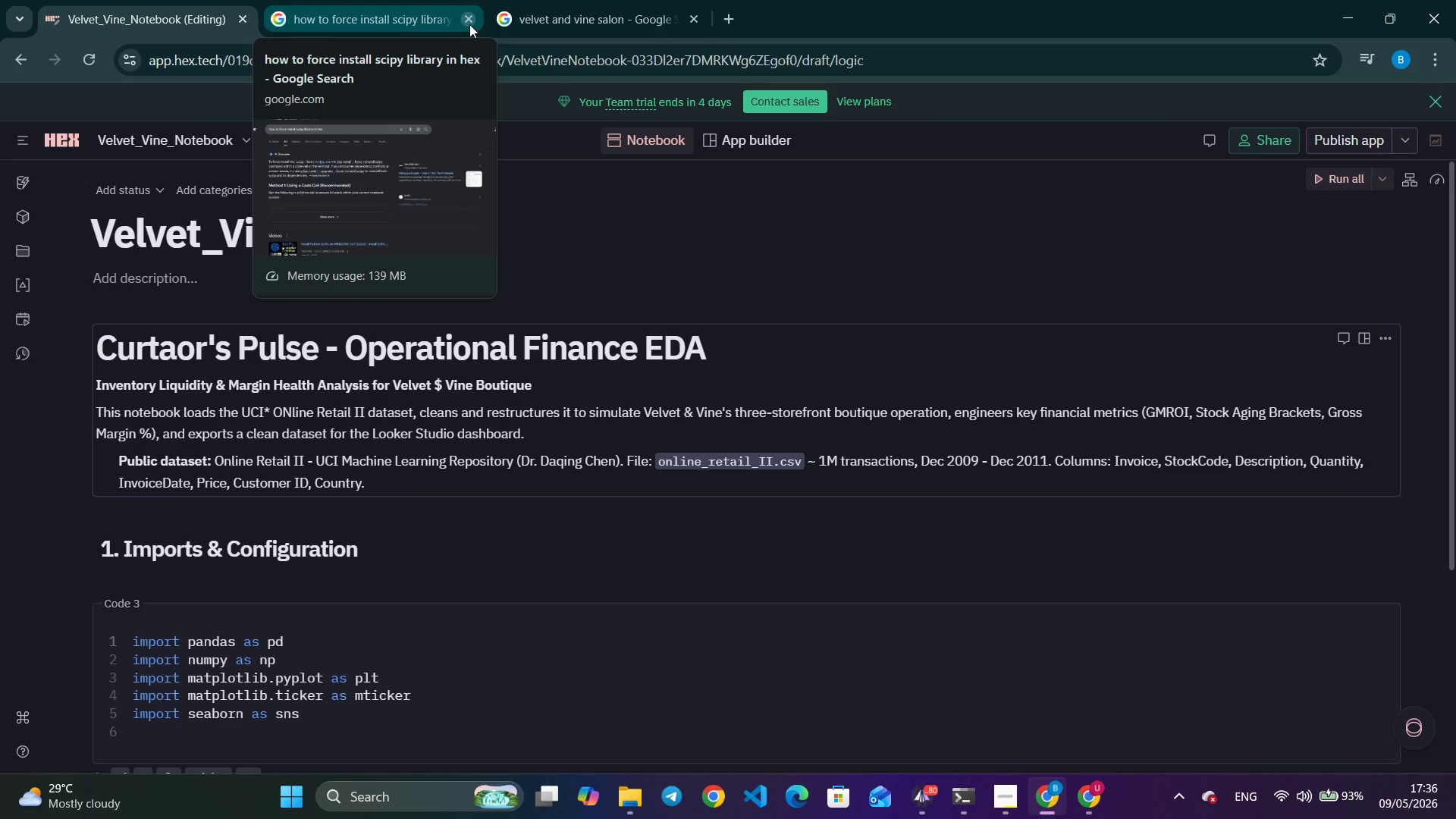 
wait(19.39)
 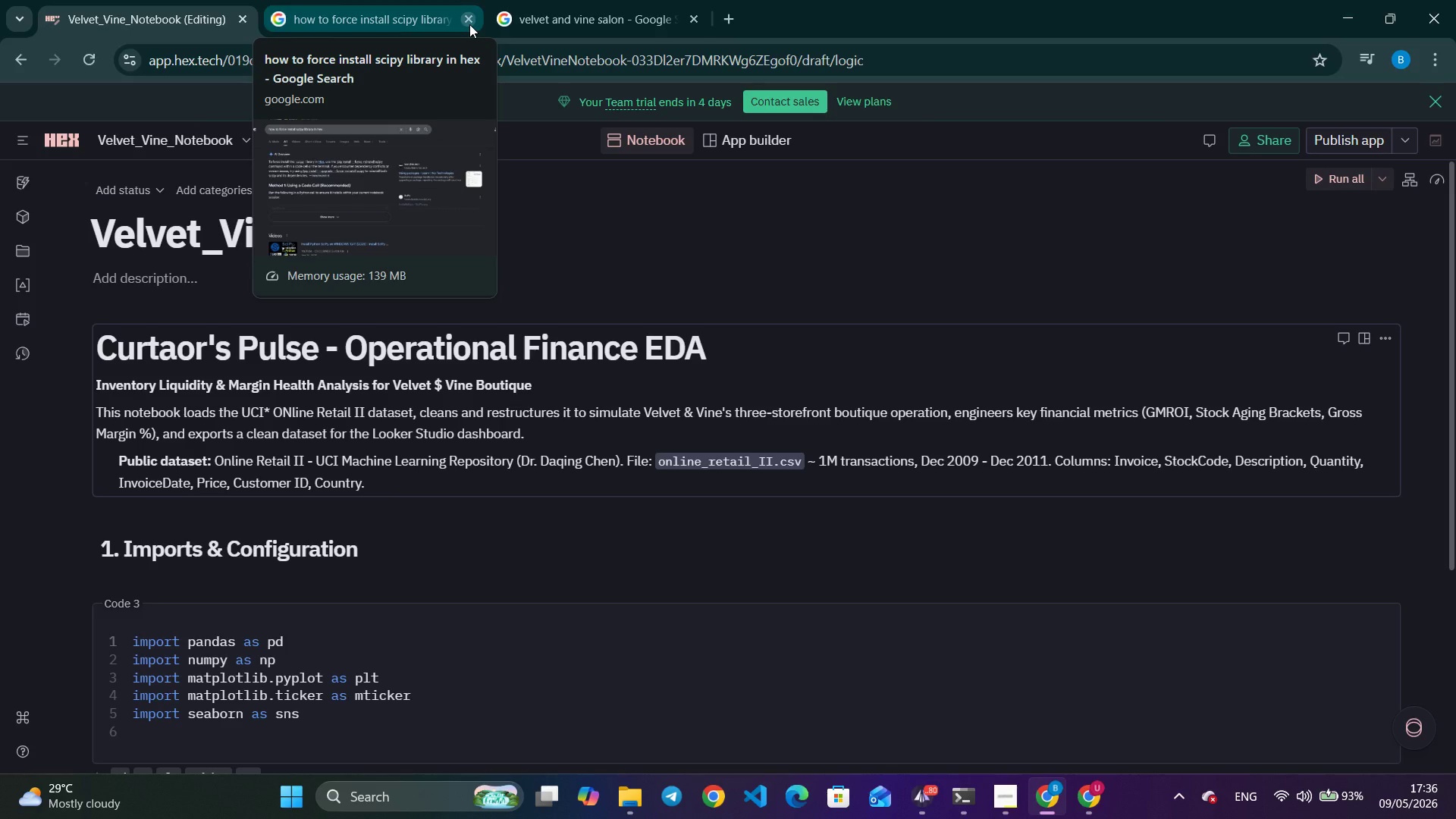 
scroll: coordinate [731, 527], scroll_direction: up, amount: 9.0
 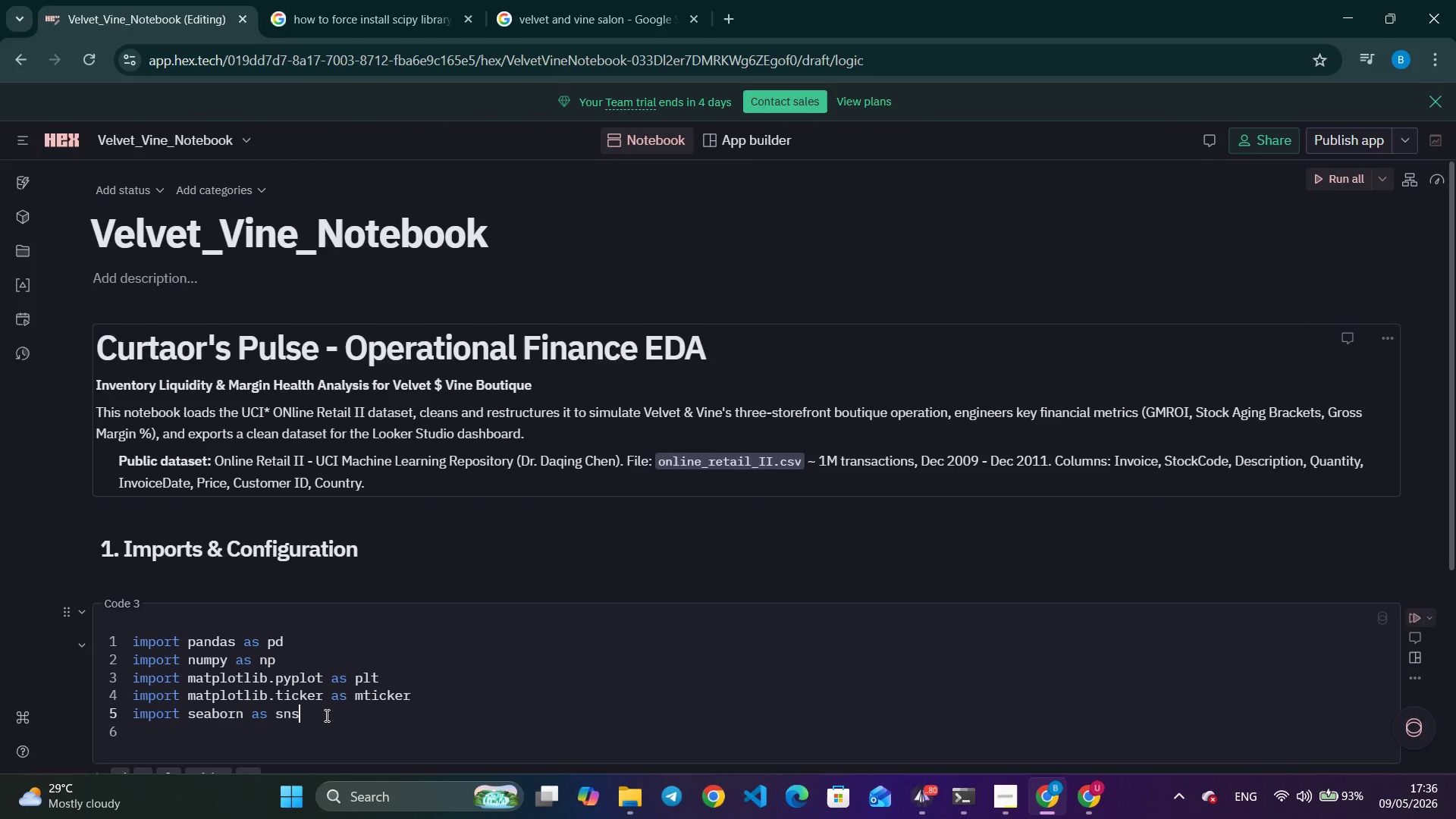 
left_click([325, 715])
 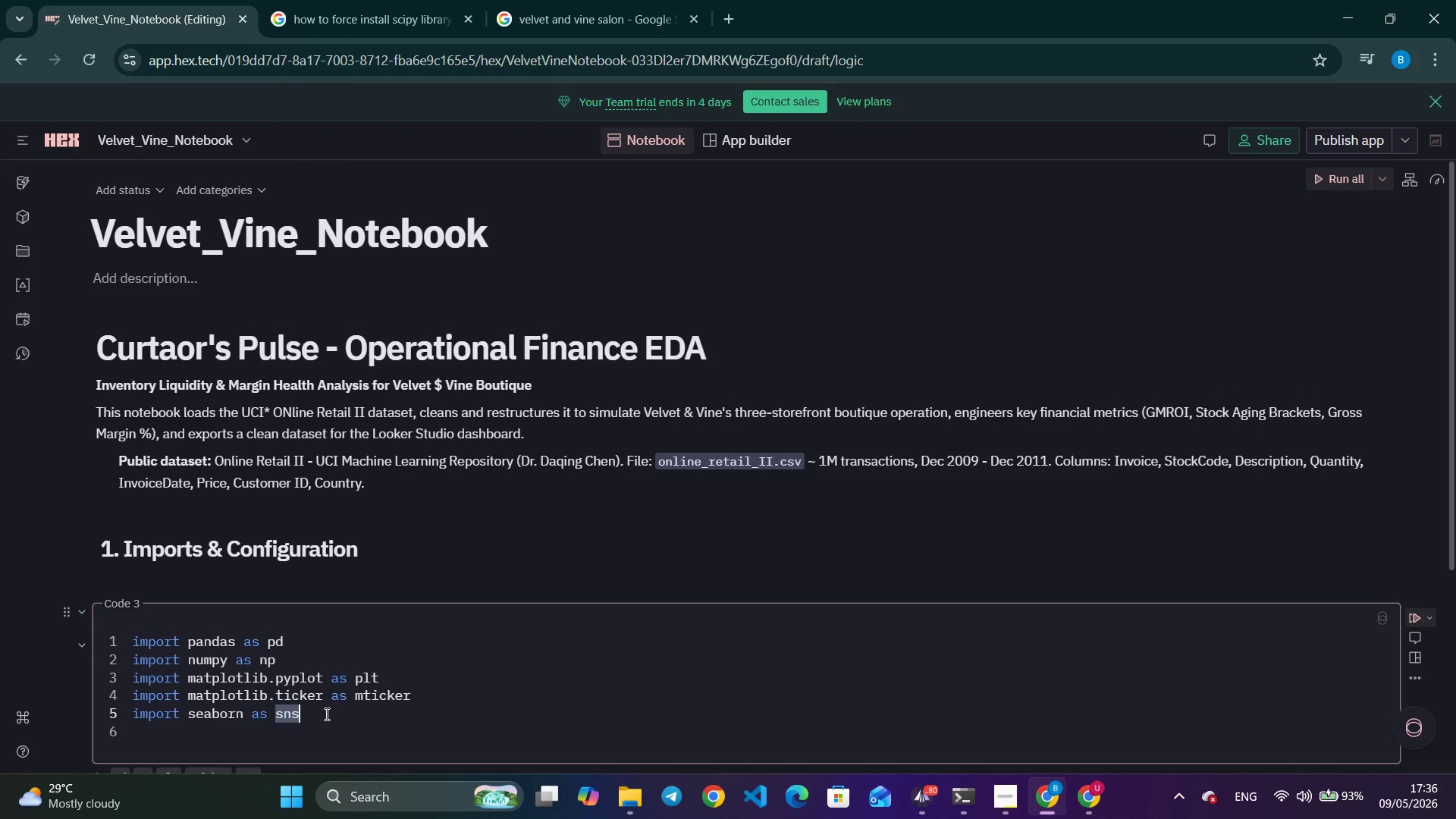 
key(Enter)
 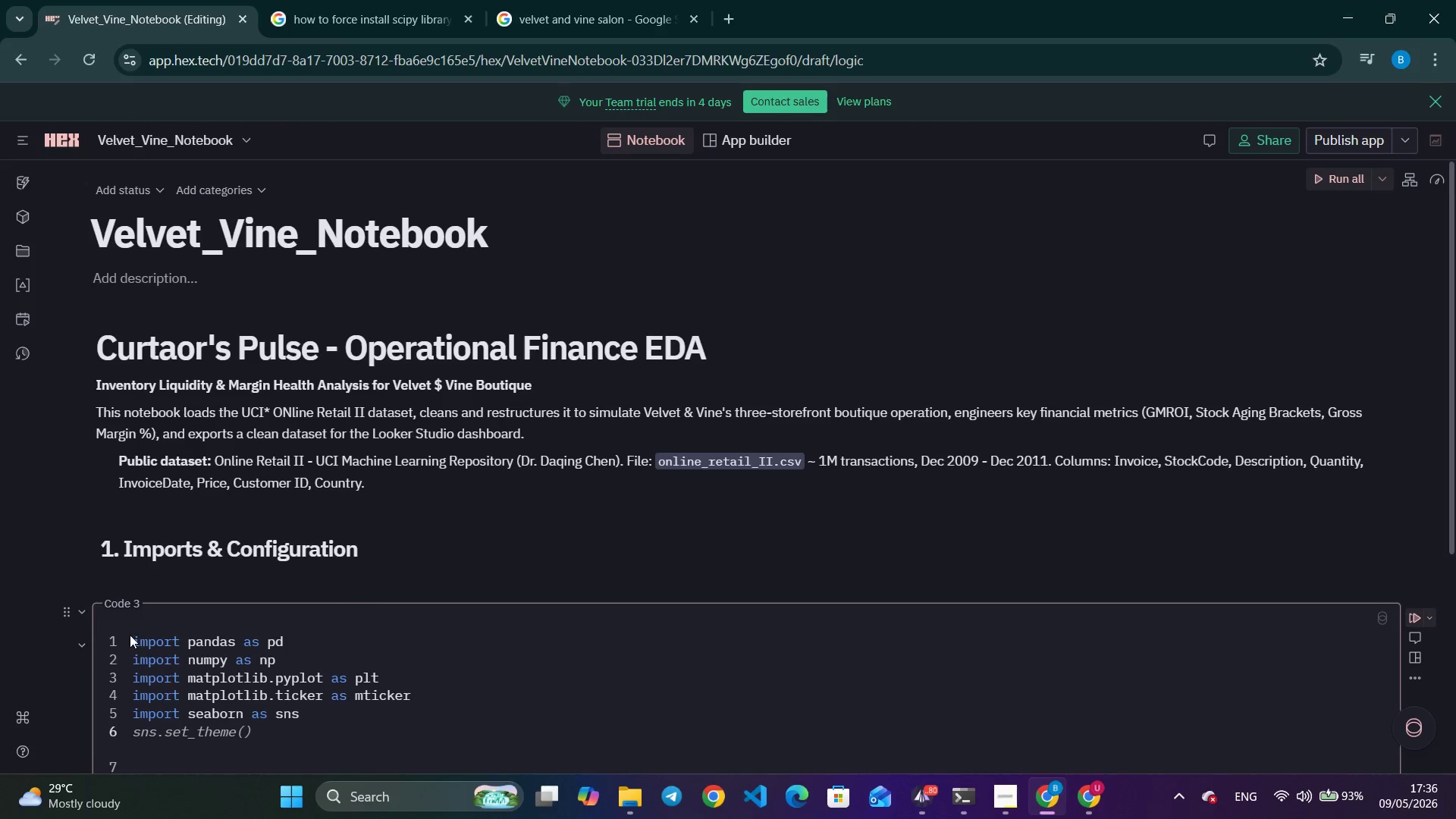 
left_click([133, 638])
 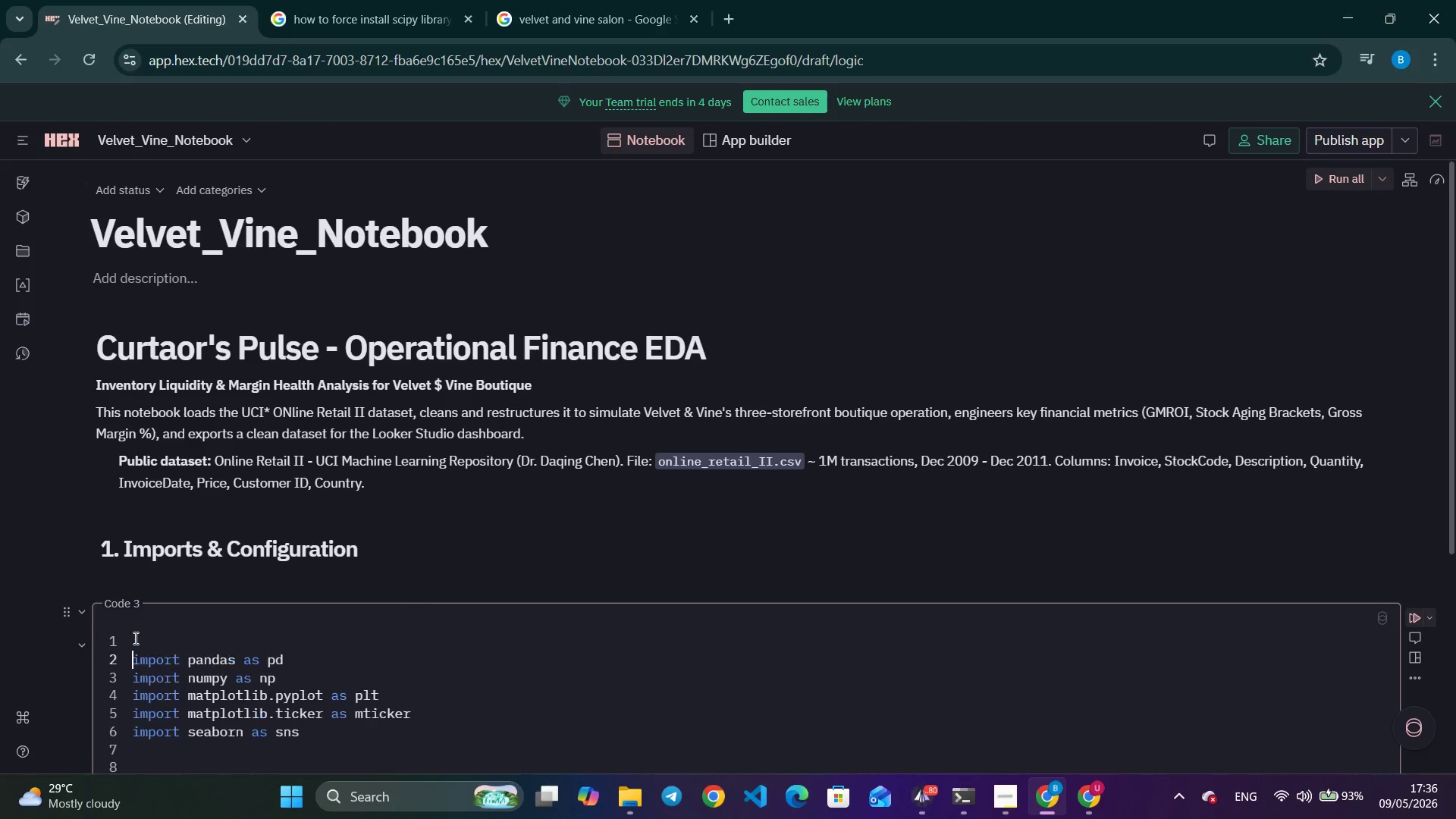 
key(Enter)
 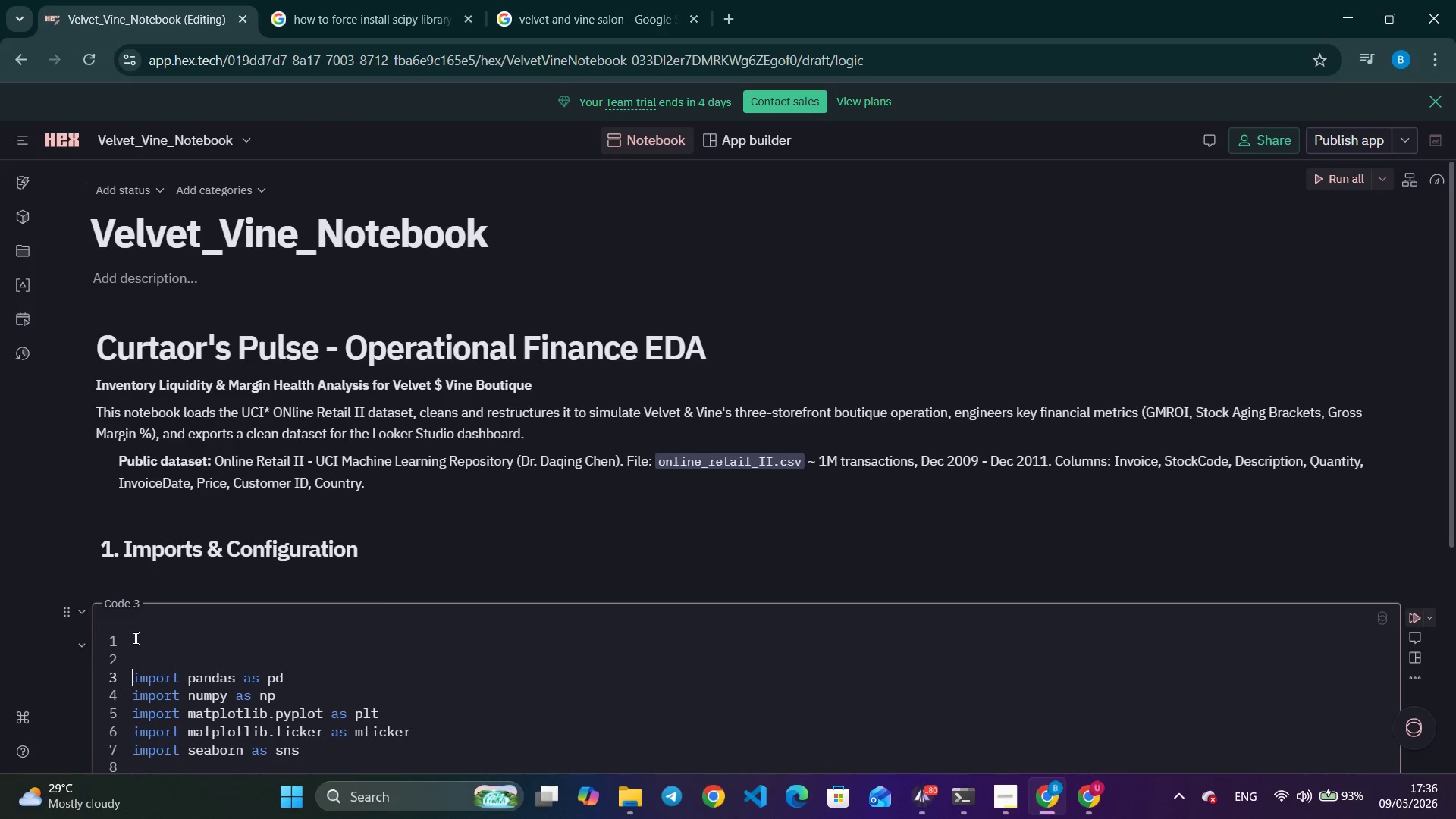 
key(Enter)
 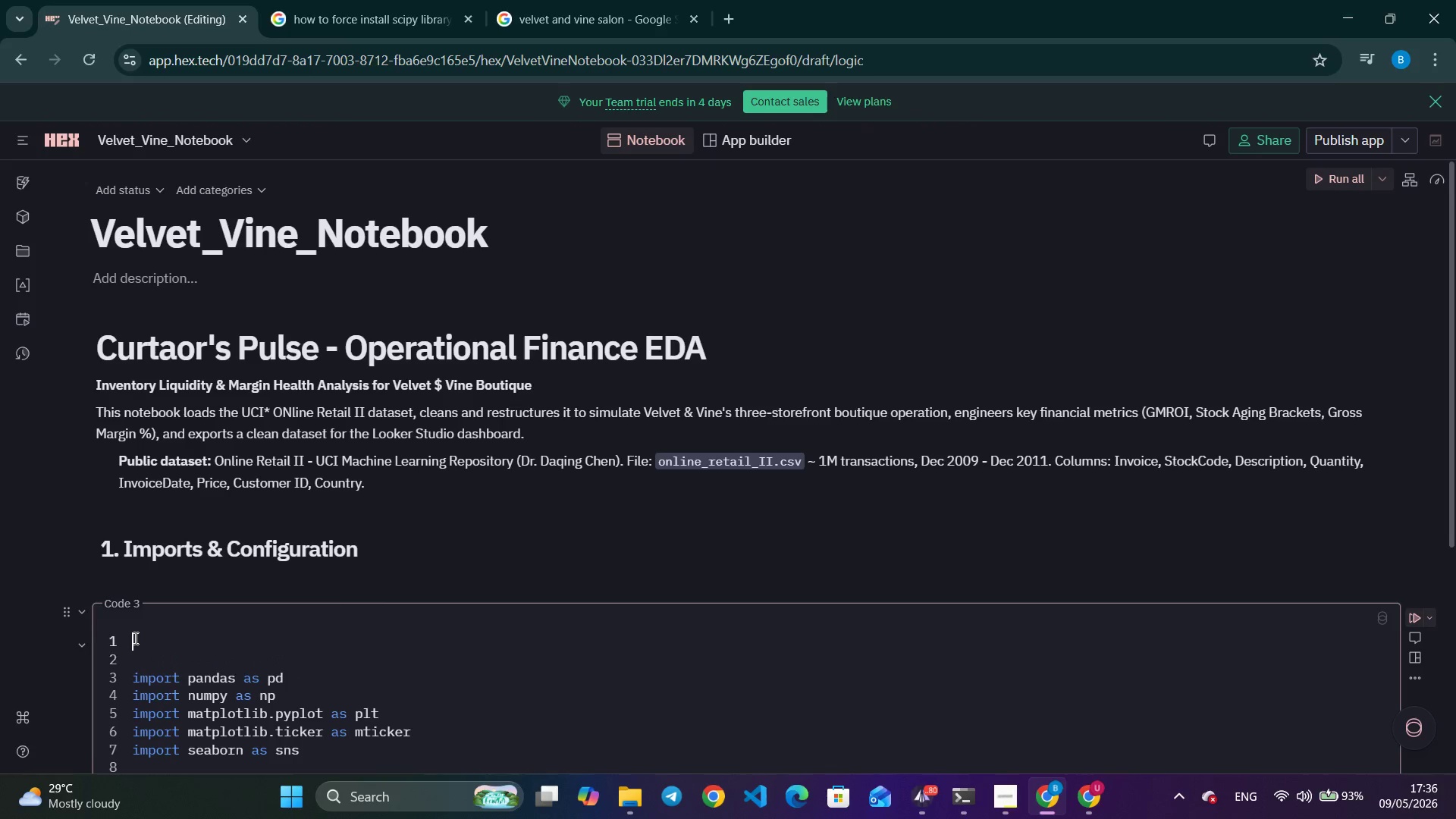 
key(ArrowUp)
 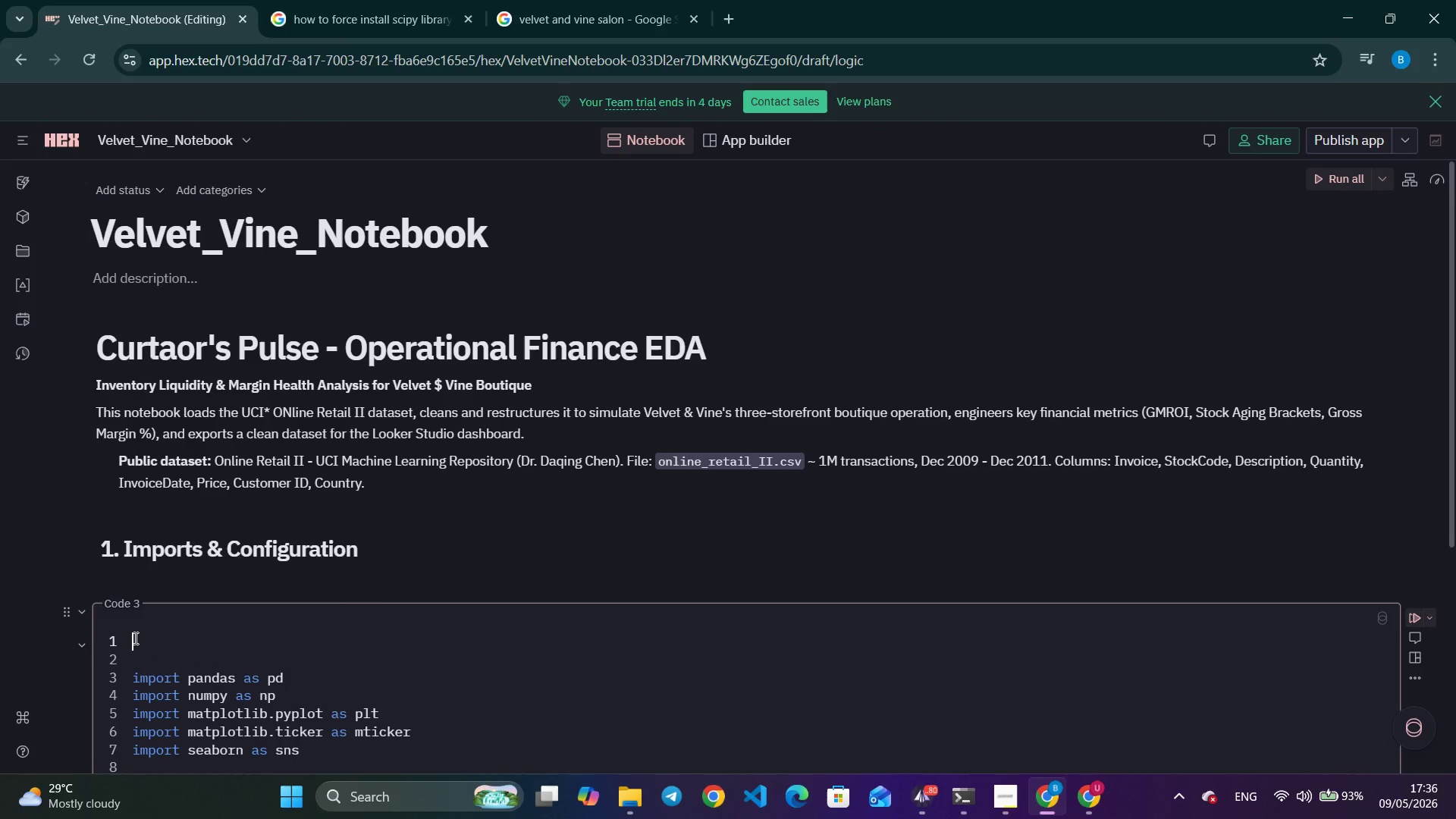 
key(ArrowUp)
 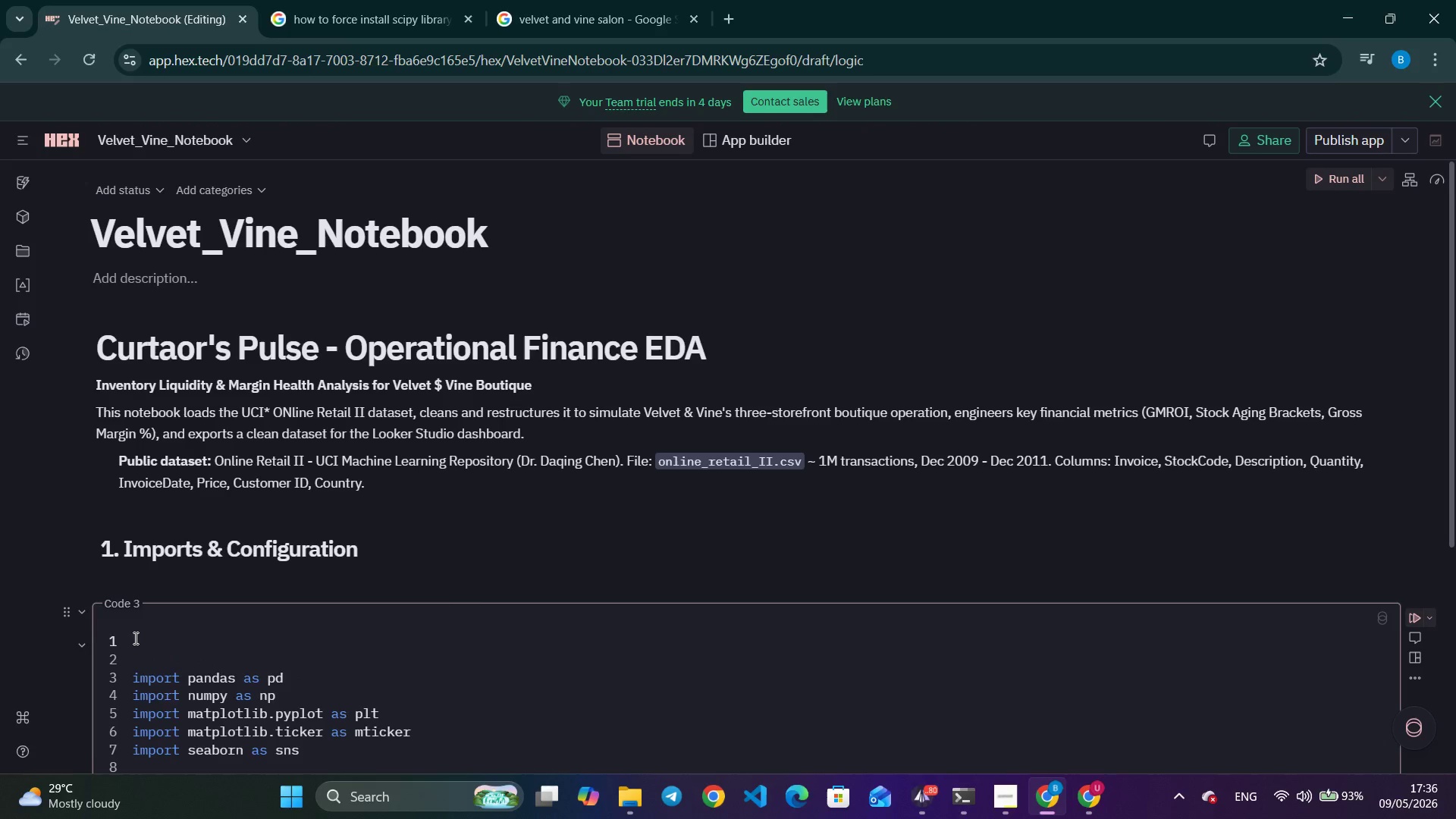 
key(Control+ControlLeft)
 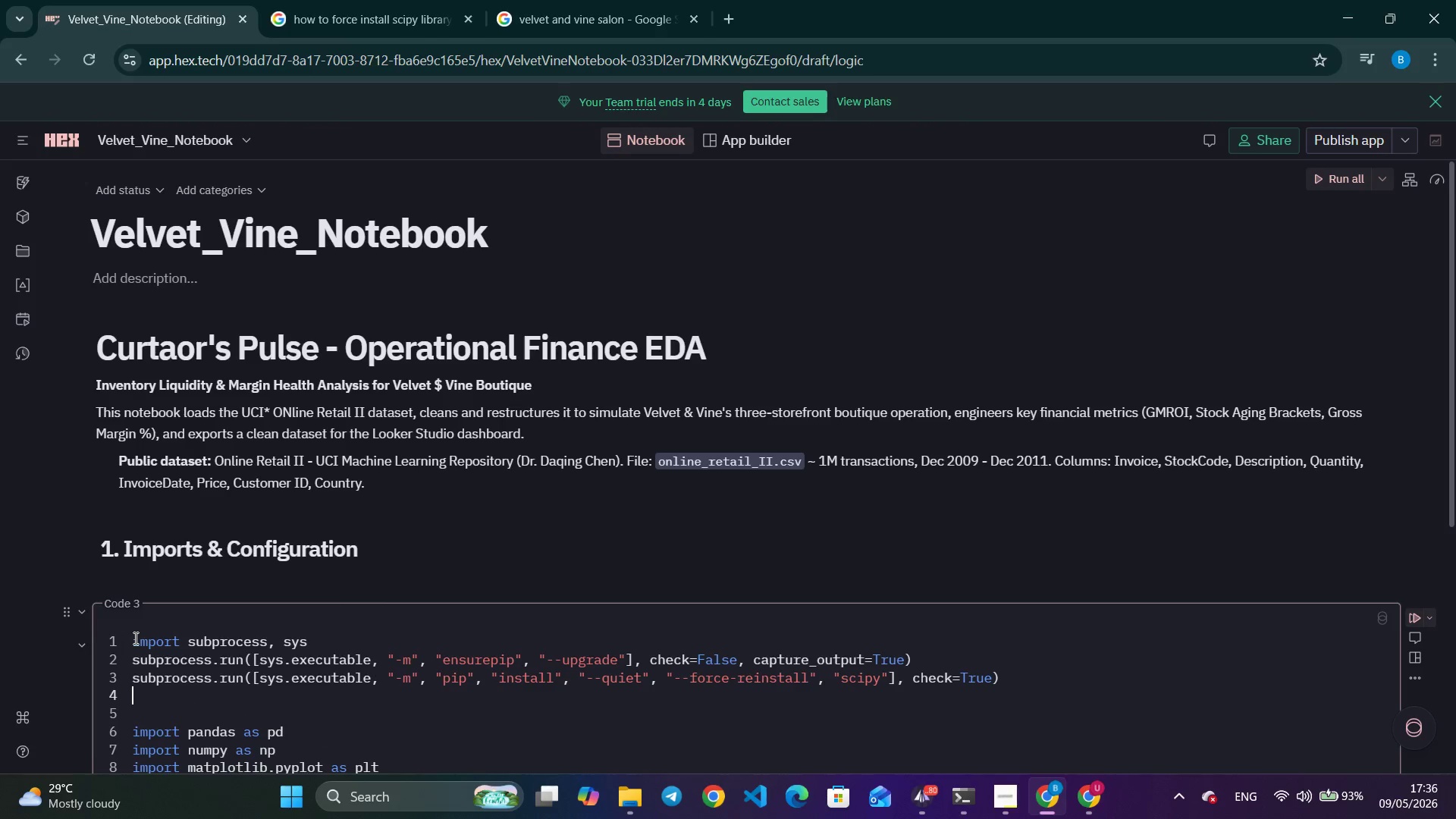 
key(Control+V)
 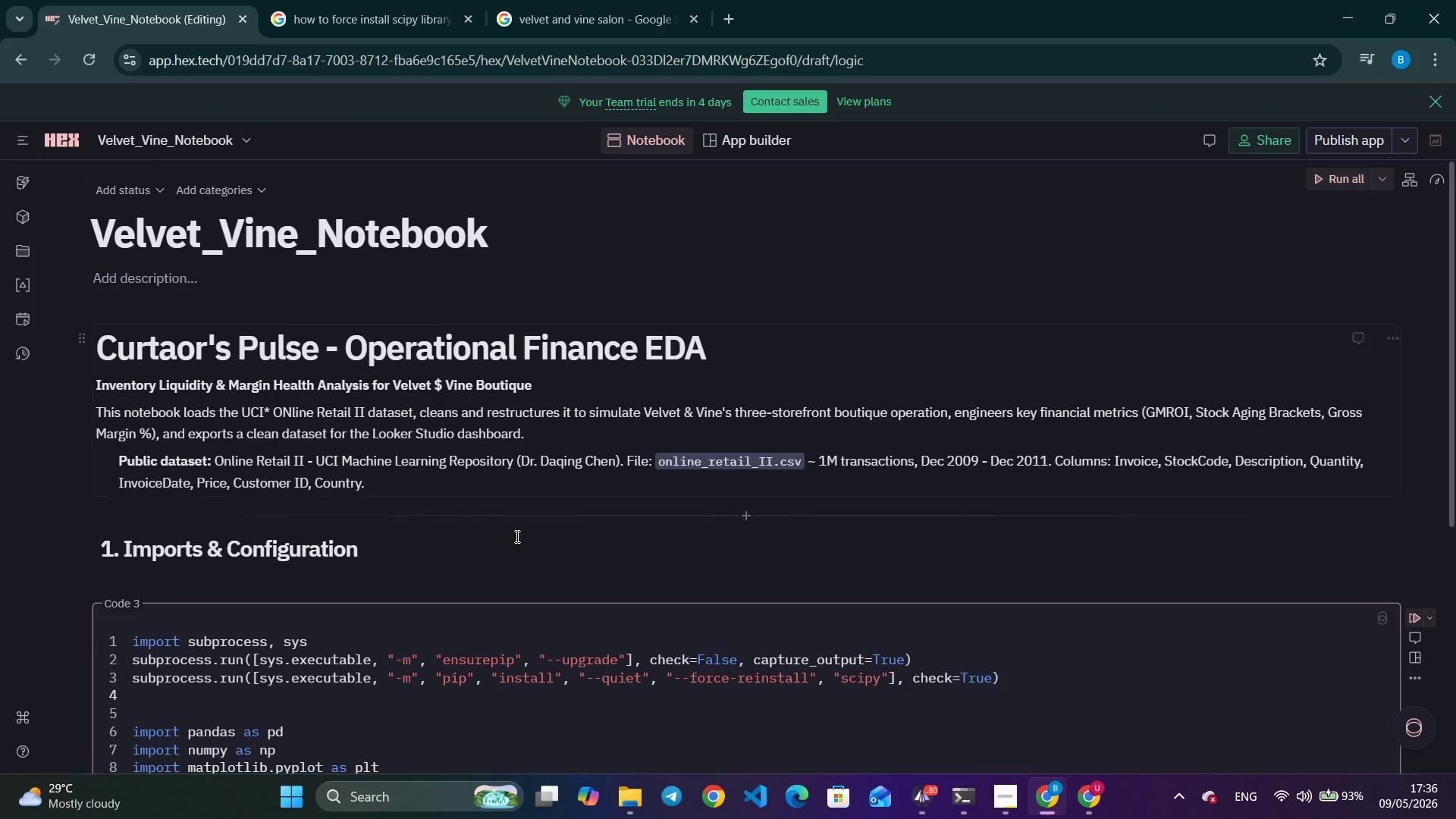 
scroll: coordinate [910, 522], scroll_direction: down, amount: 5.0
 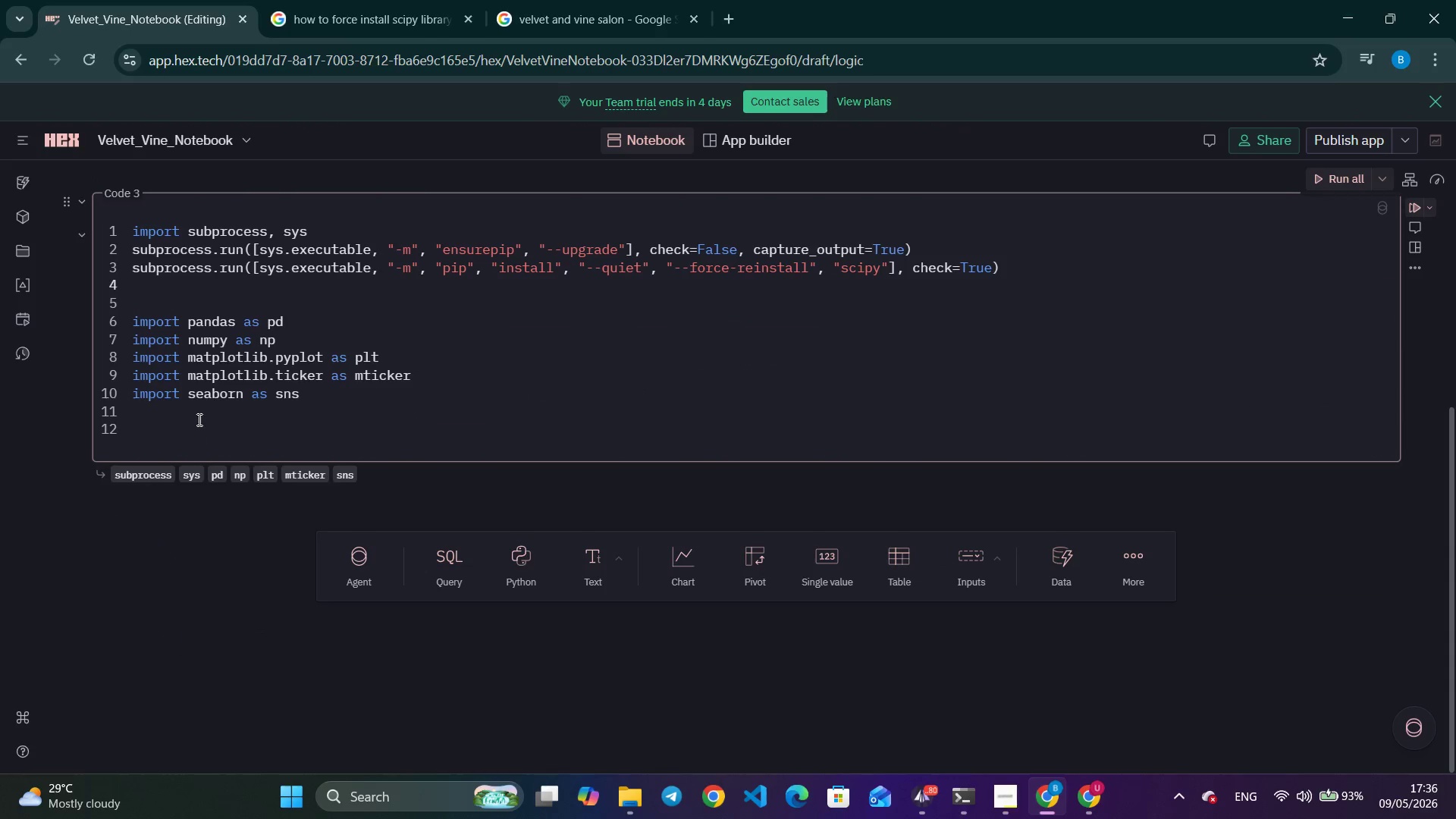 
left_click([199, 419])
 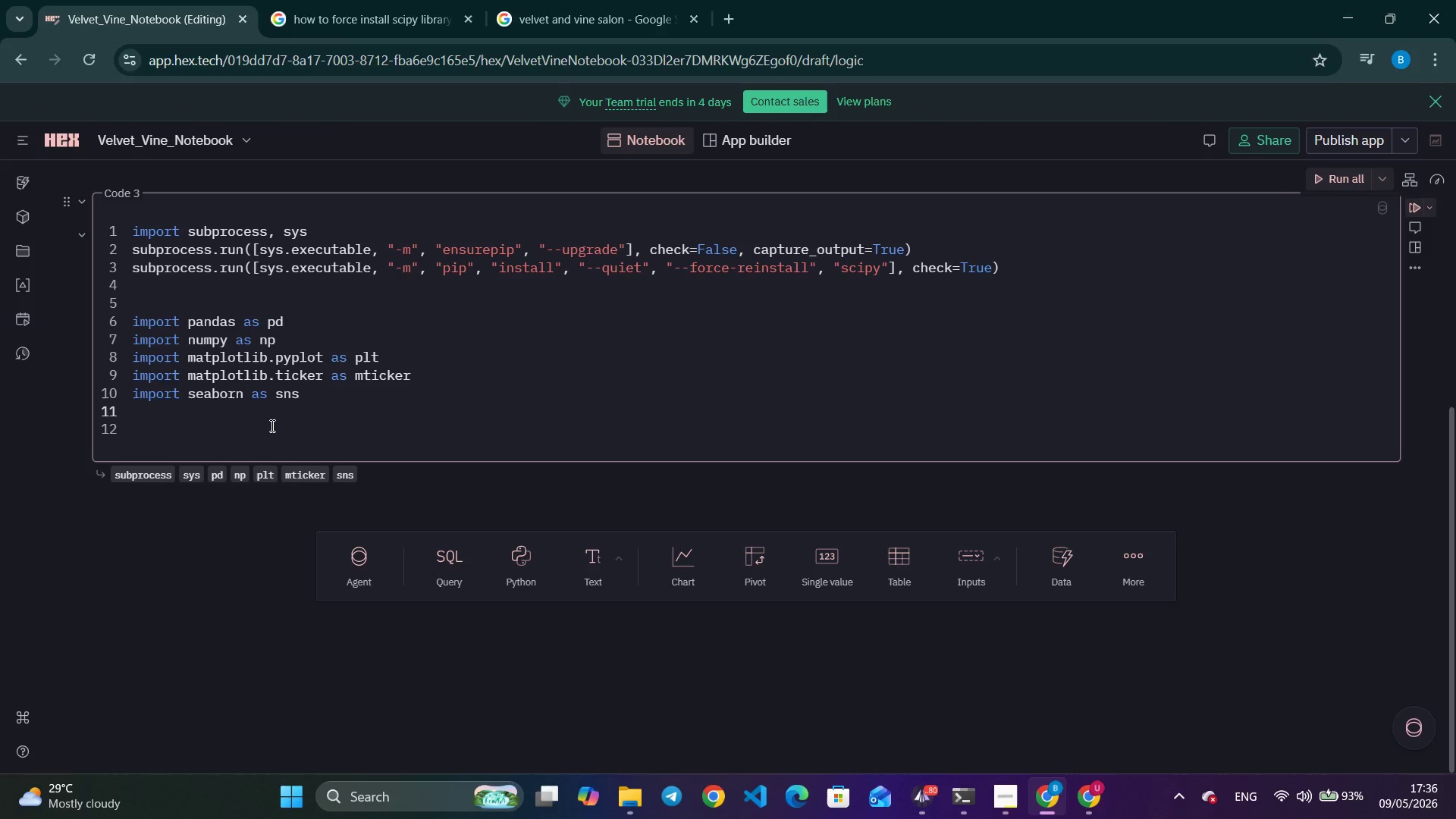 
wait(11.19)
 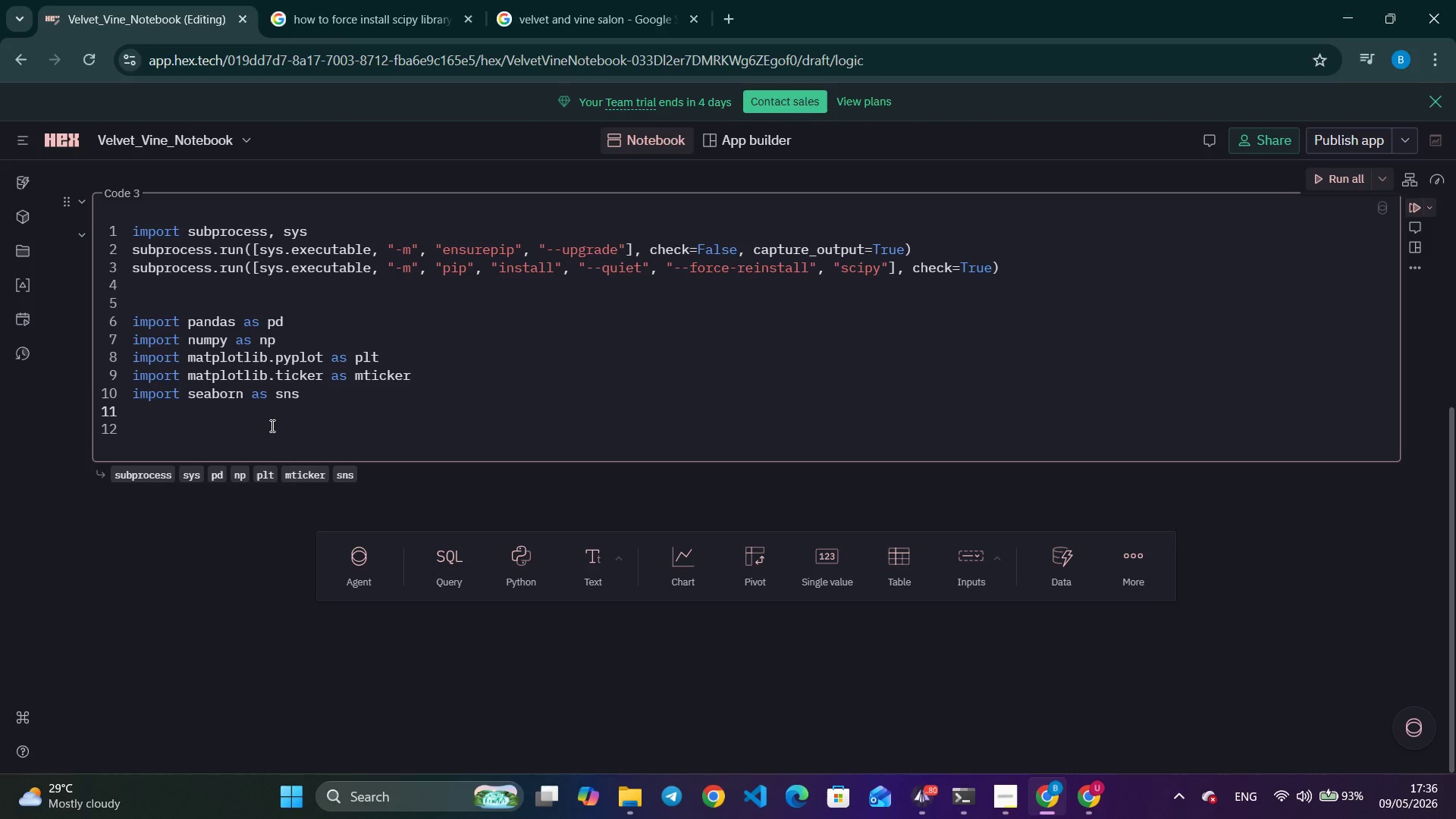 
type(importy)
key(Backspace)
type( warning)
 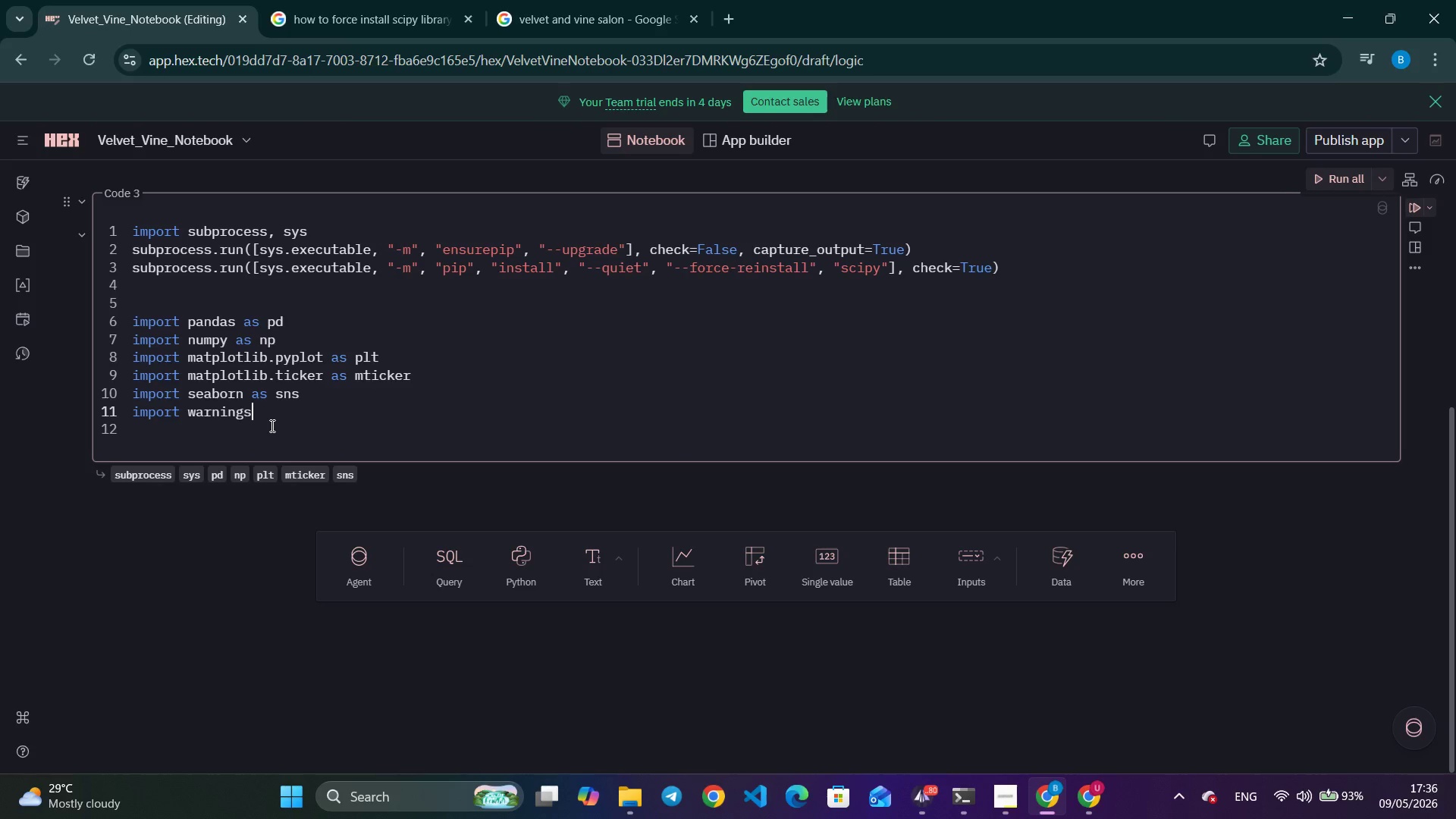 
key(Enter)
 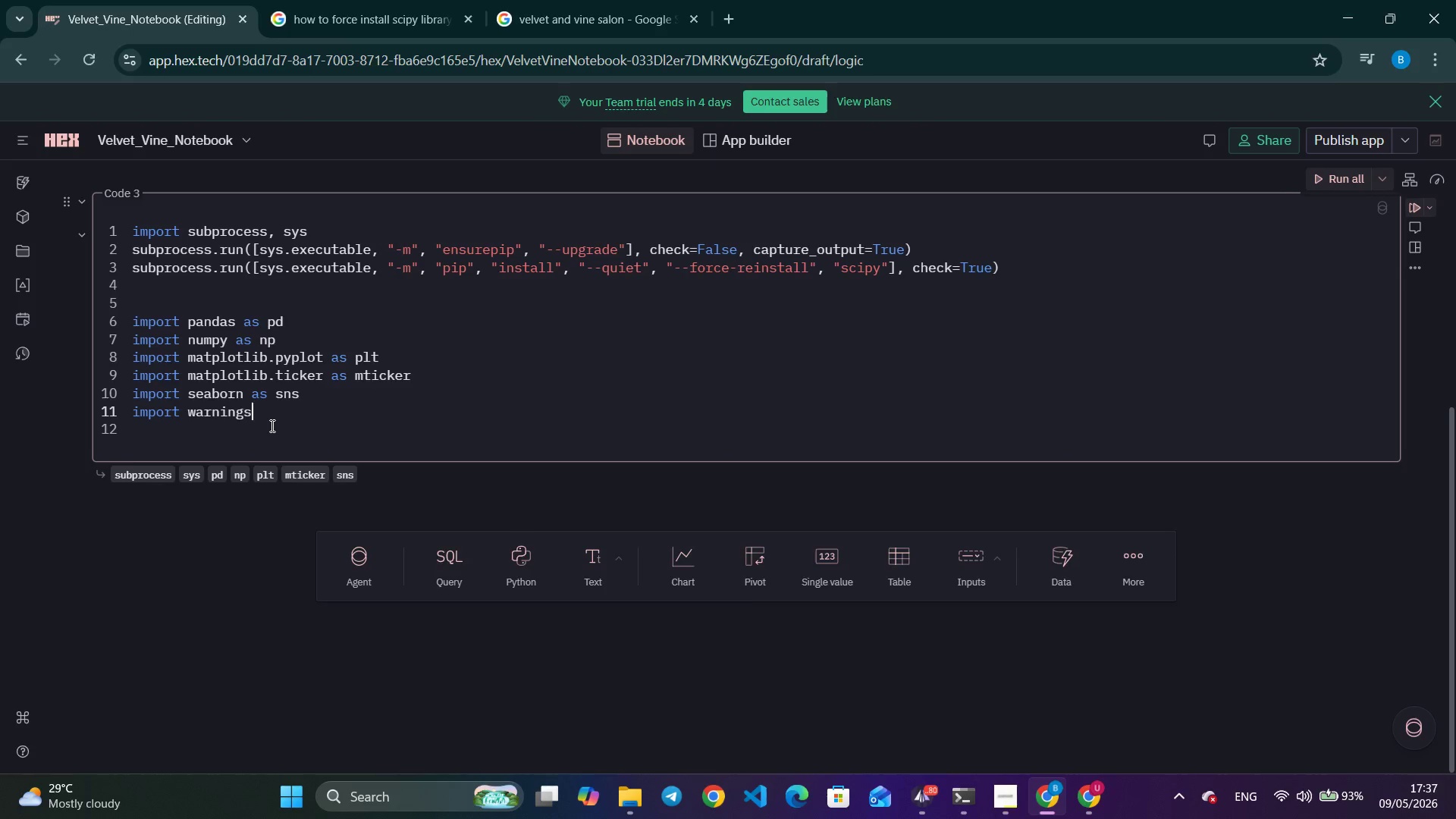 
key(Enter)
 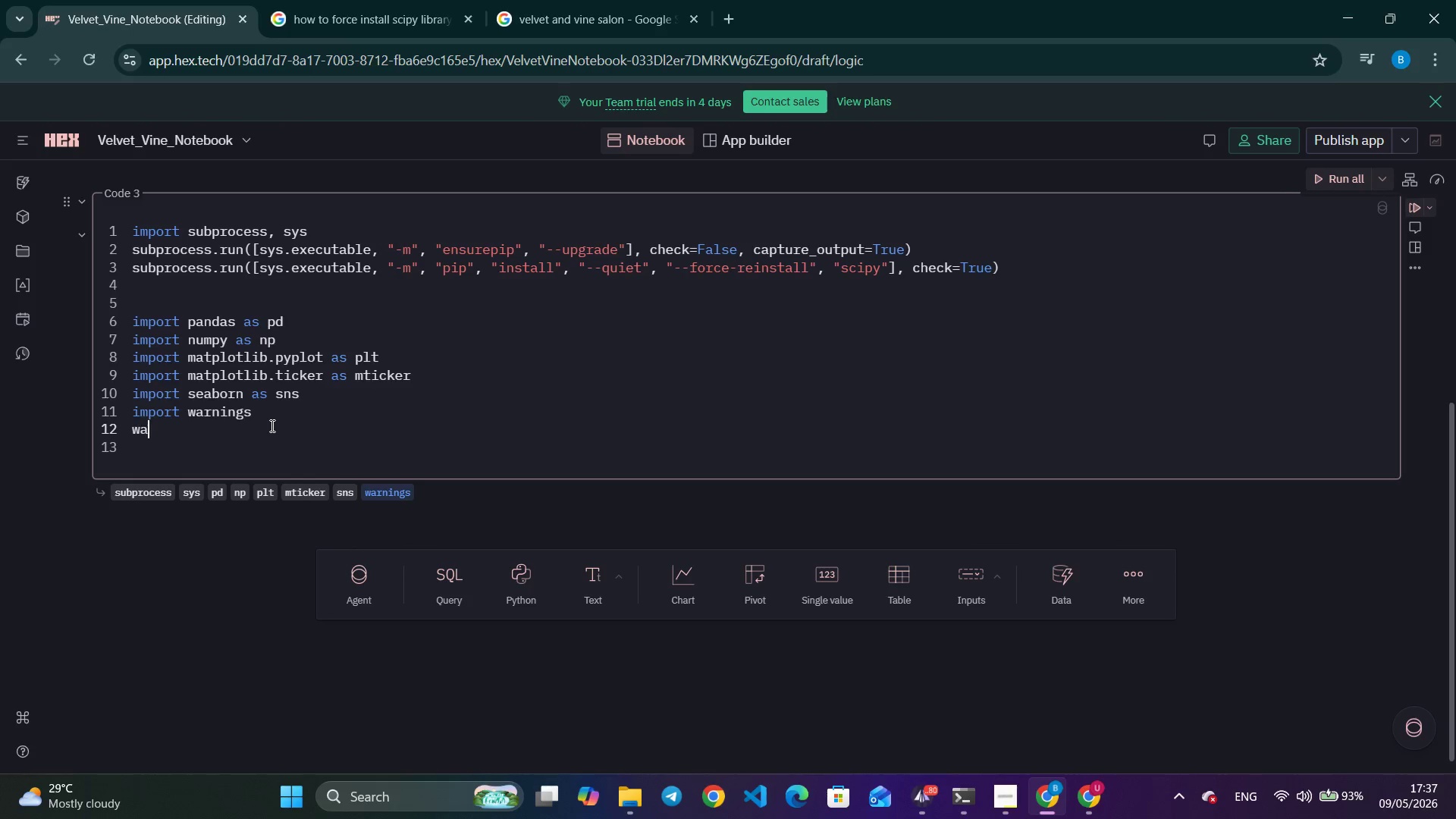 
type(warning.)
key(Backspace)
type(s.fil)
key(Tab)
key(Tab)
 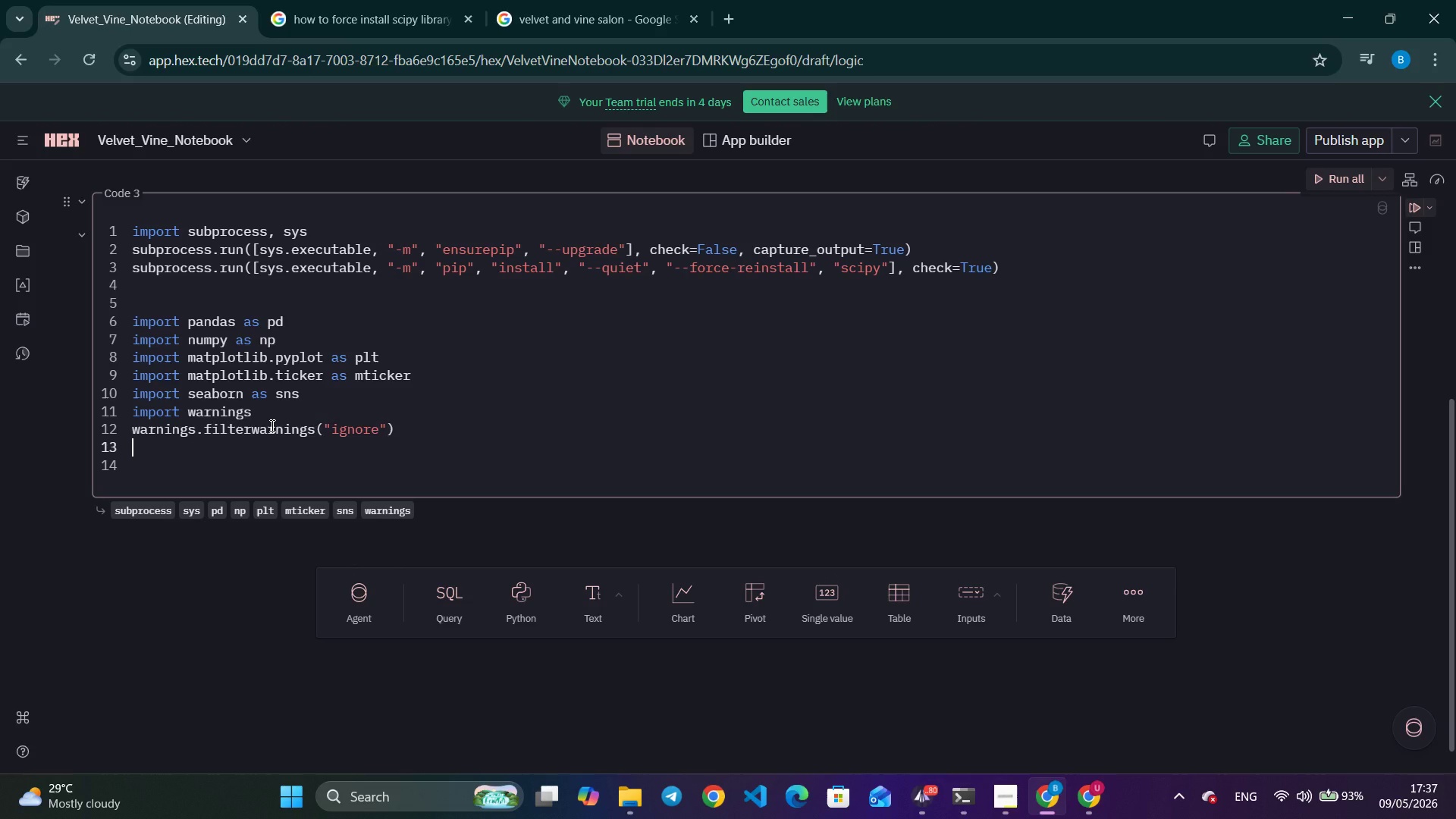 
key(Enter)
 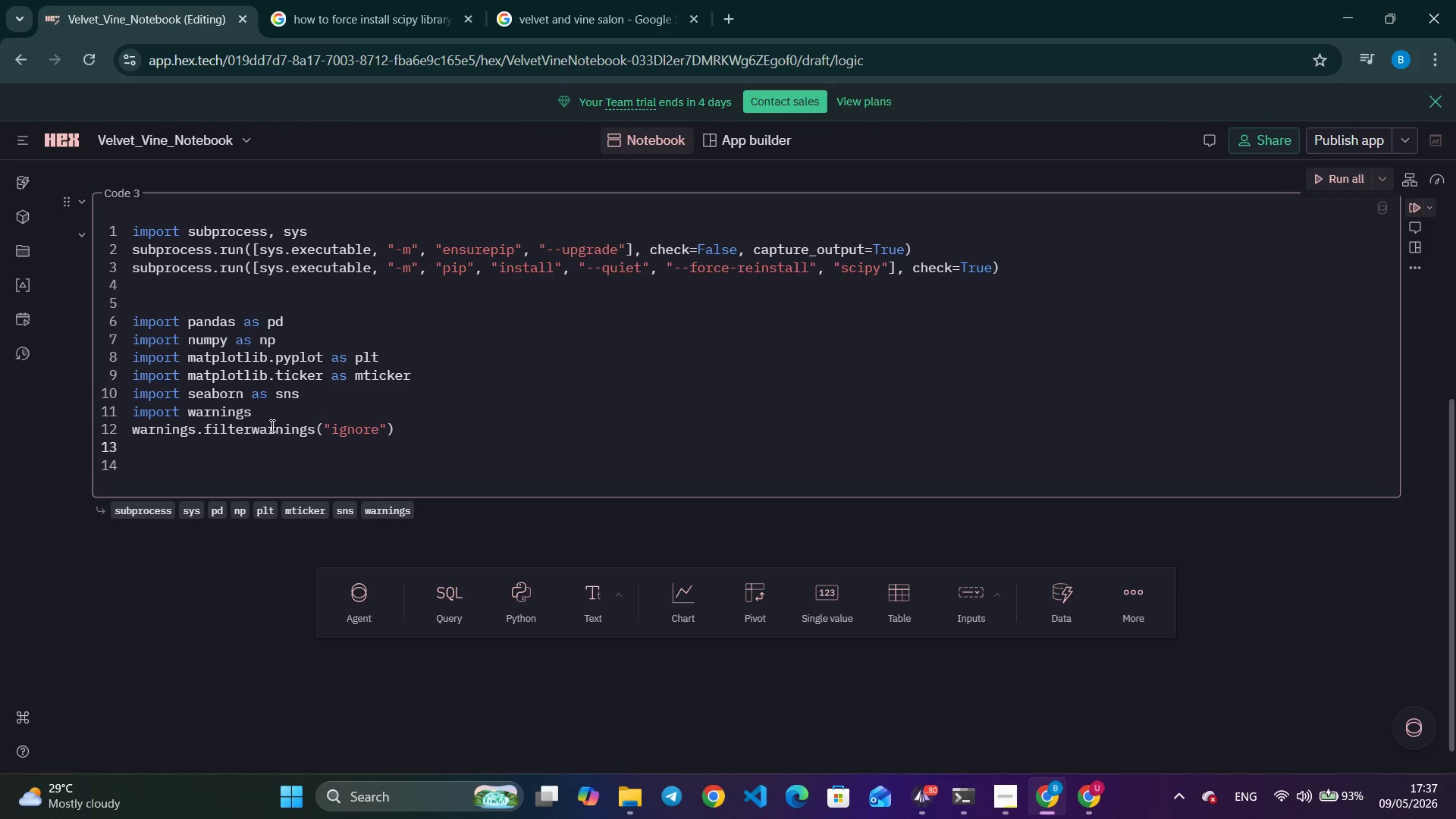 
key(Enter)
 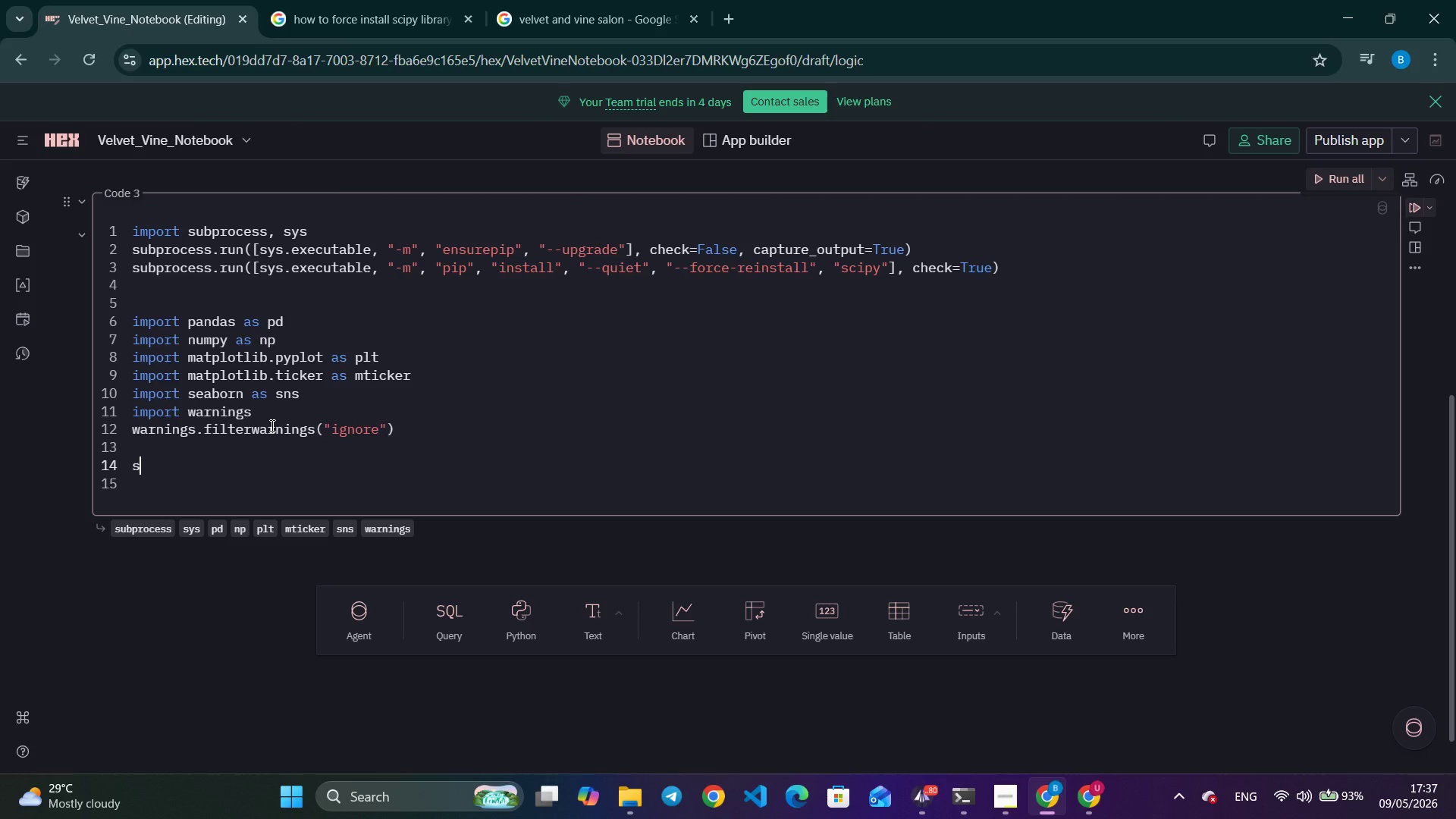 
type(sns.set_theme(style='whitegrid)
 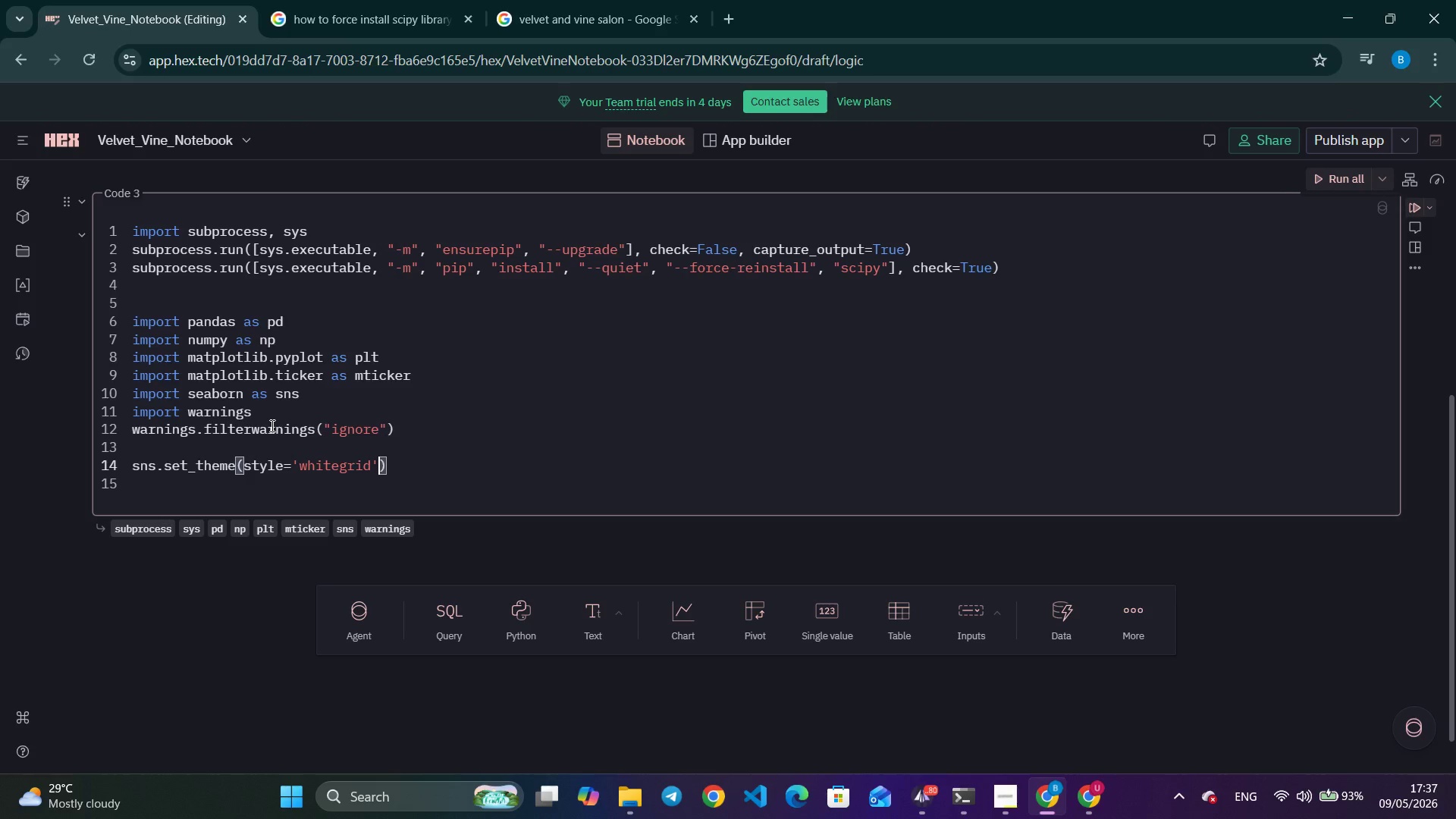 
key(ArrowRight)
 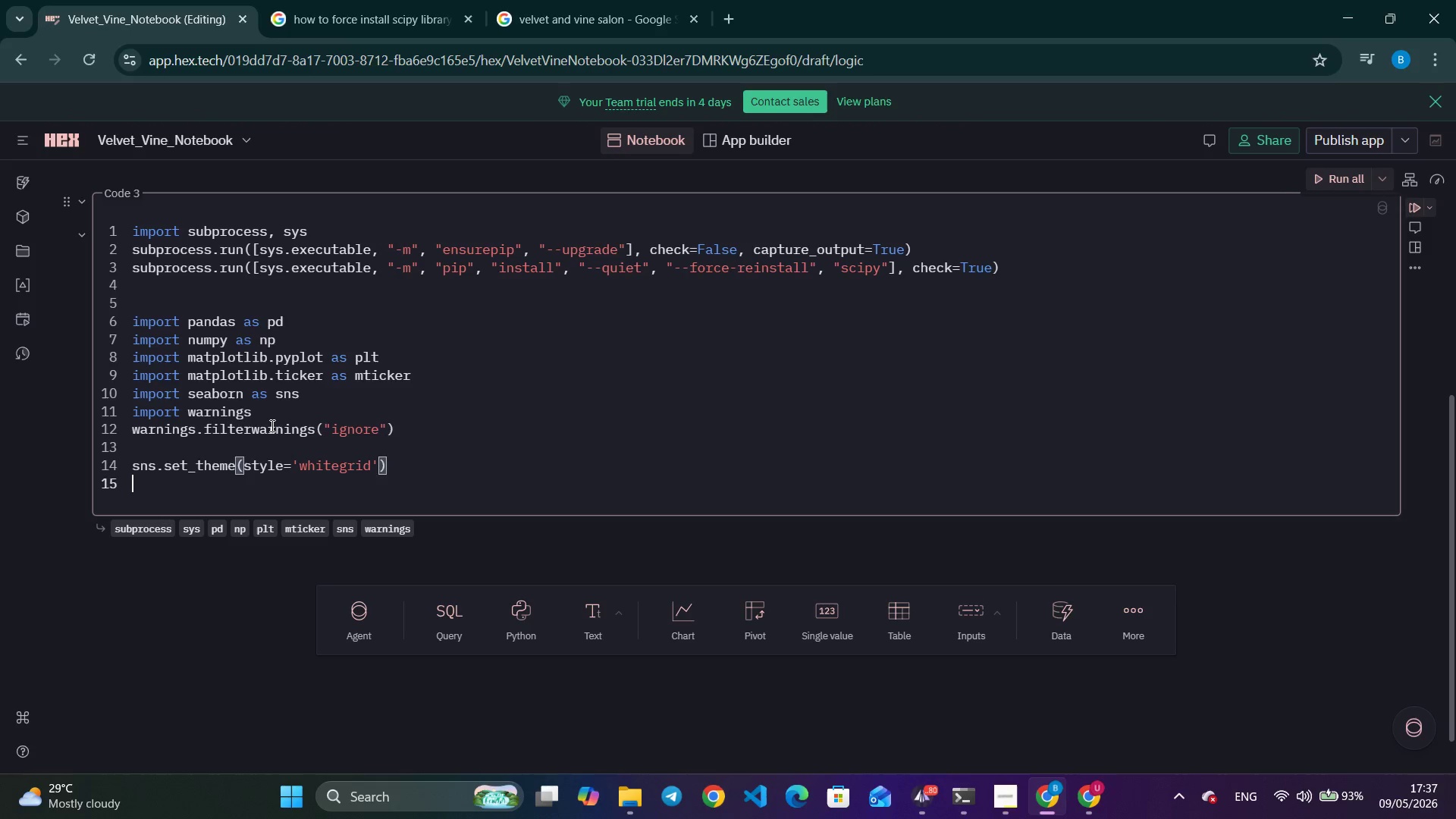 
key(ArrowRight)
 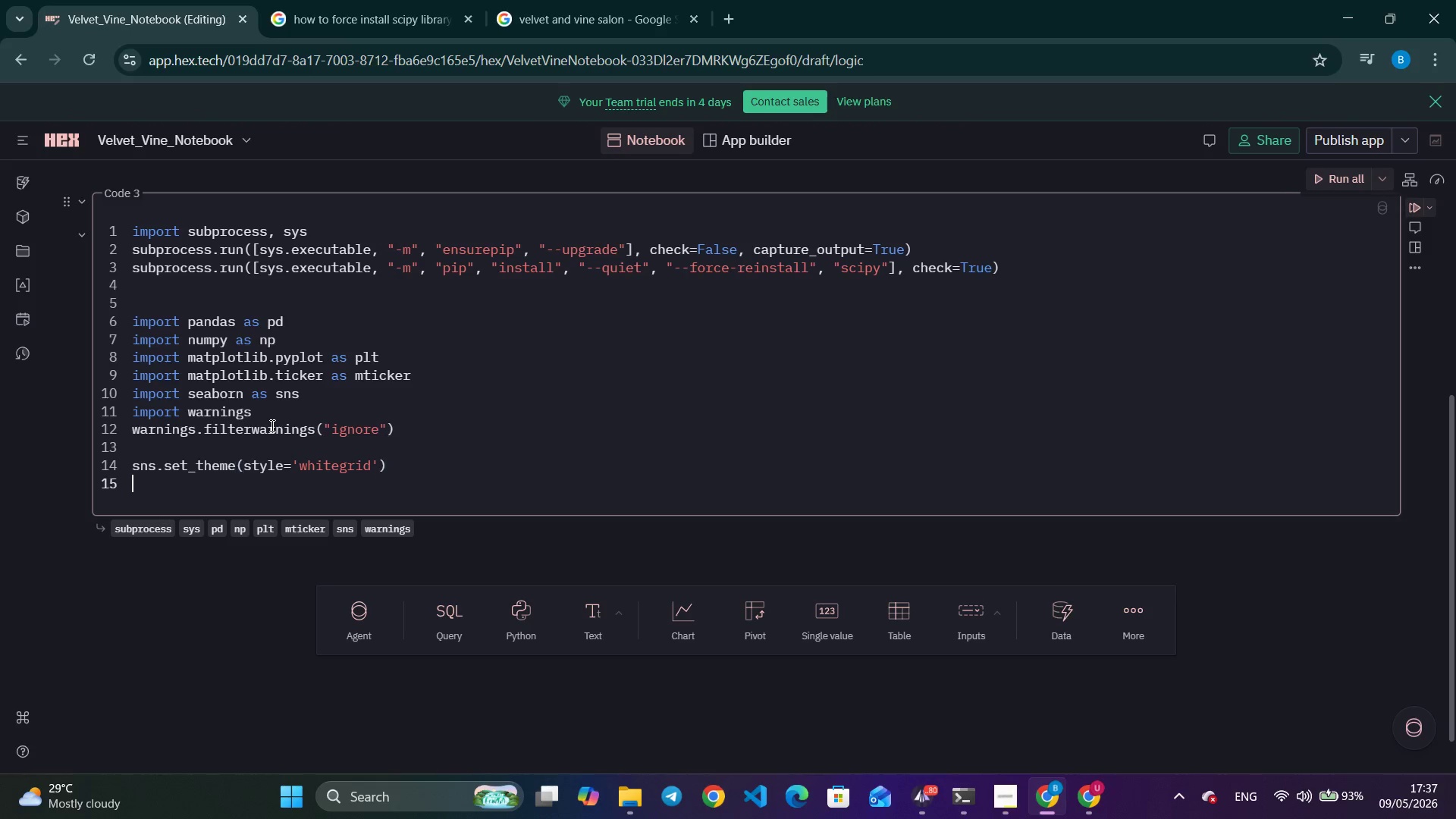 
key(ArrowRight)
 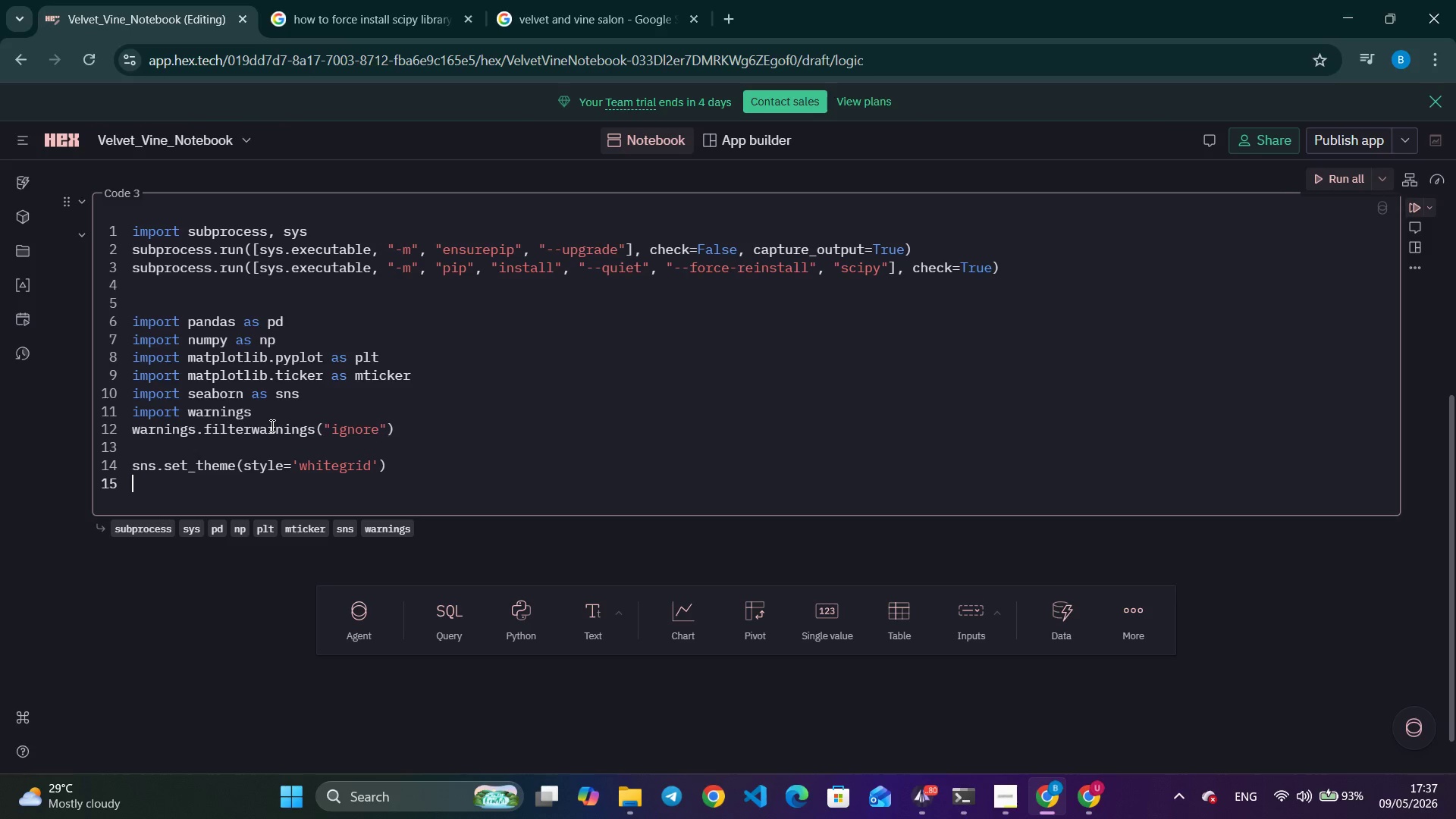 
wait(8.0)
 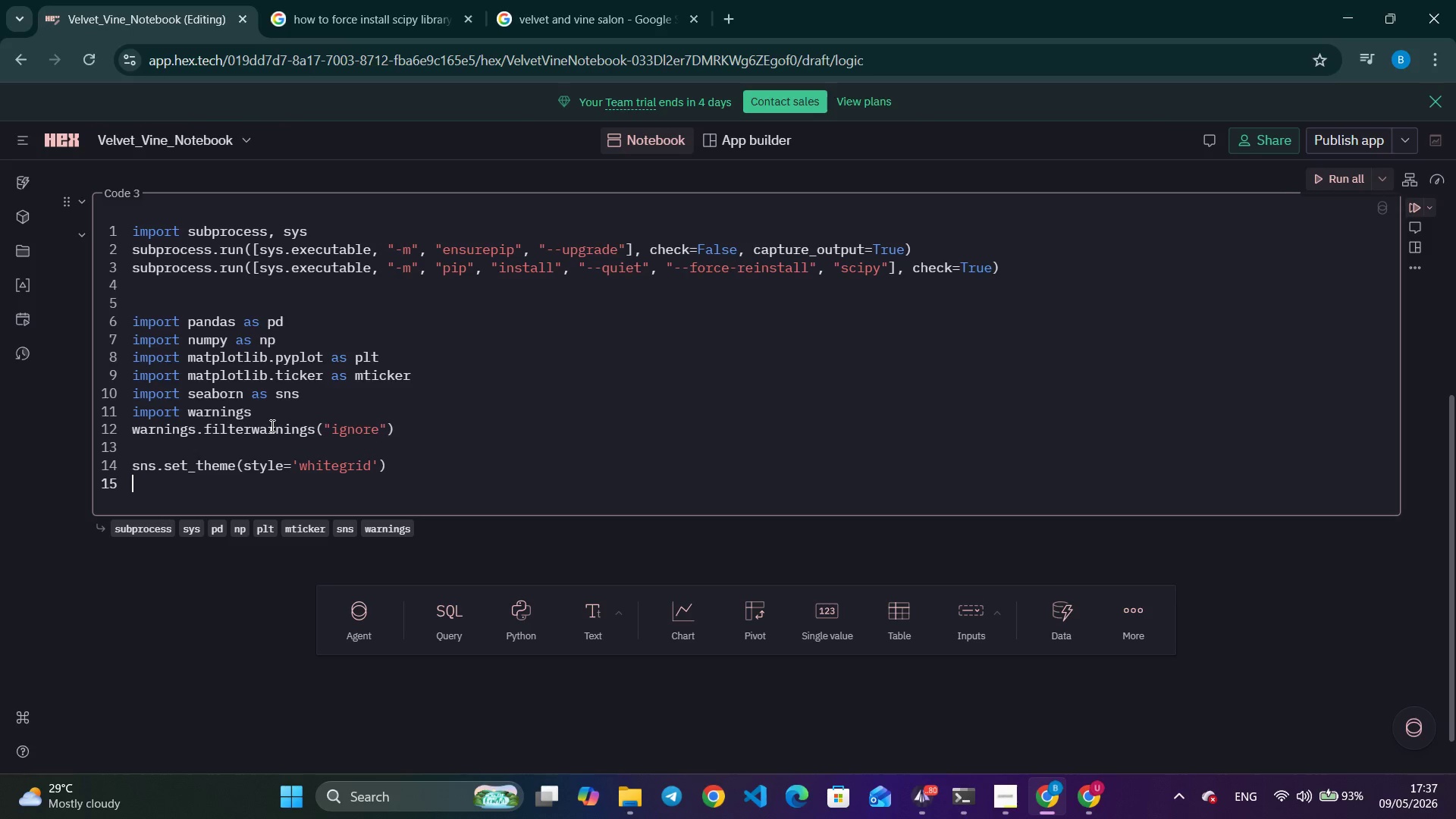 
type(np.random.seed(42)
 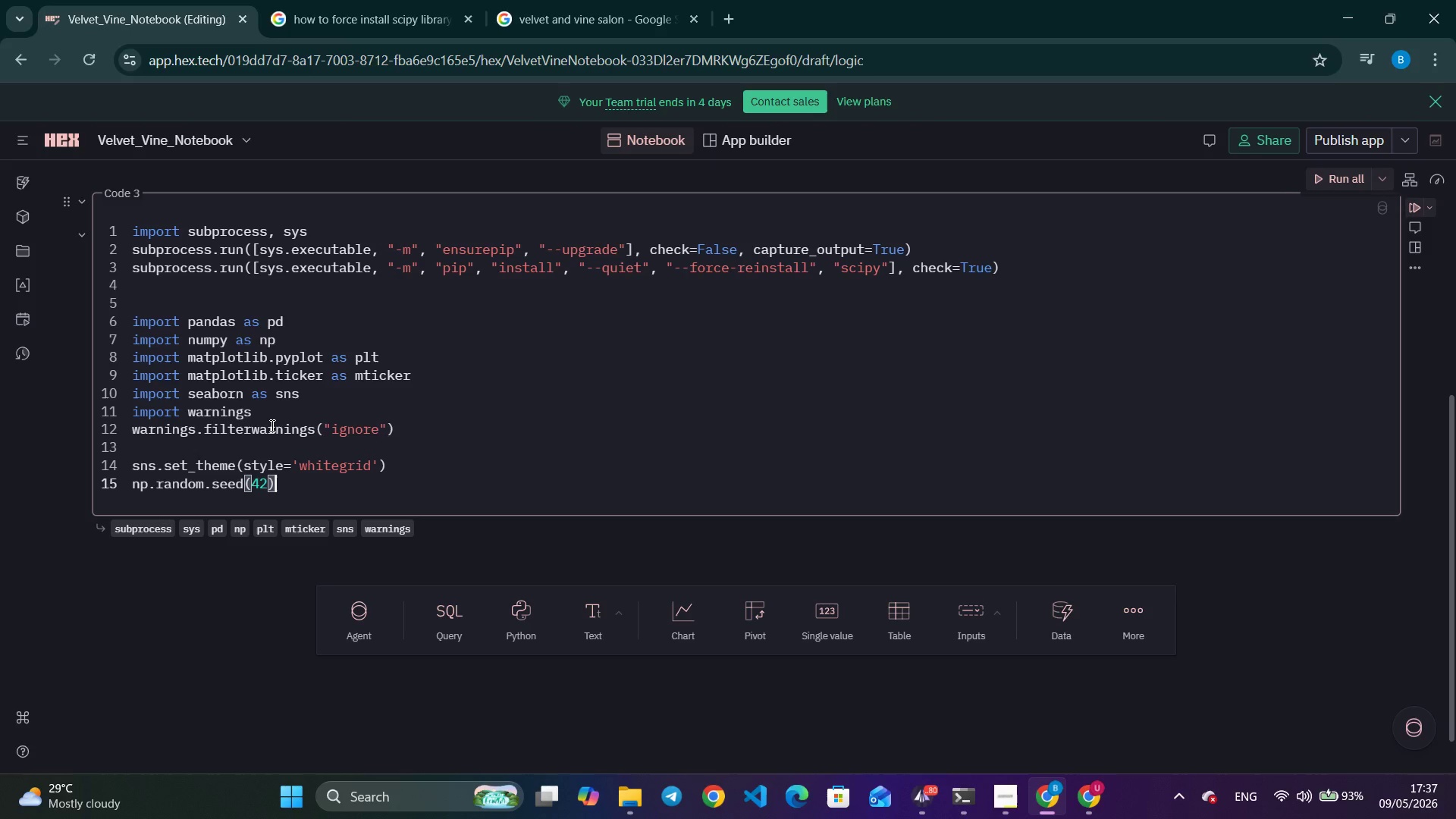 
key(ArrowRight)
 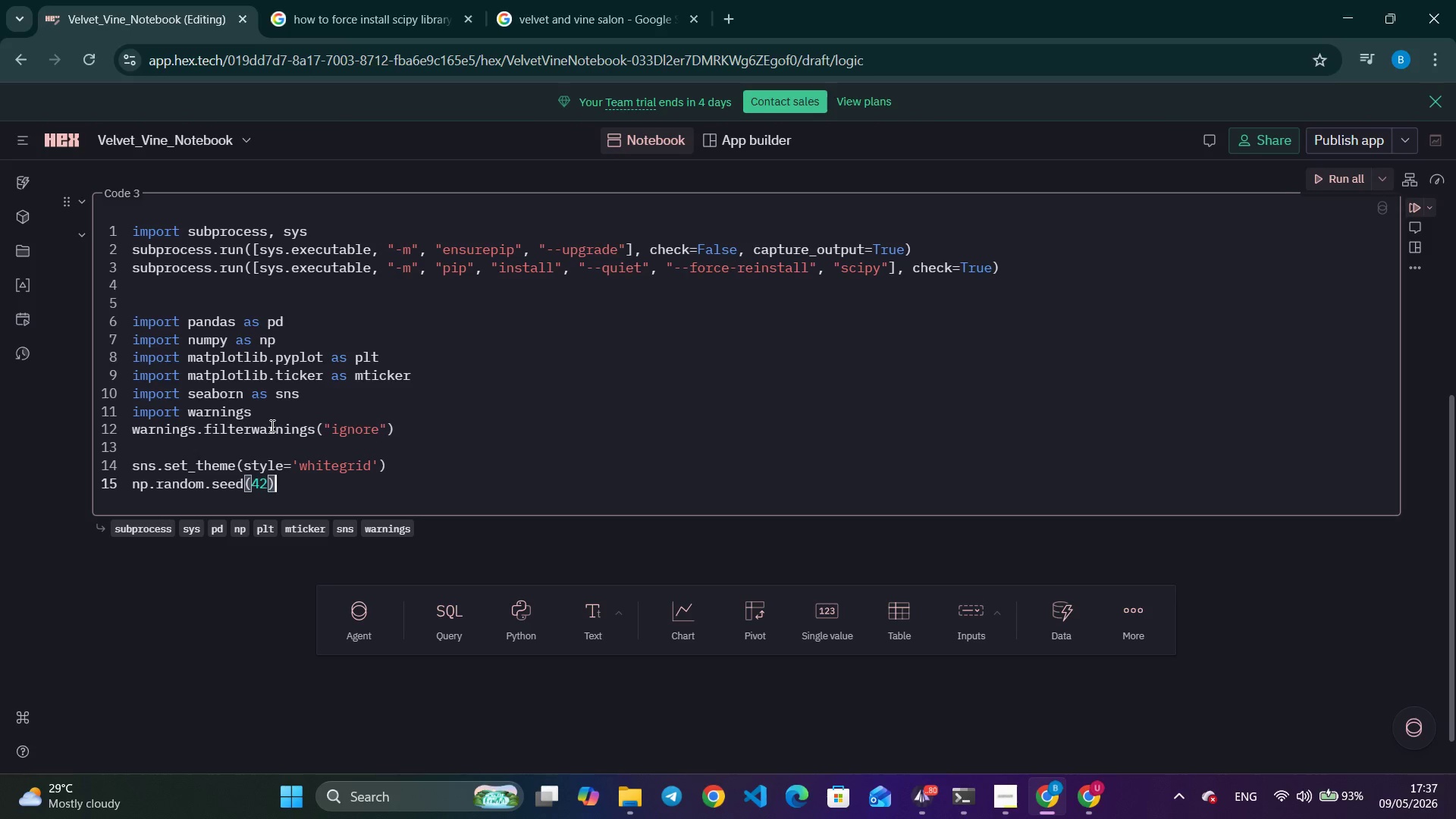 
key(ArrowRight)
 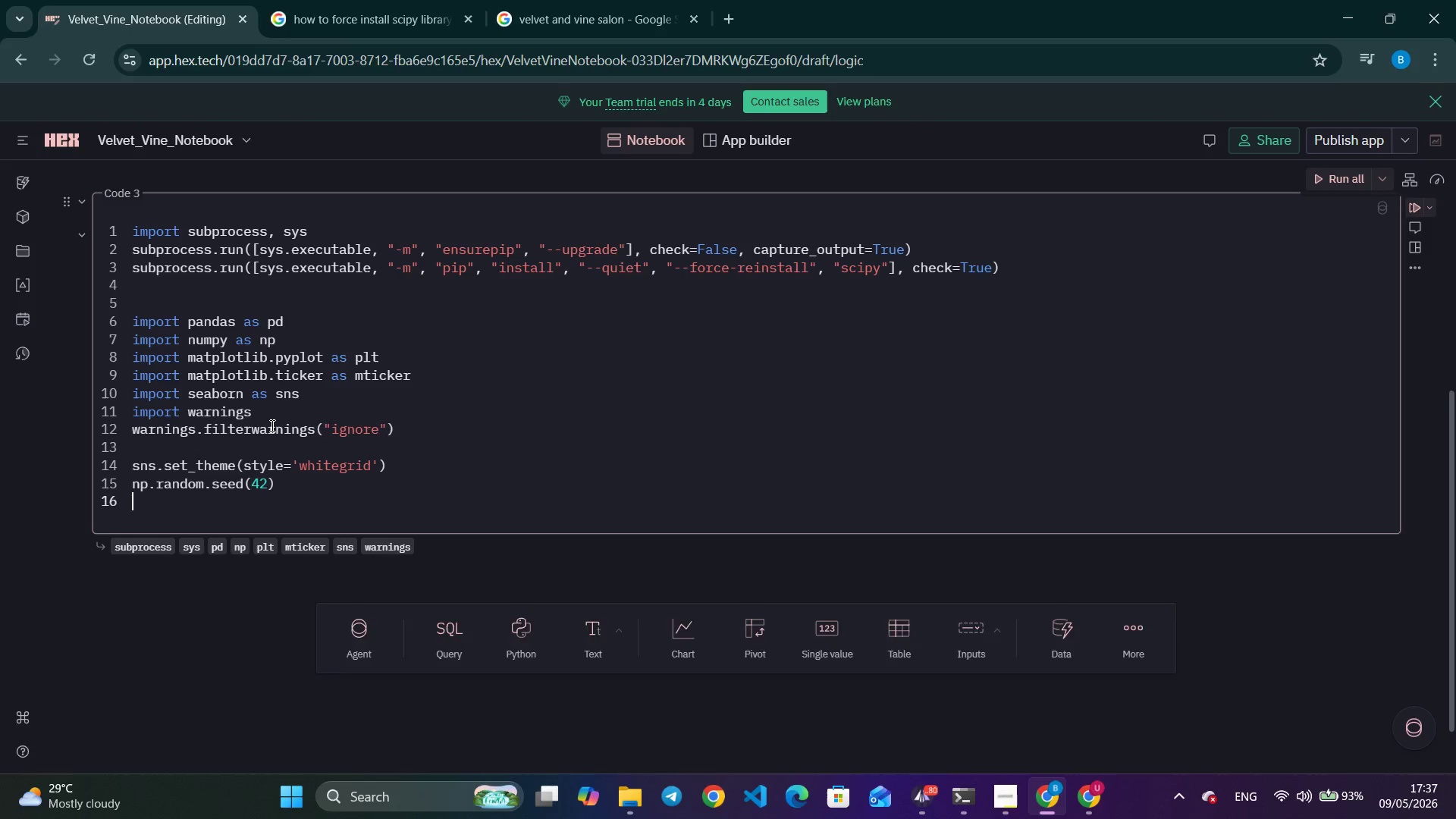 
key(Enter)
 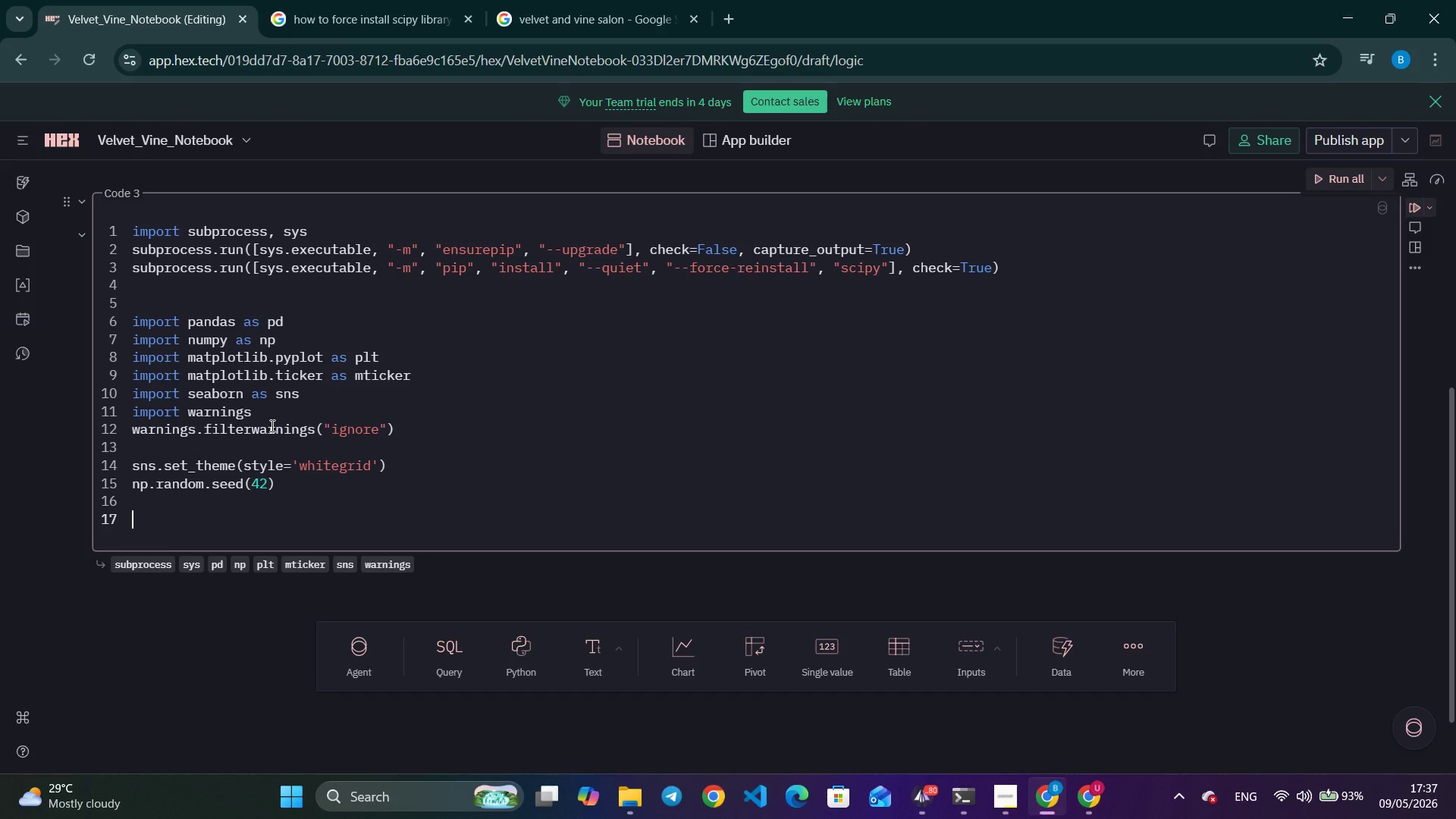 
key(Enter)
 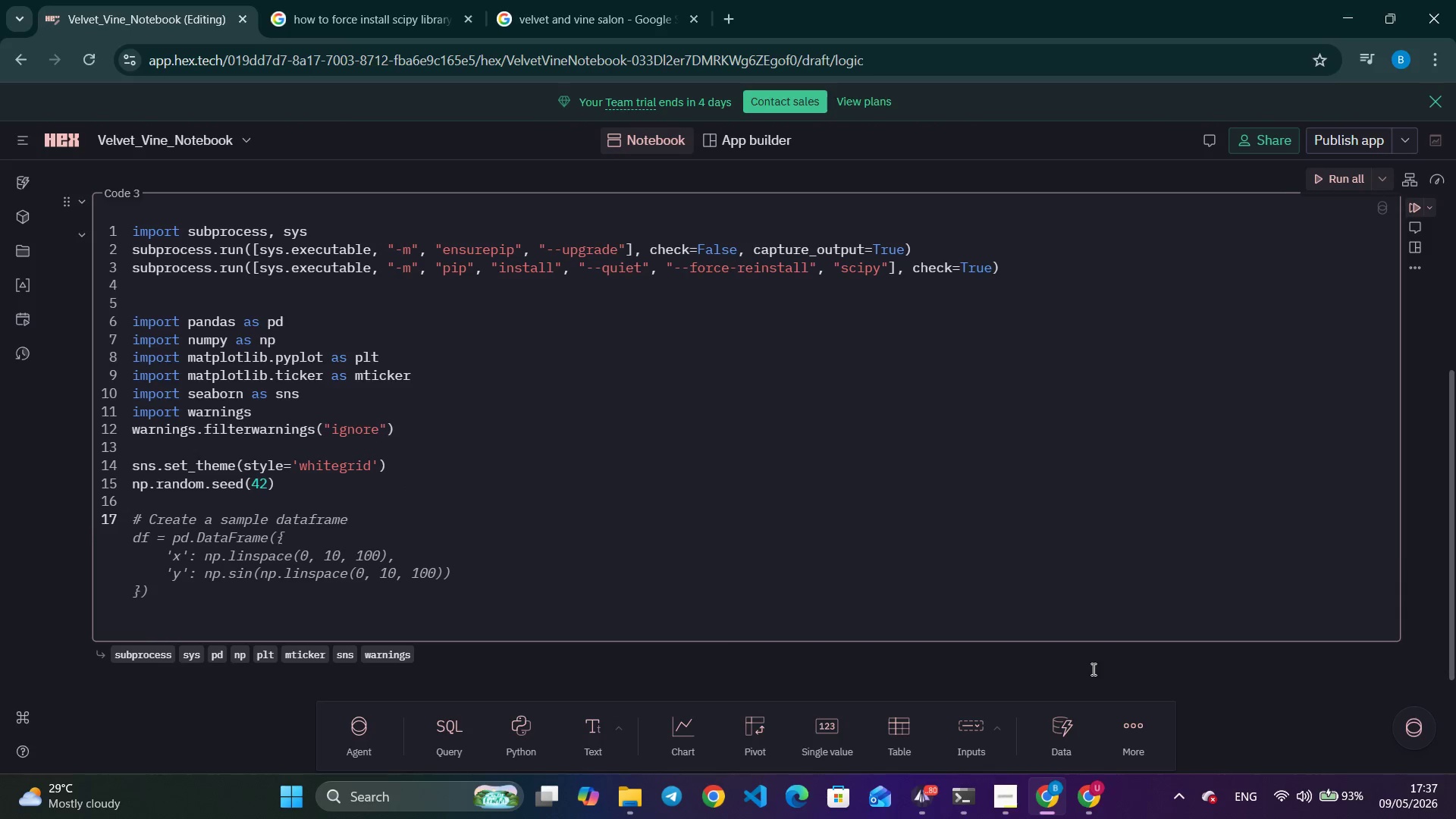 
left_click([932, 793])
 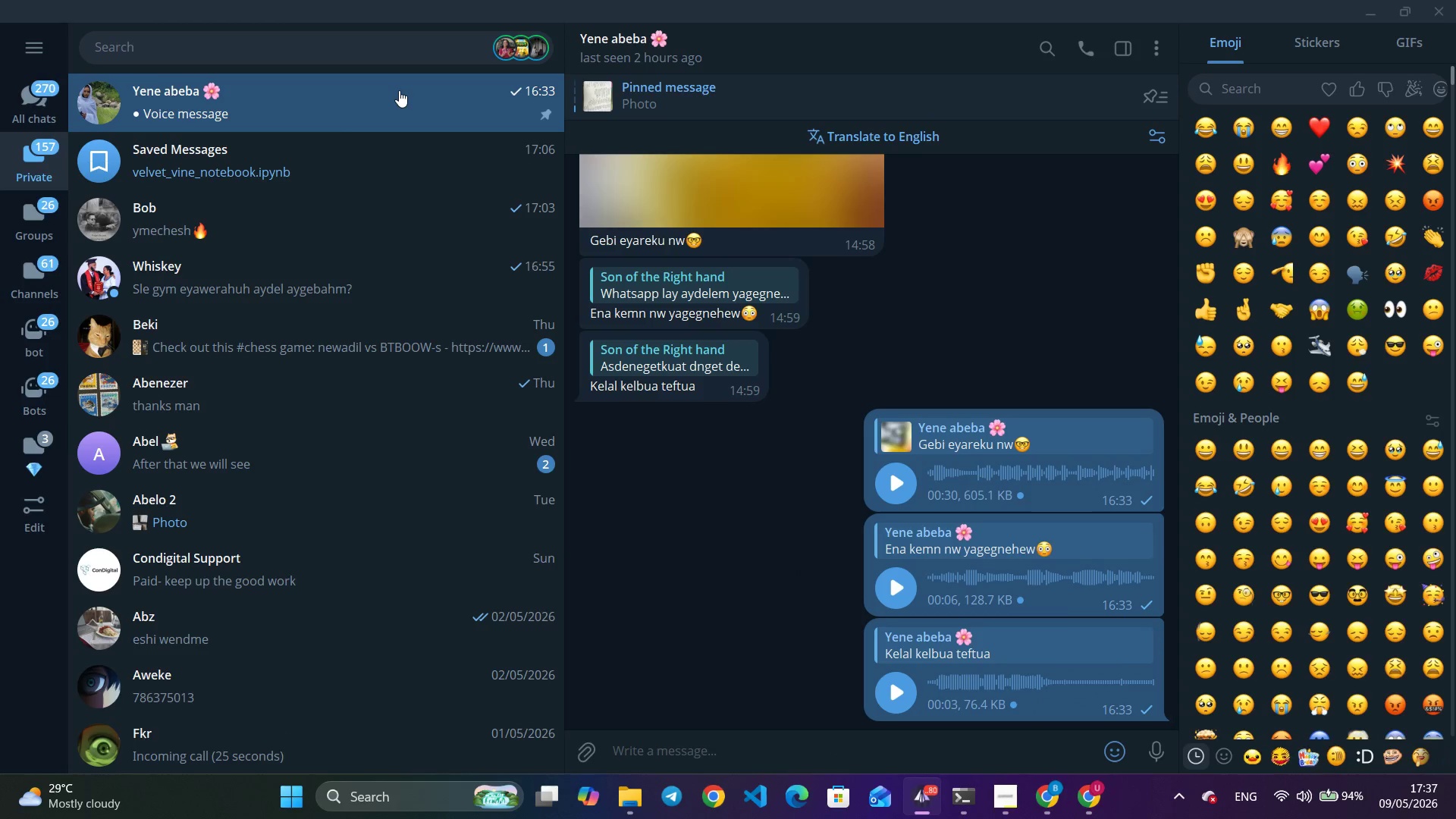 
mouse_move([841, 212])
 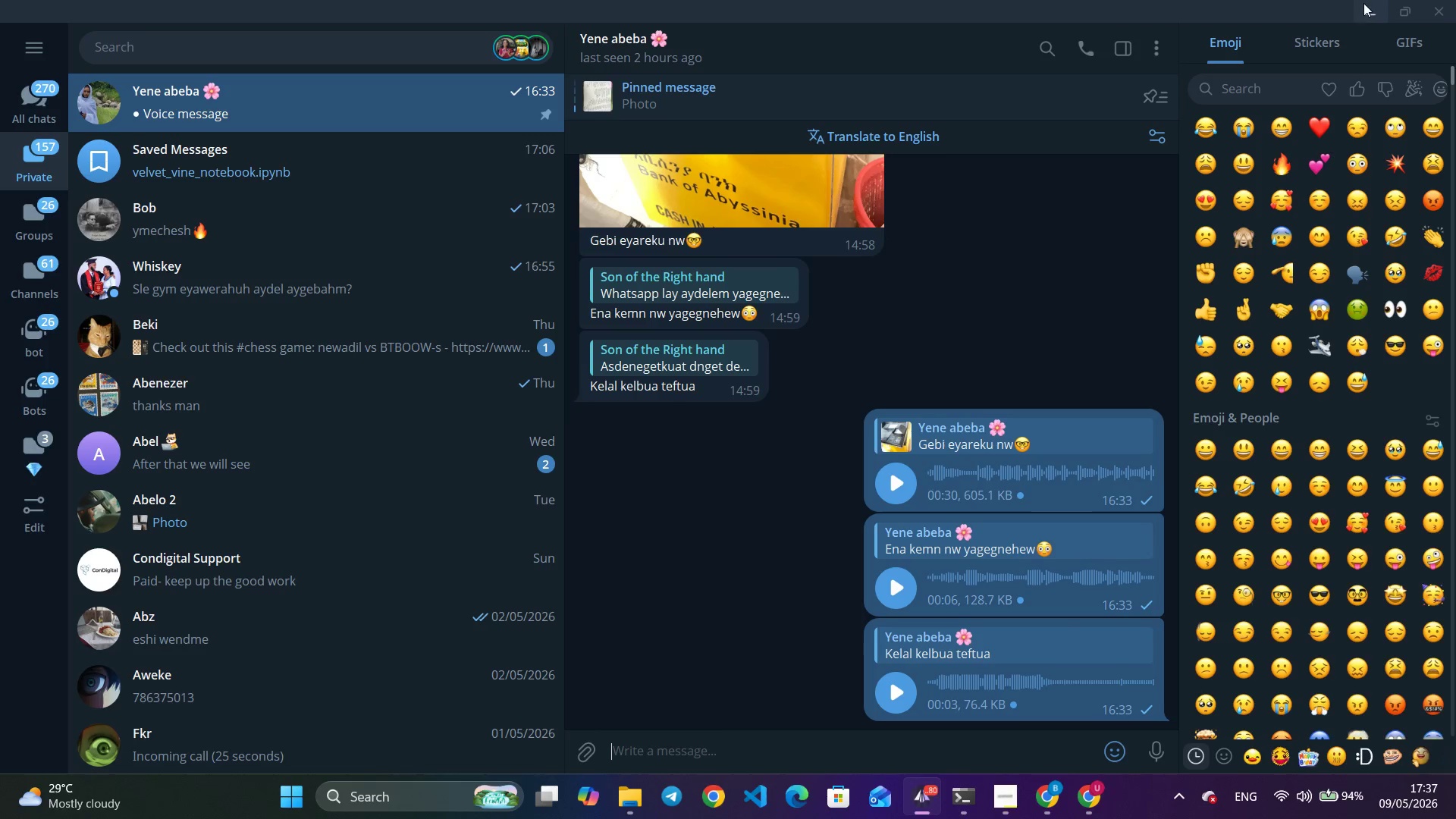 
left_click([1363, 3])
 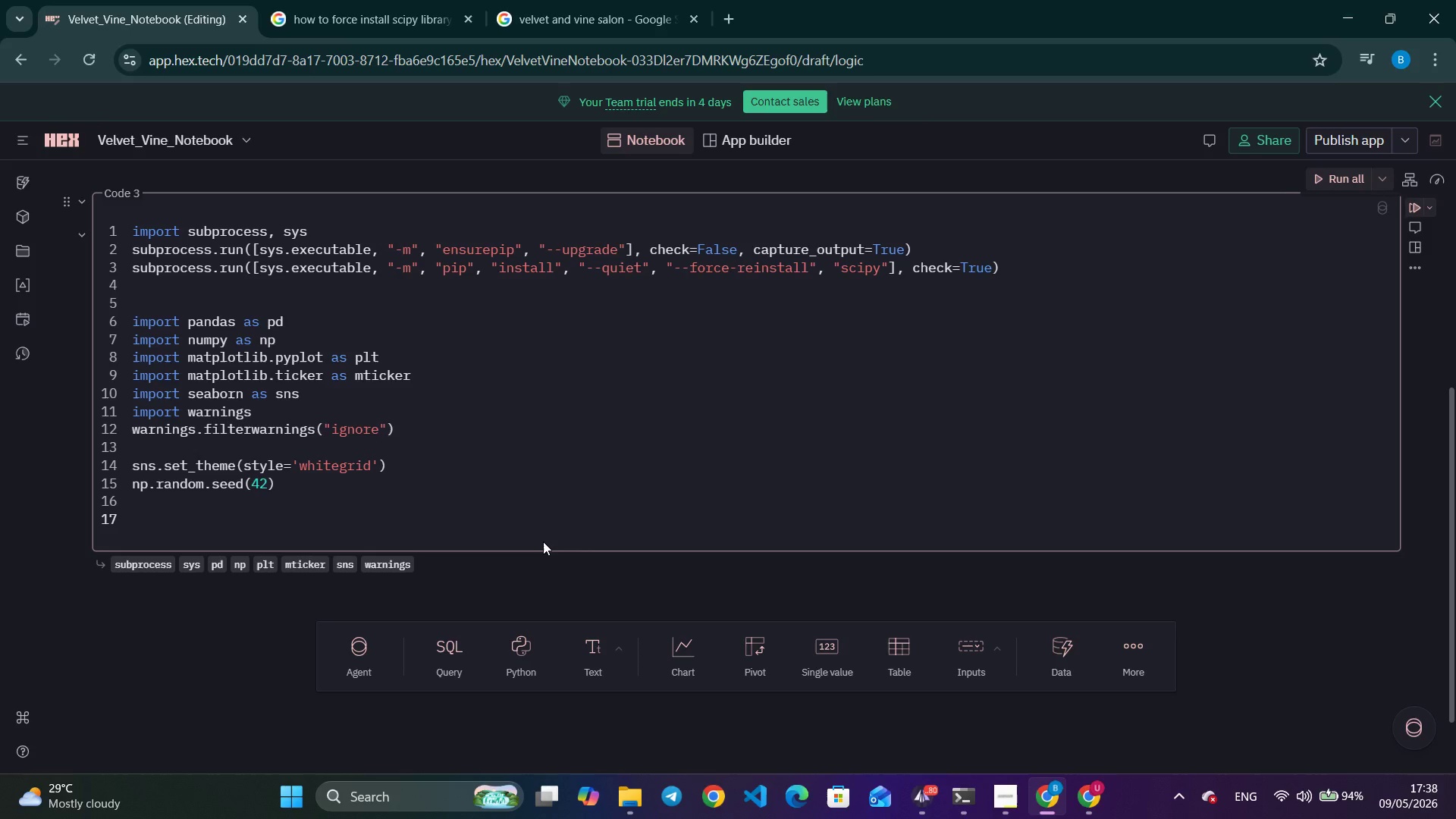 
wait(24.66)
 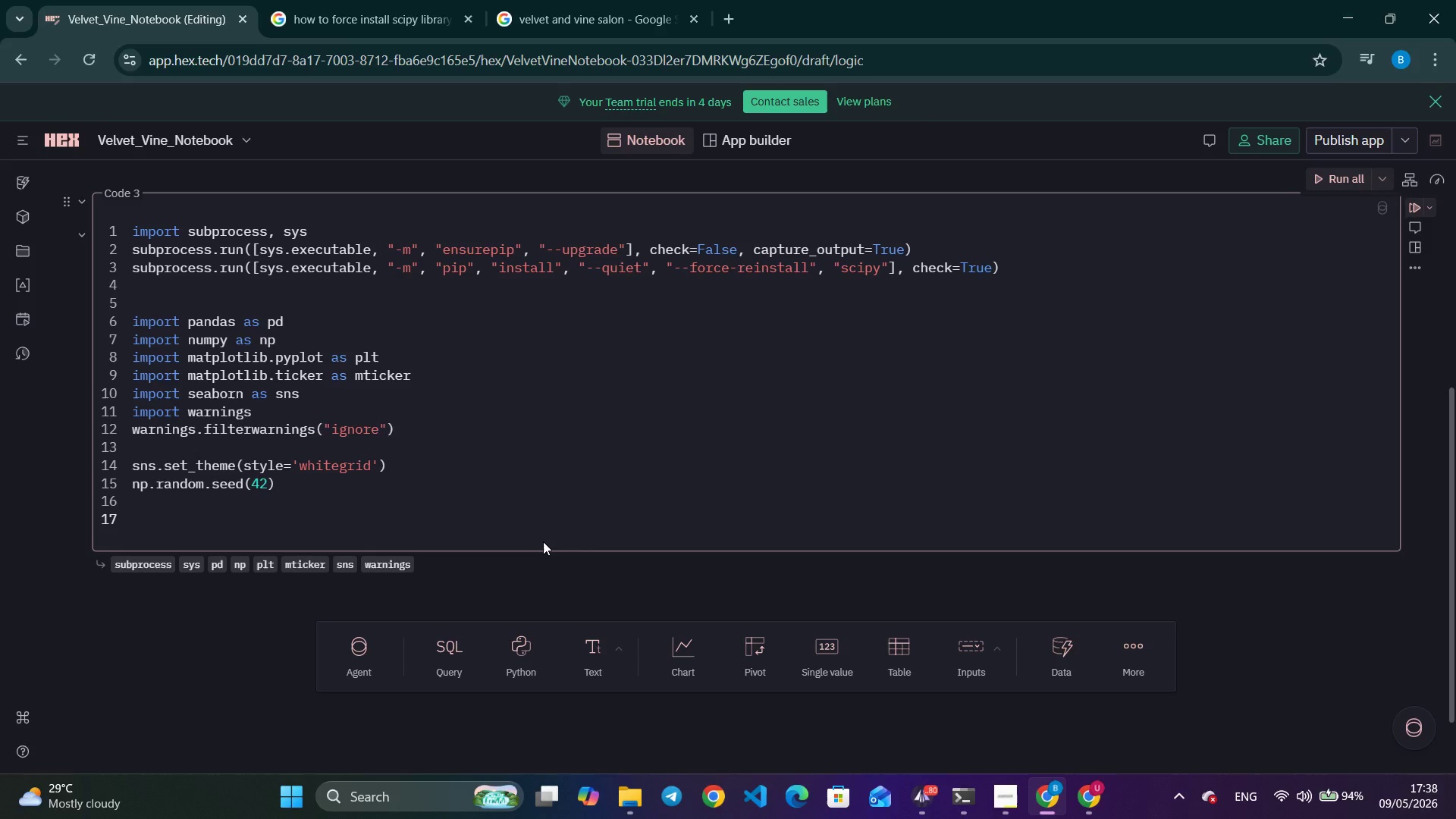 
type(BRAND PALETTER)
key(Backspace)
key(Backspace)
key(Backspace)
type(# BRAND PALETTE)
 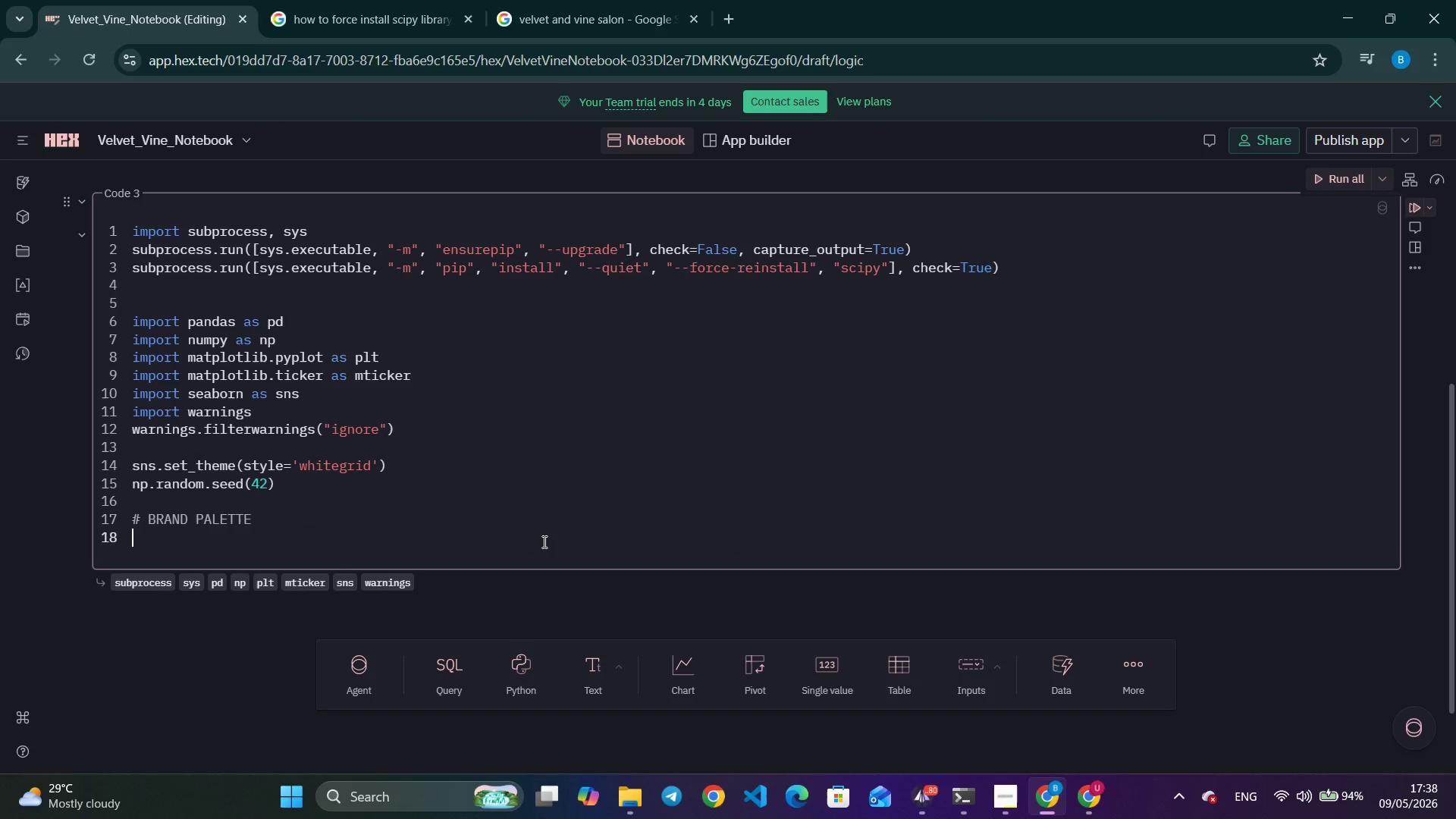 
 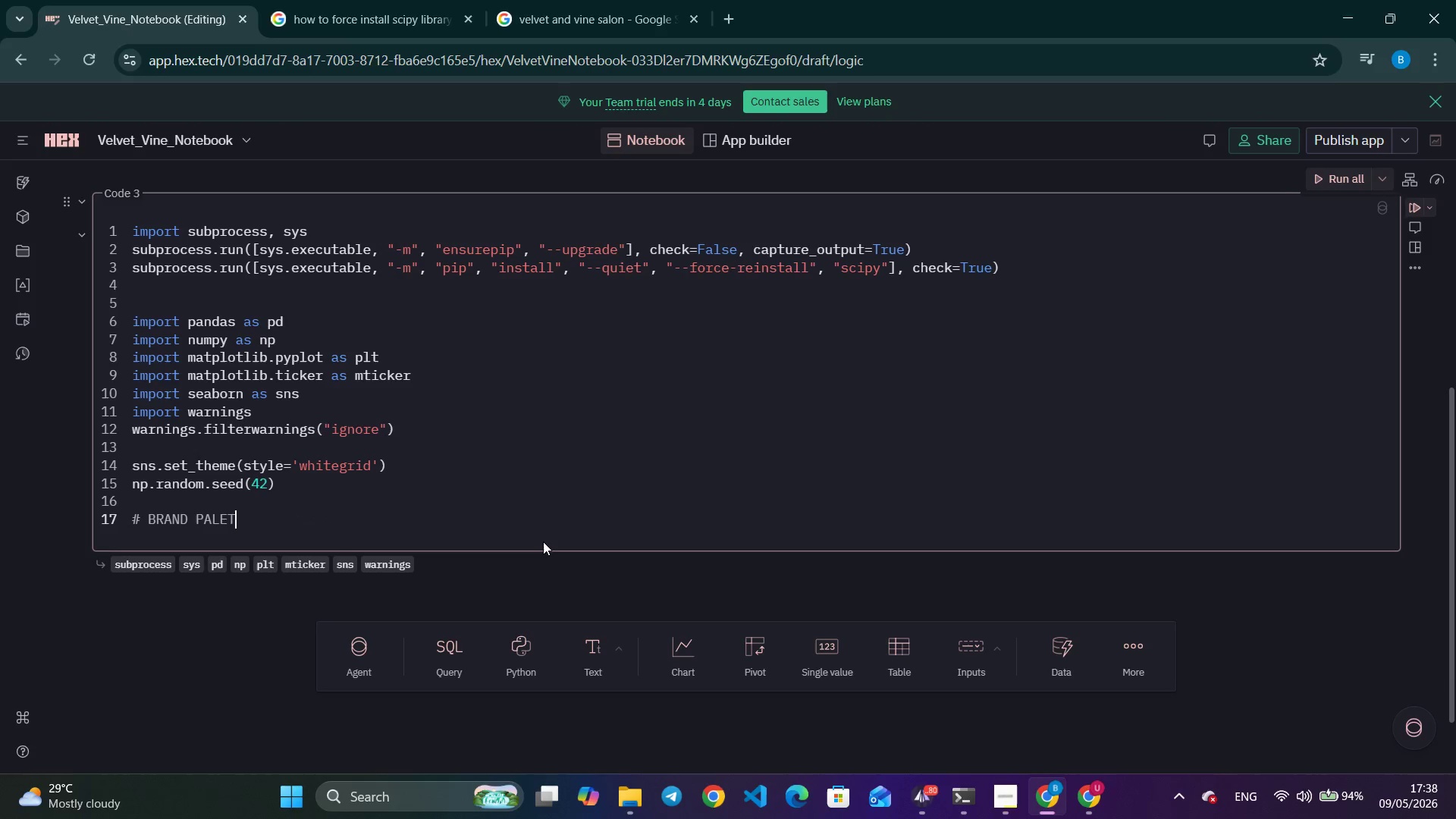 
key(Enter)
 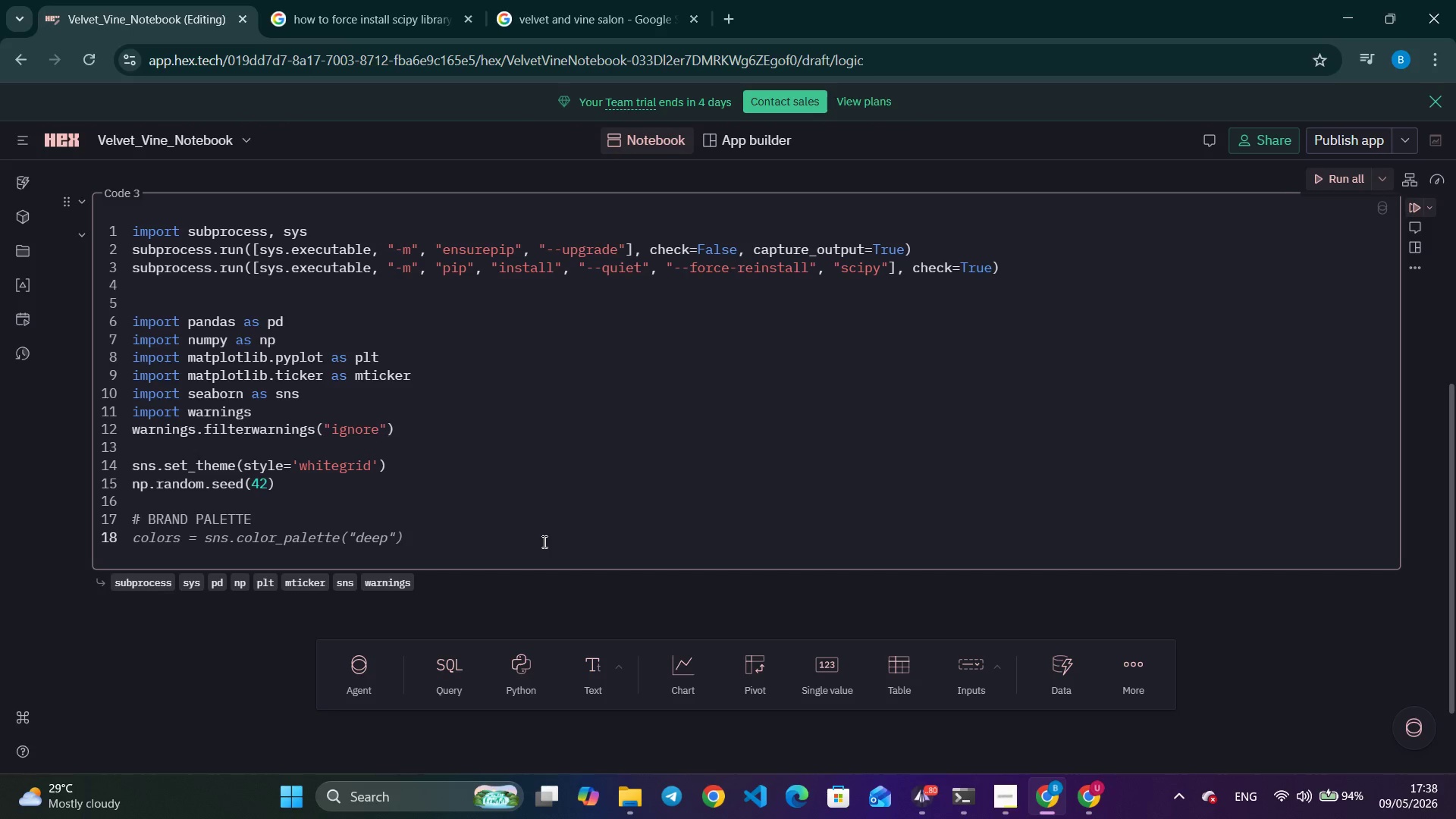 
wait(14.27)
 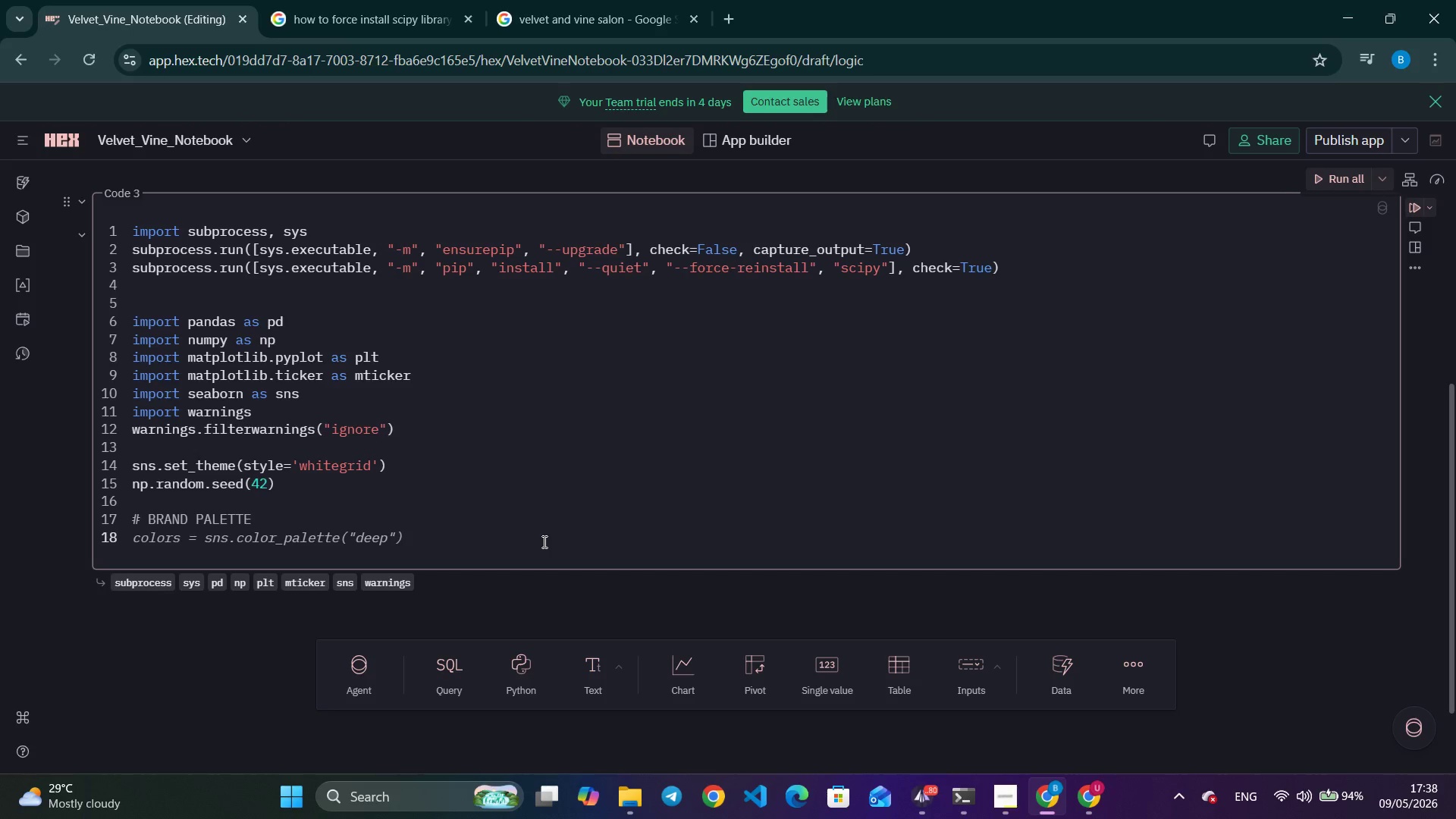 
type(VELVET = '#$)
key(Backspace)
type(4a1)
 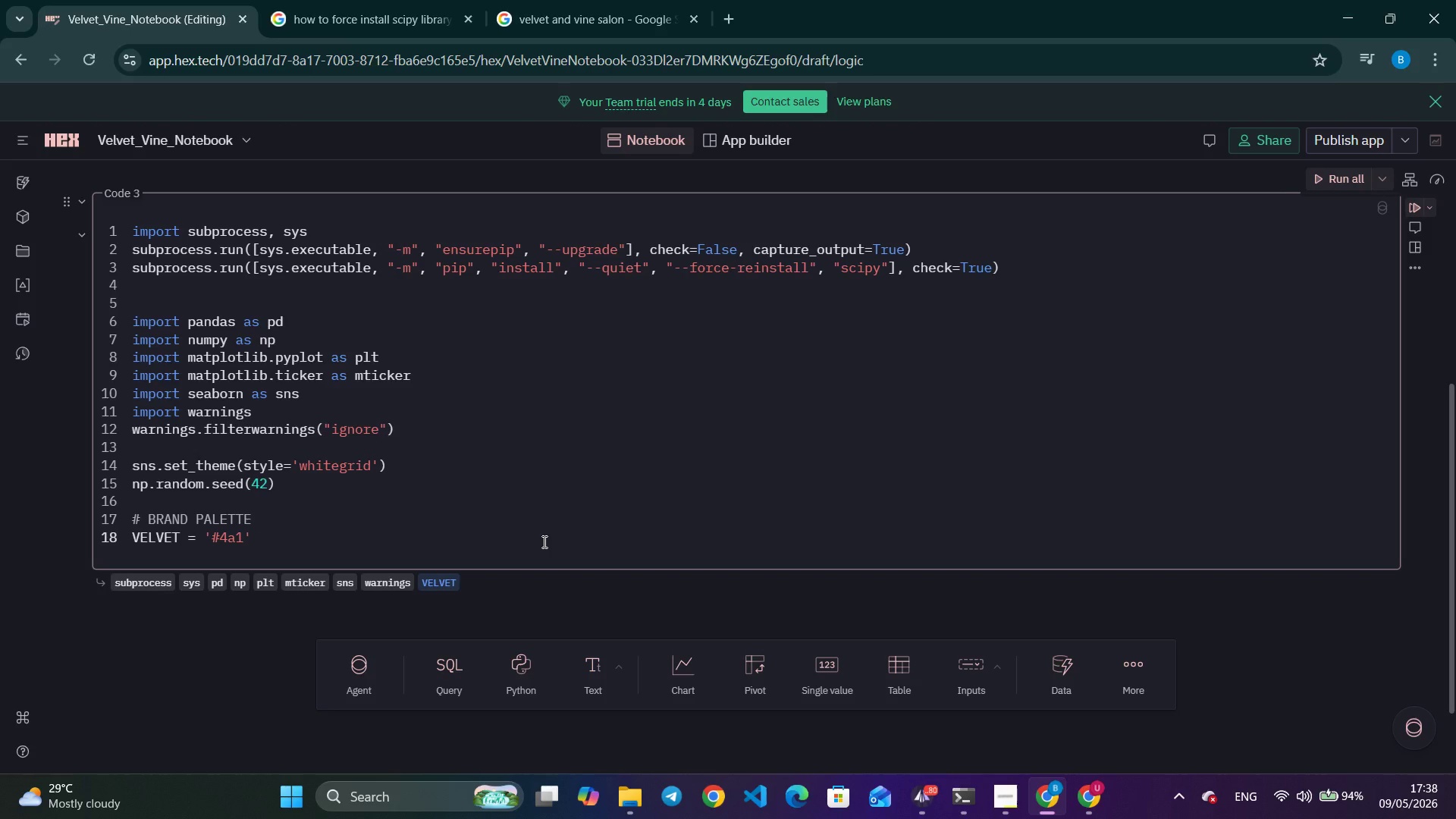 
type(942)
 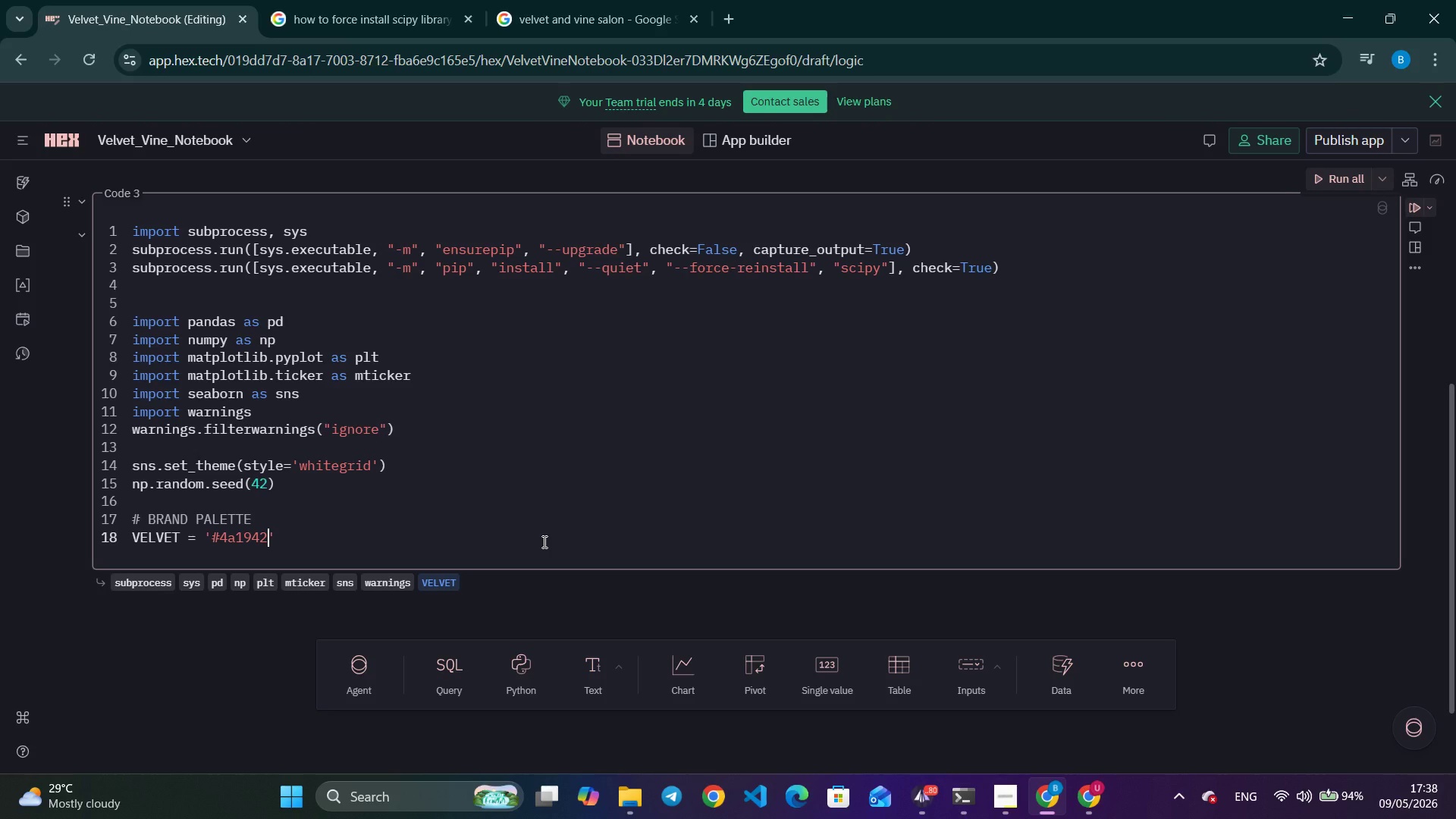 
key(ArrowRight)
 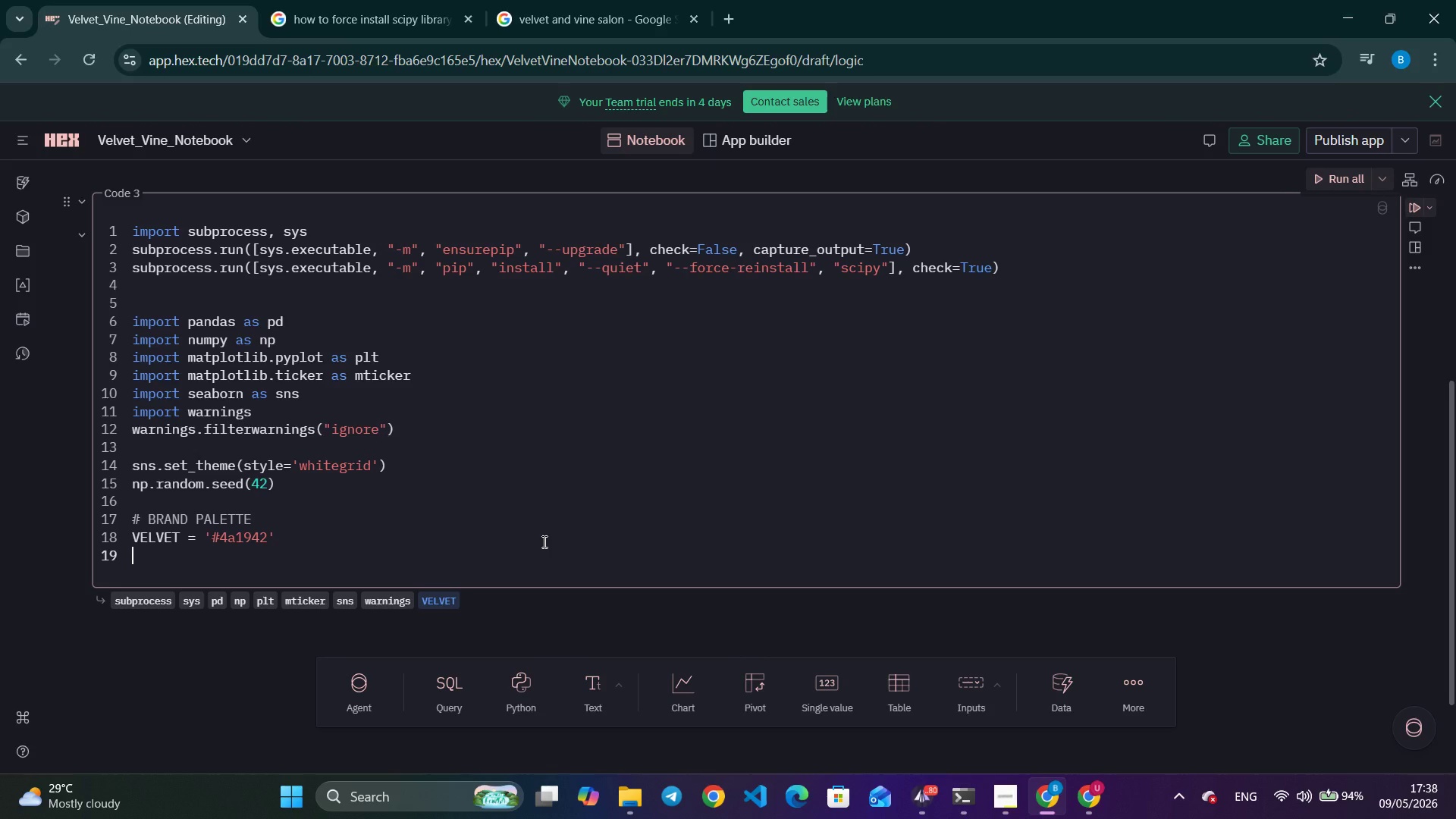 
key(Enter)
 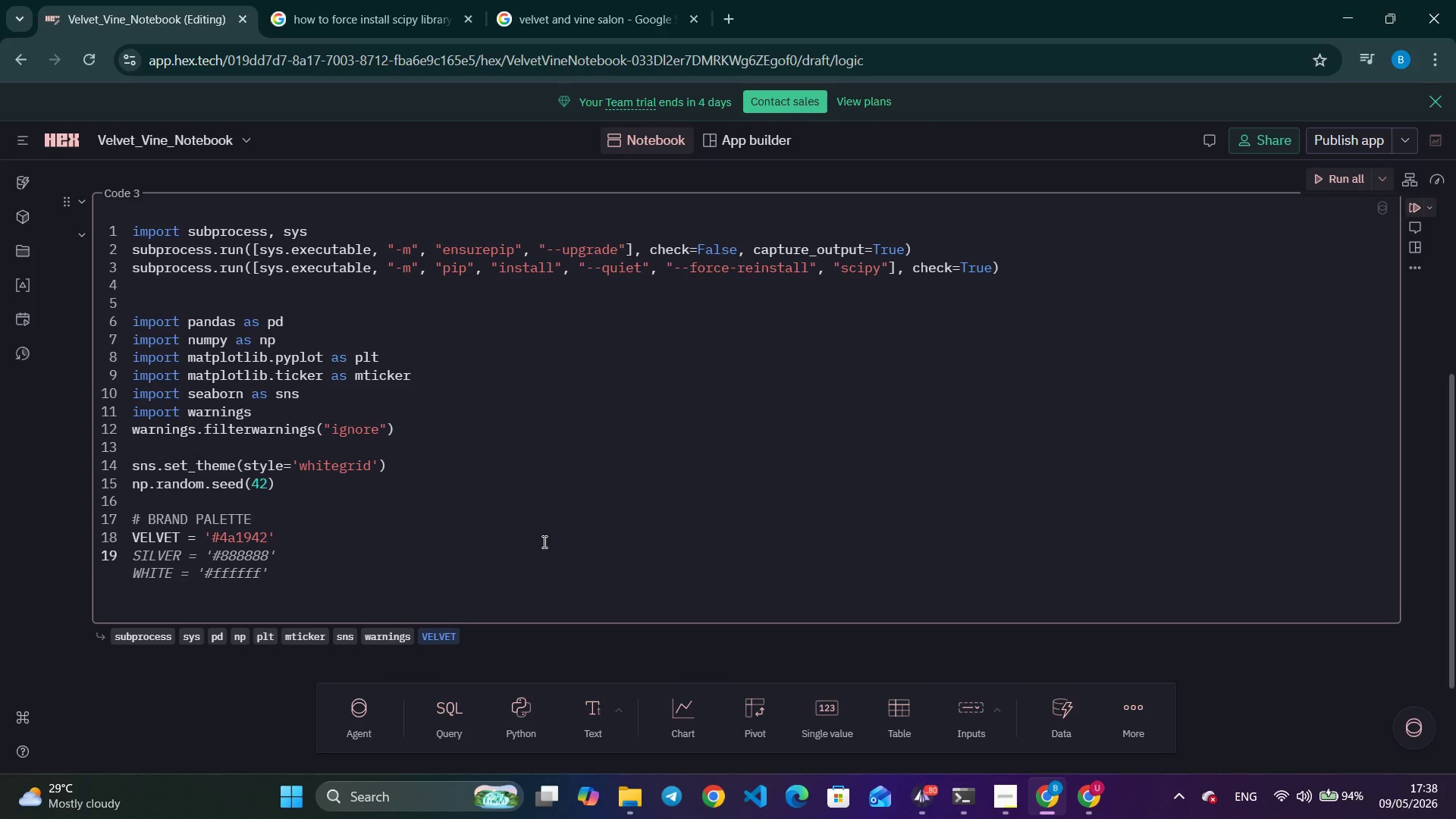 
type(VINE = '#7a93)
key(Backspace)
type(e4e)
 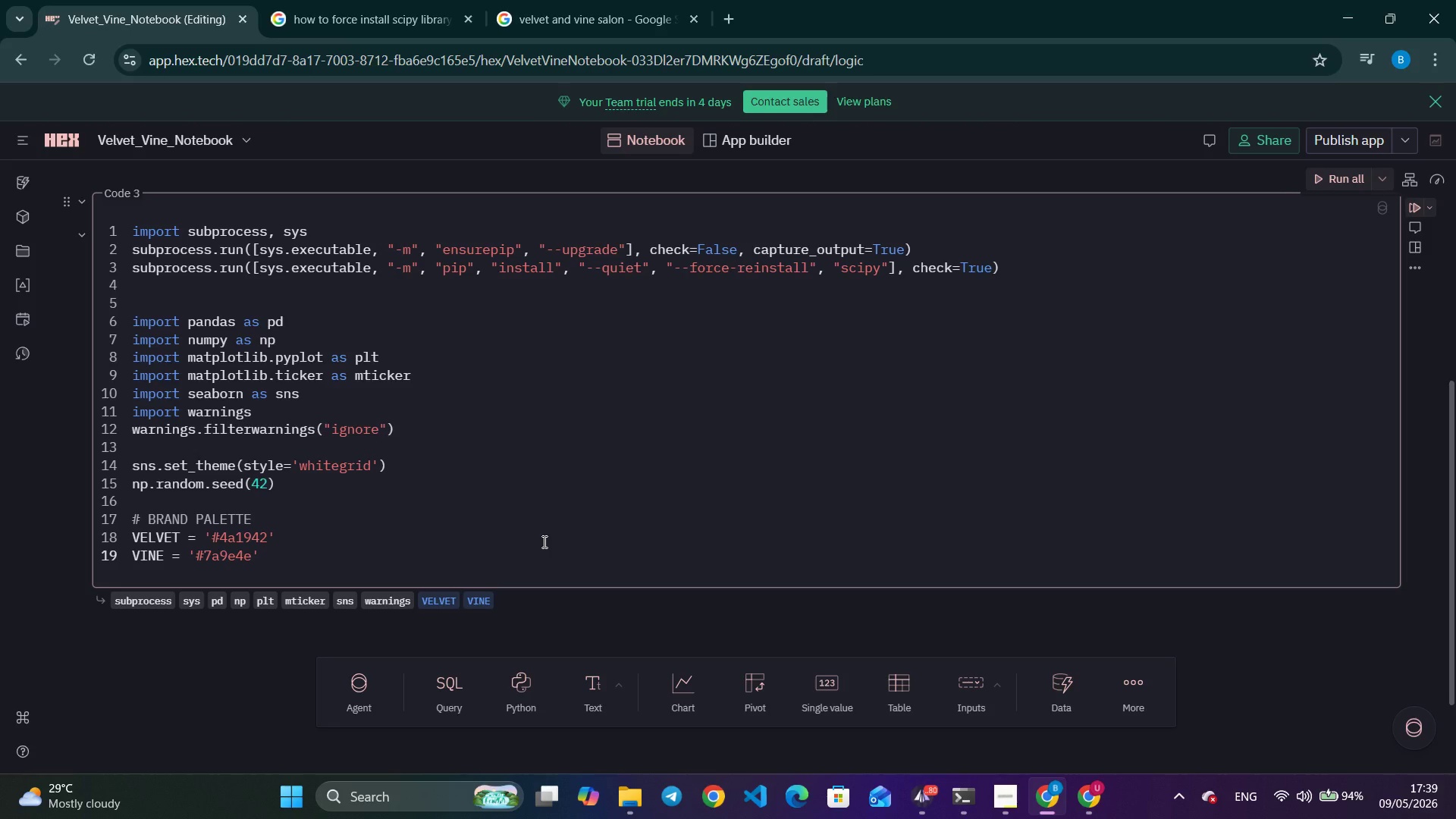 
key(ArrowRight)
 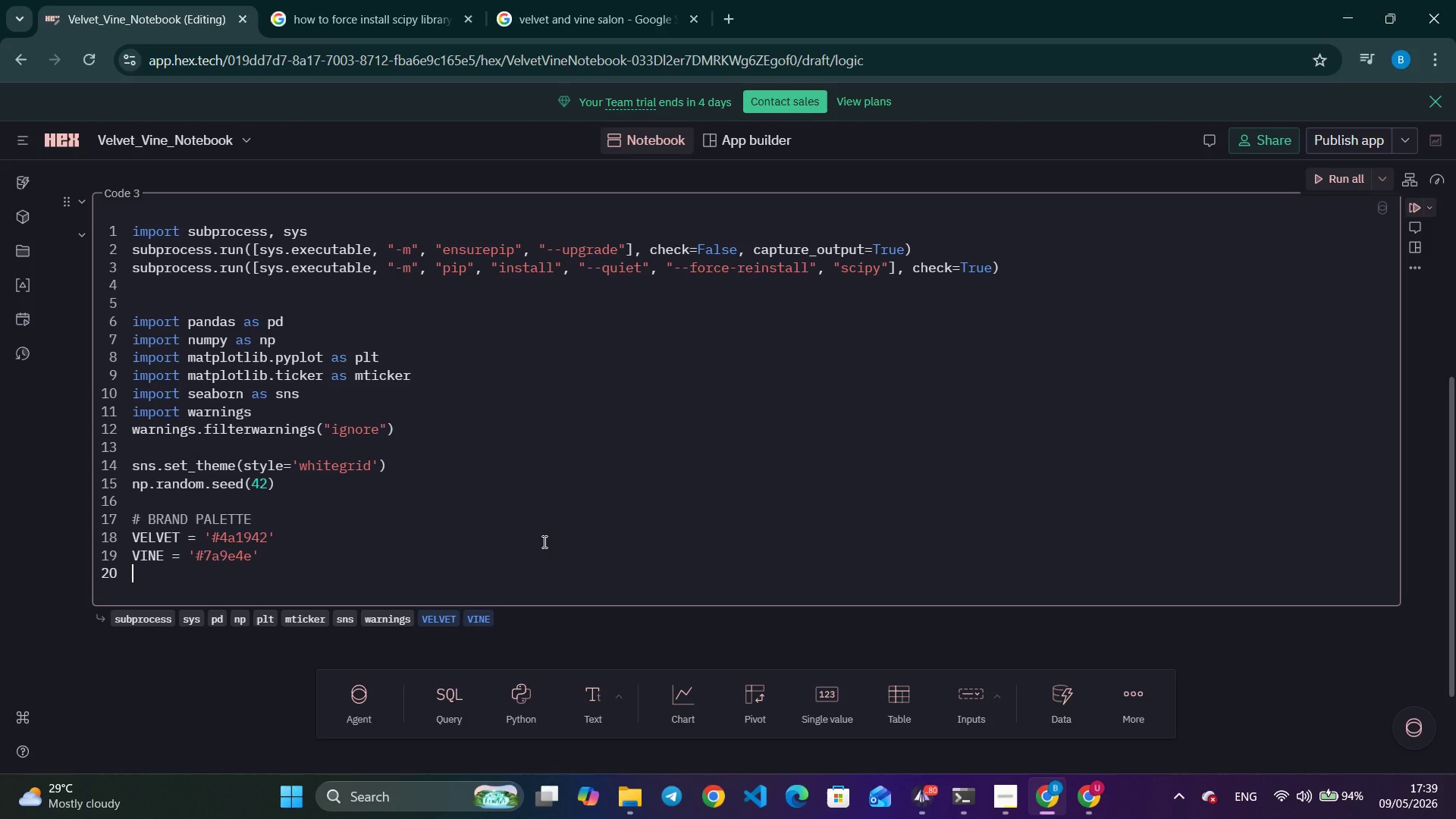 
key(Enter)
 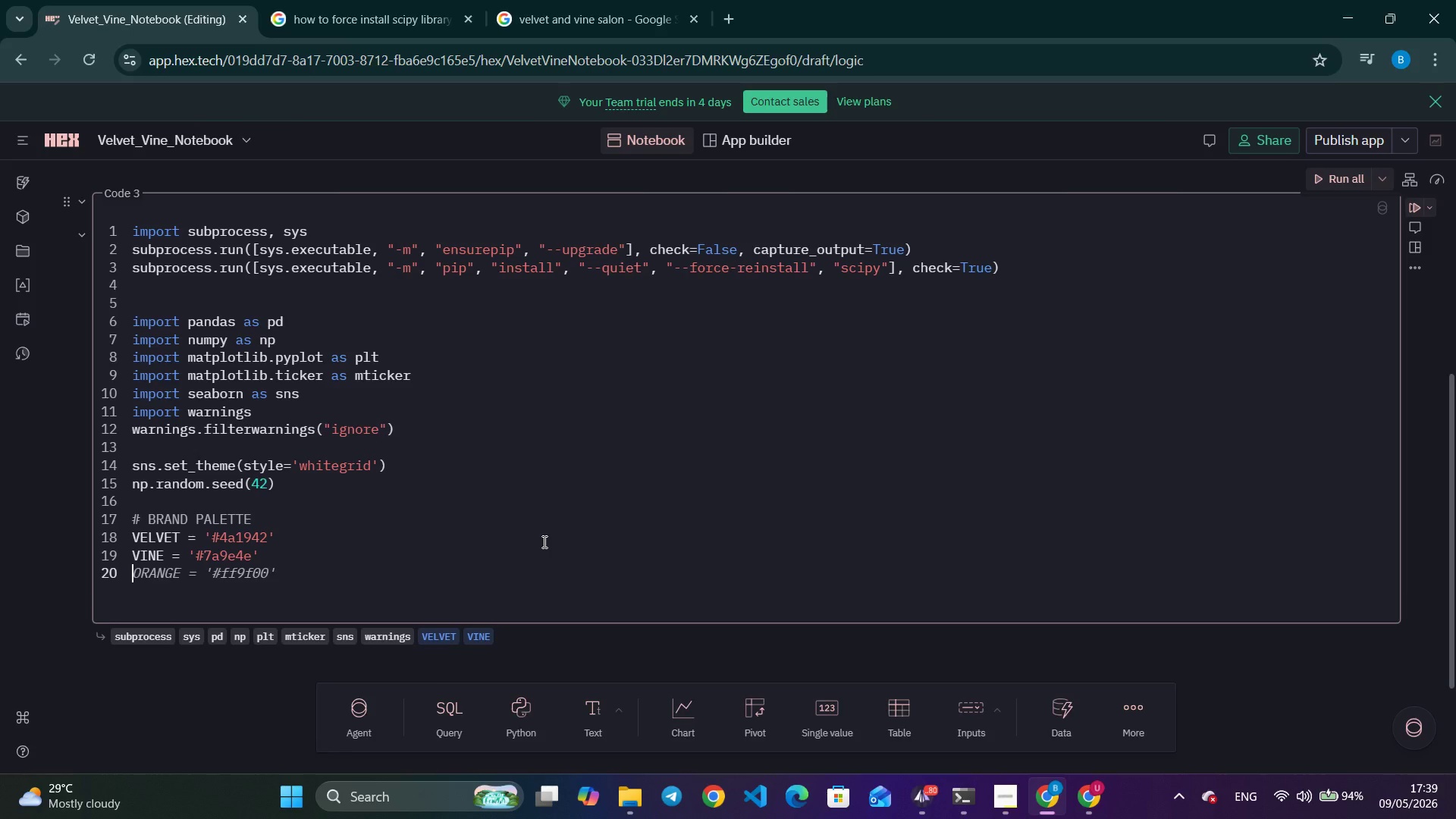 
type(GOLD = '#c998)
key(Backspace)
type(7)
 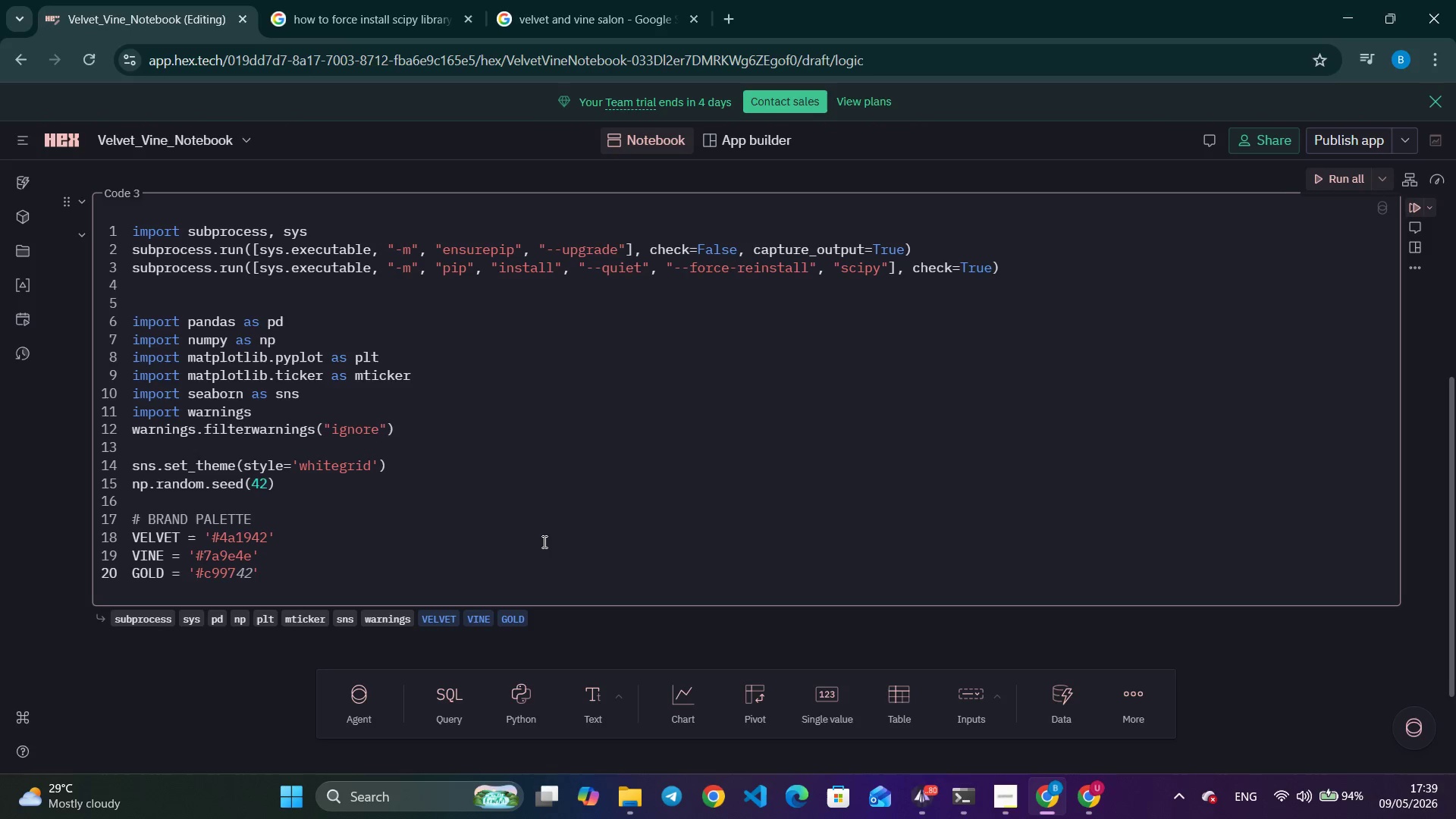 
type(3a)
 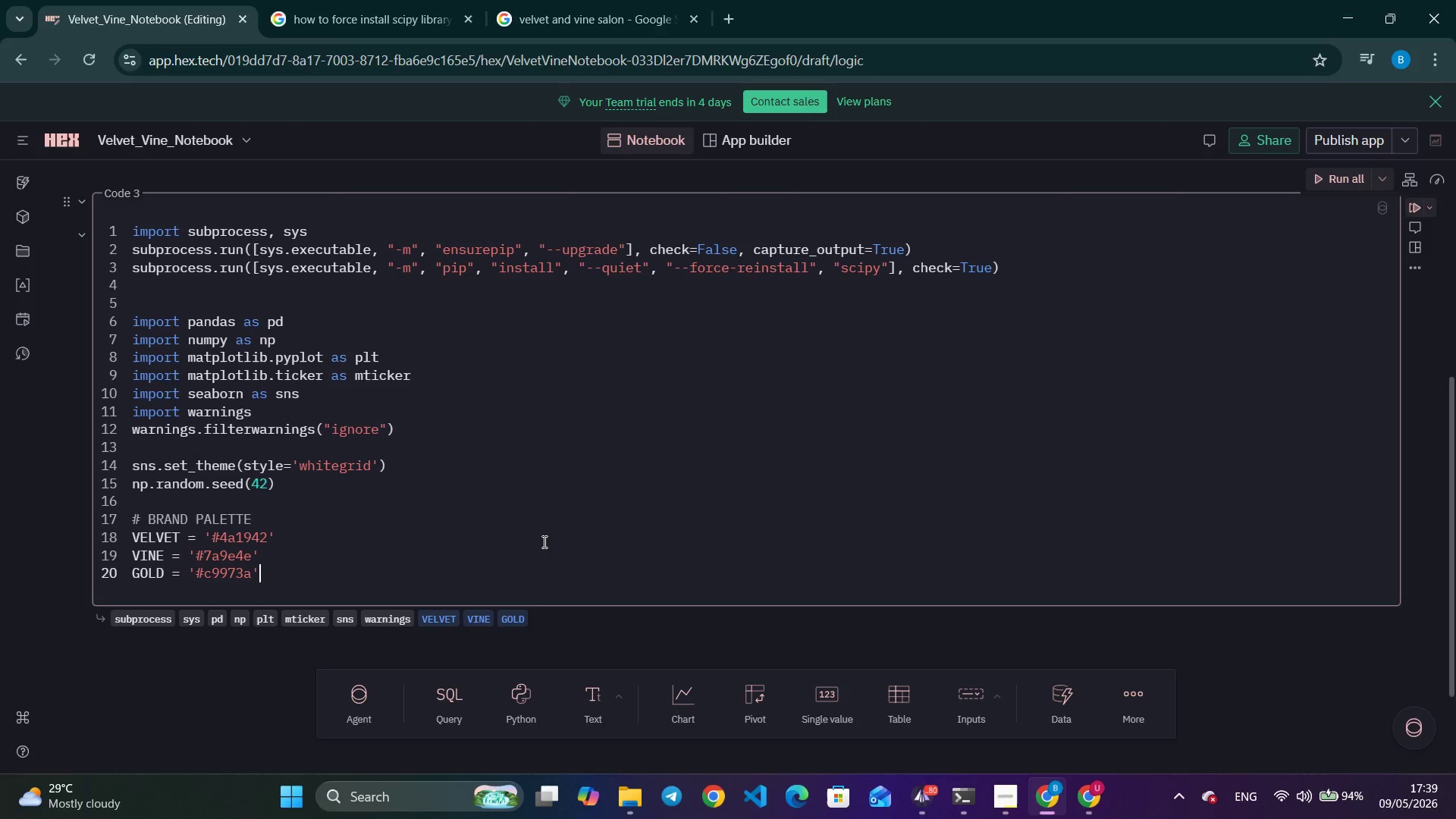 
key(ArrowRight)
 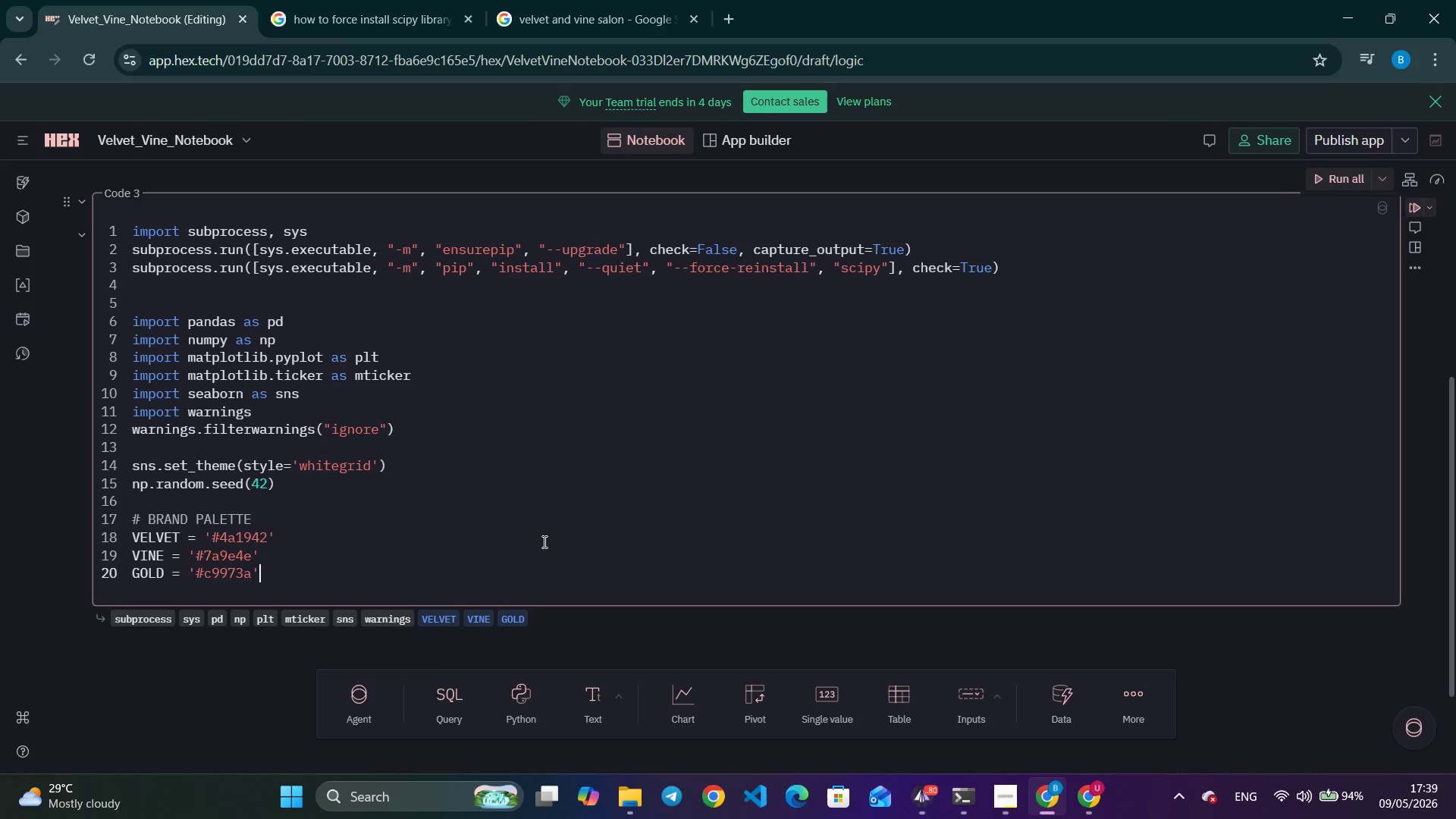 
key(Enter)
 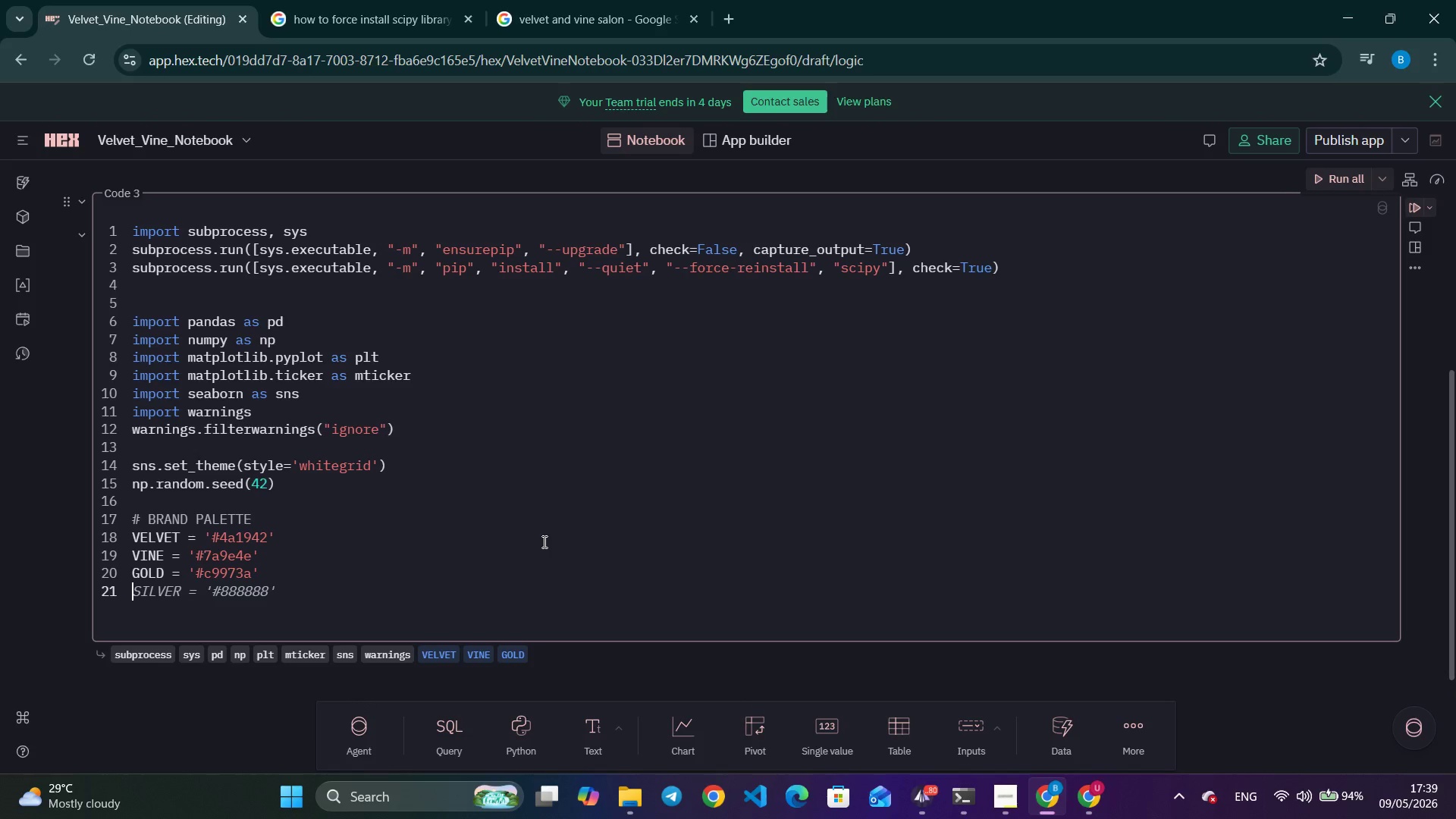 
type(CORAL = '#378)
key(Backspace)
key(Backspace)
key(Backspace)
type(e76f51)
 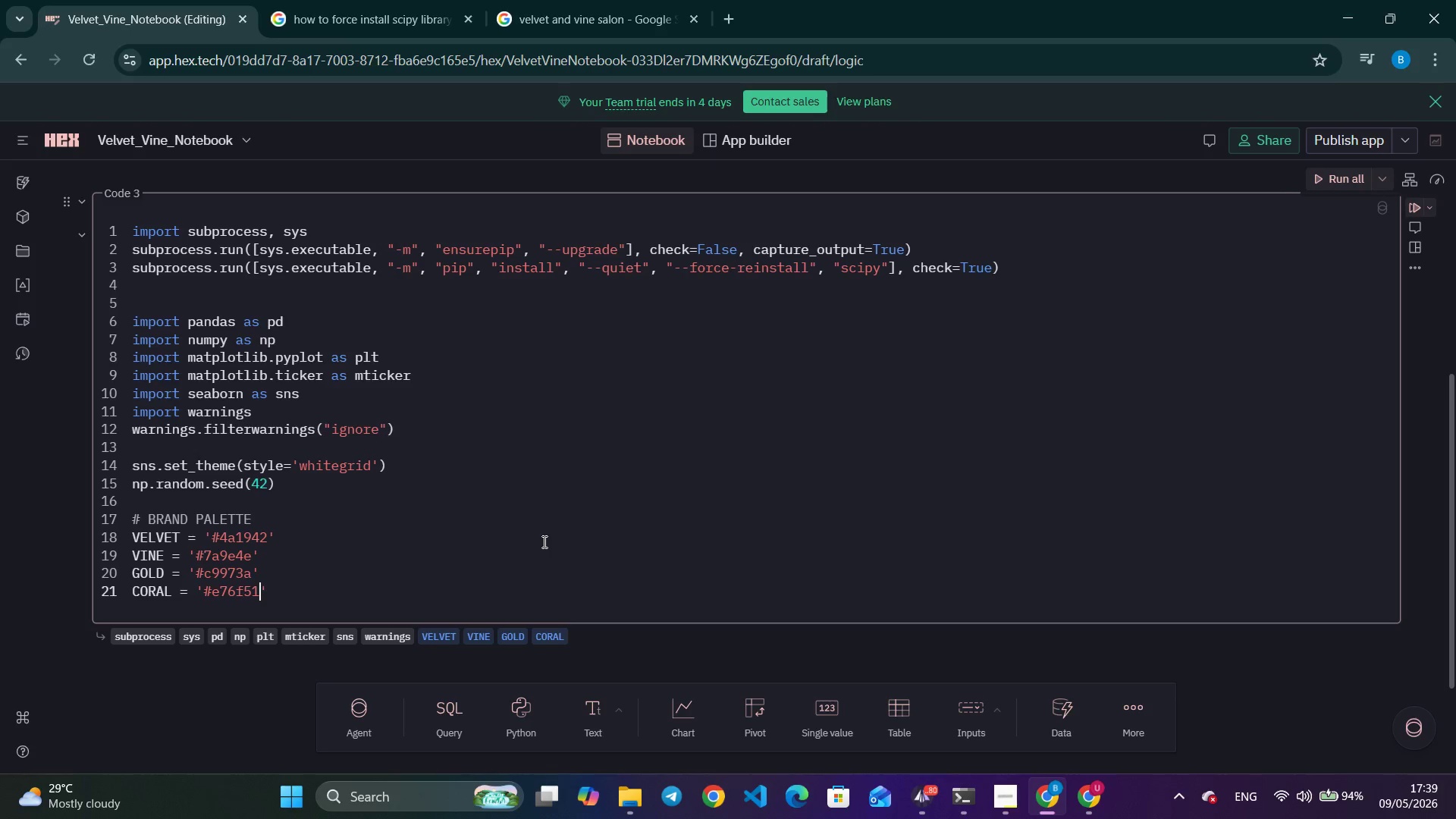 
key(ArrowRight)
 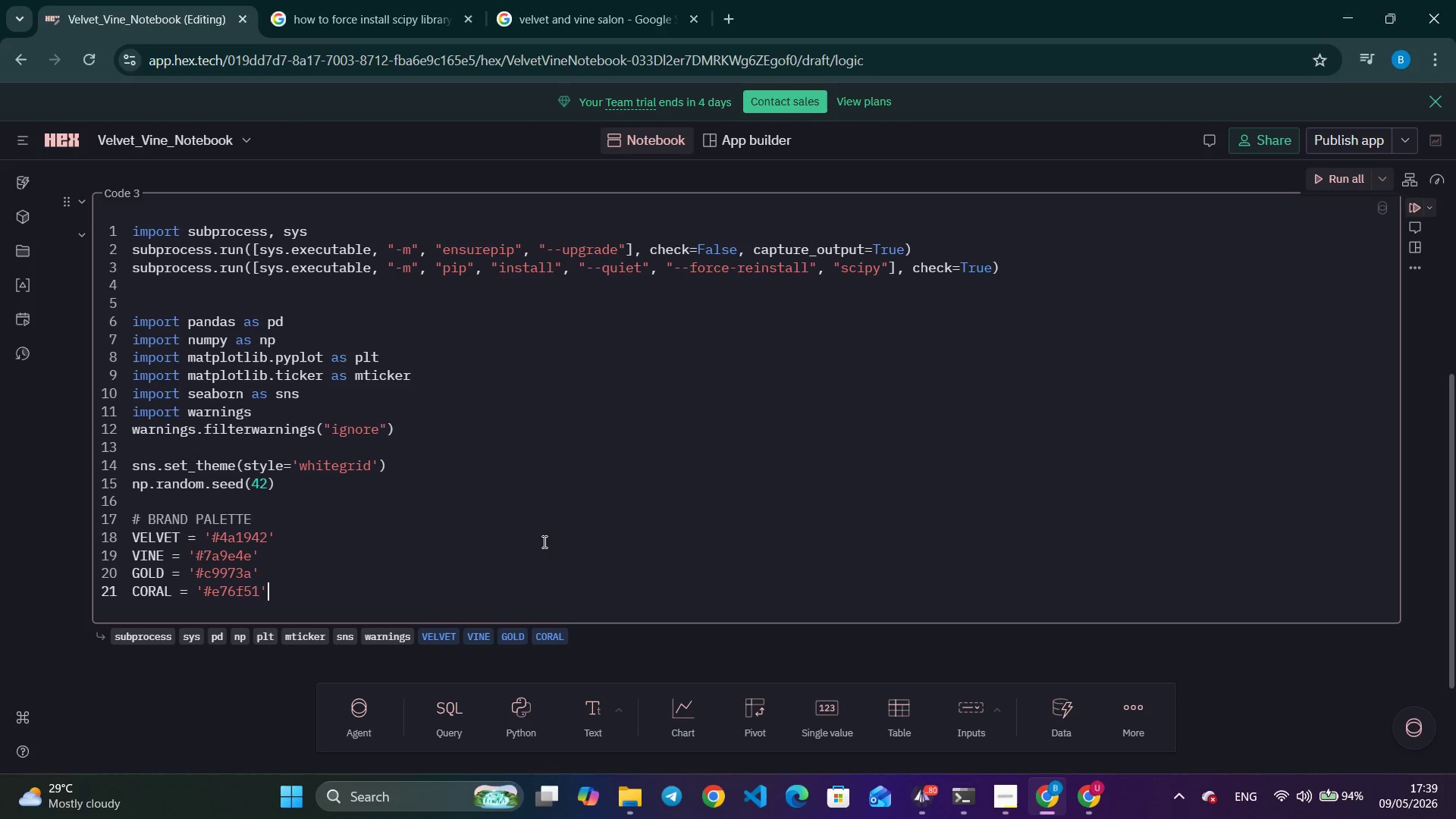 
key(ArrowRight)
 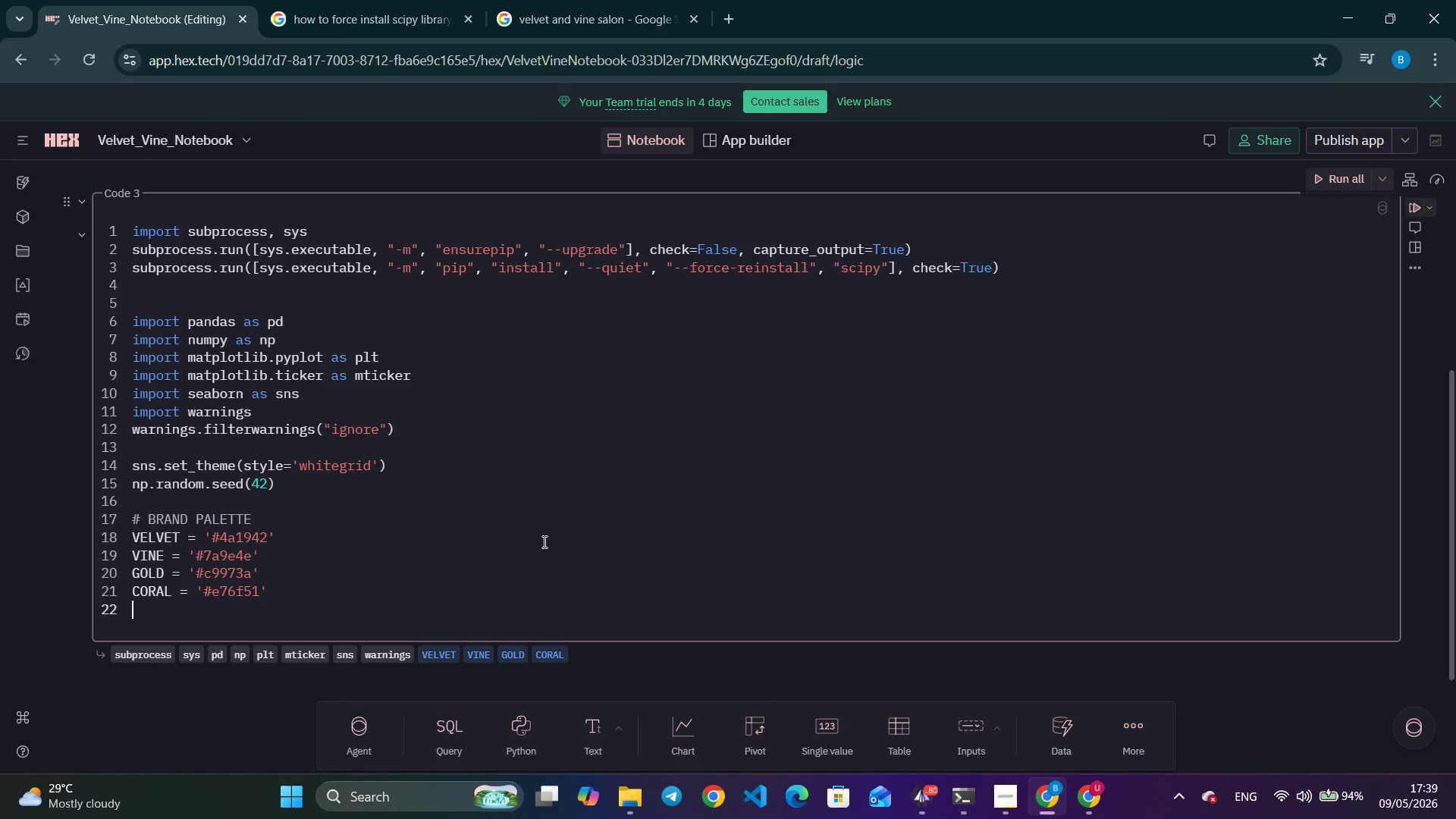 
key(Enter)
 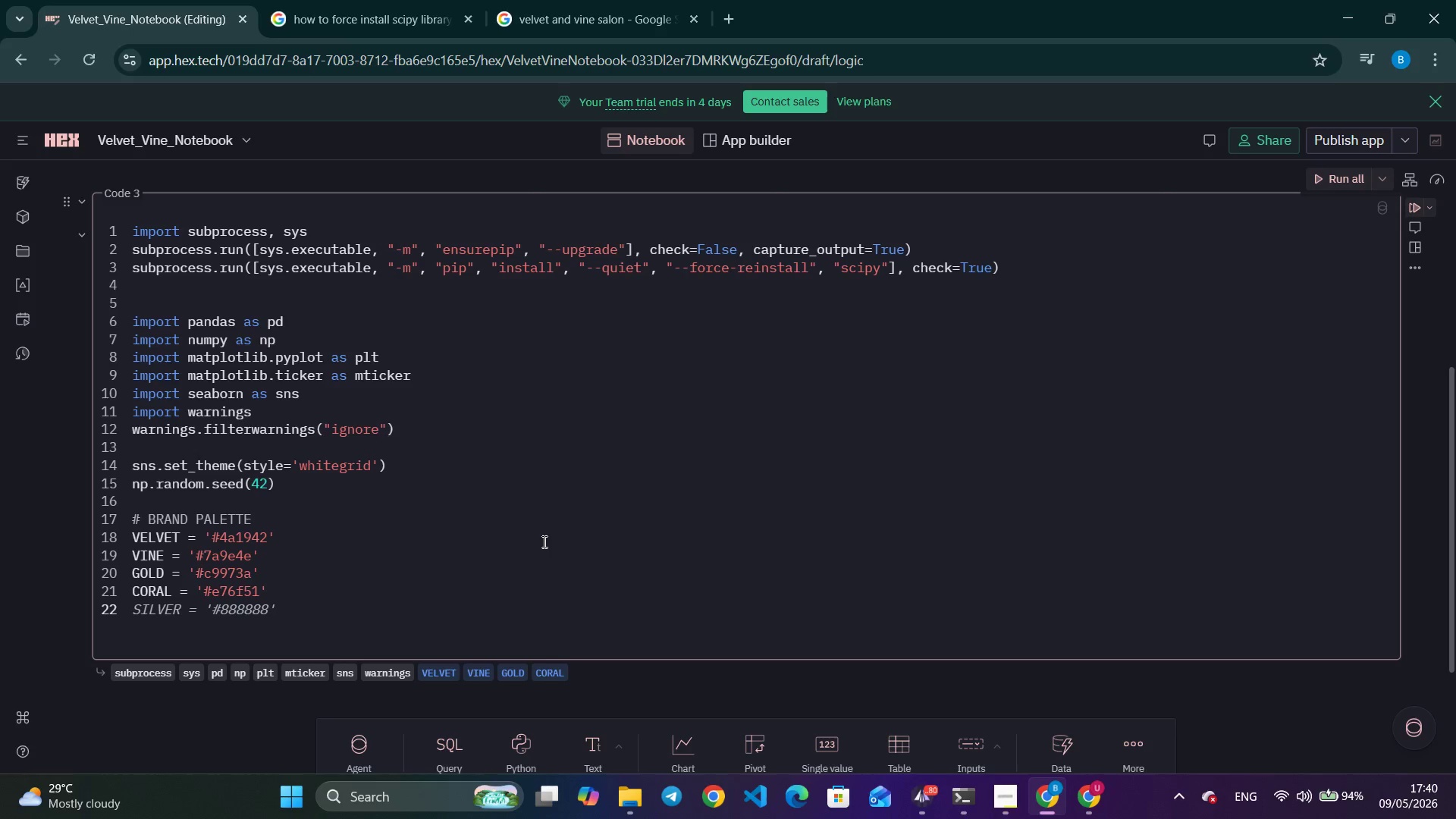 
wait(38.22)
 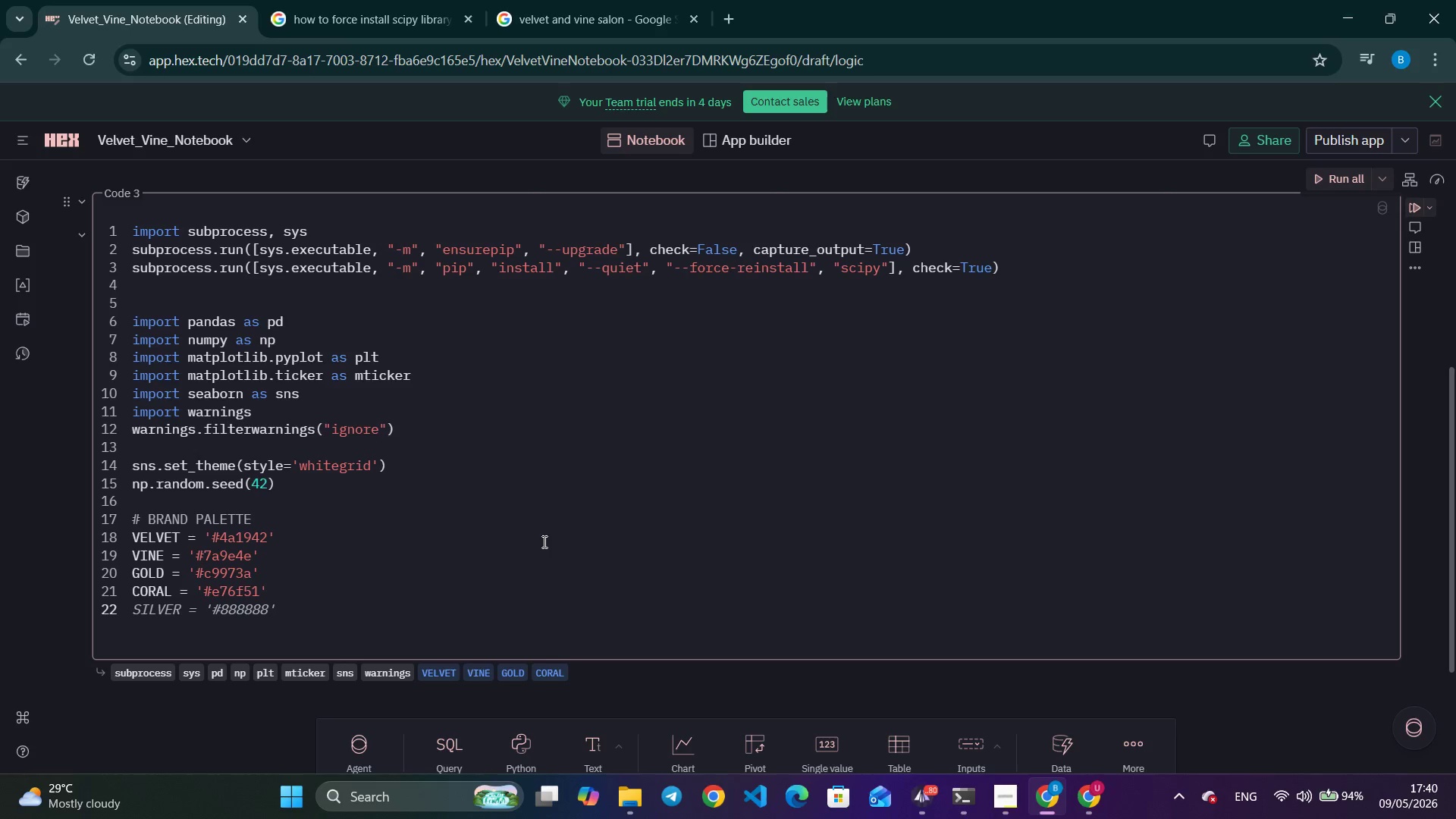 
type(SLATE = '#5c6b7a)
 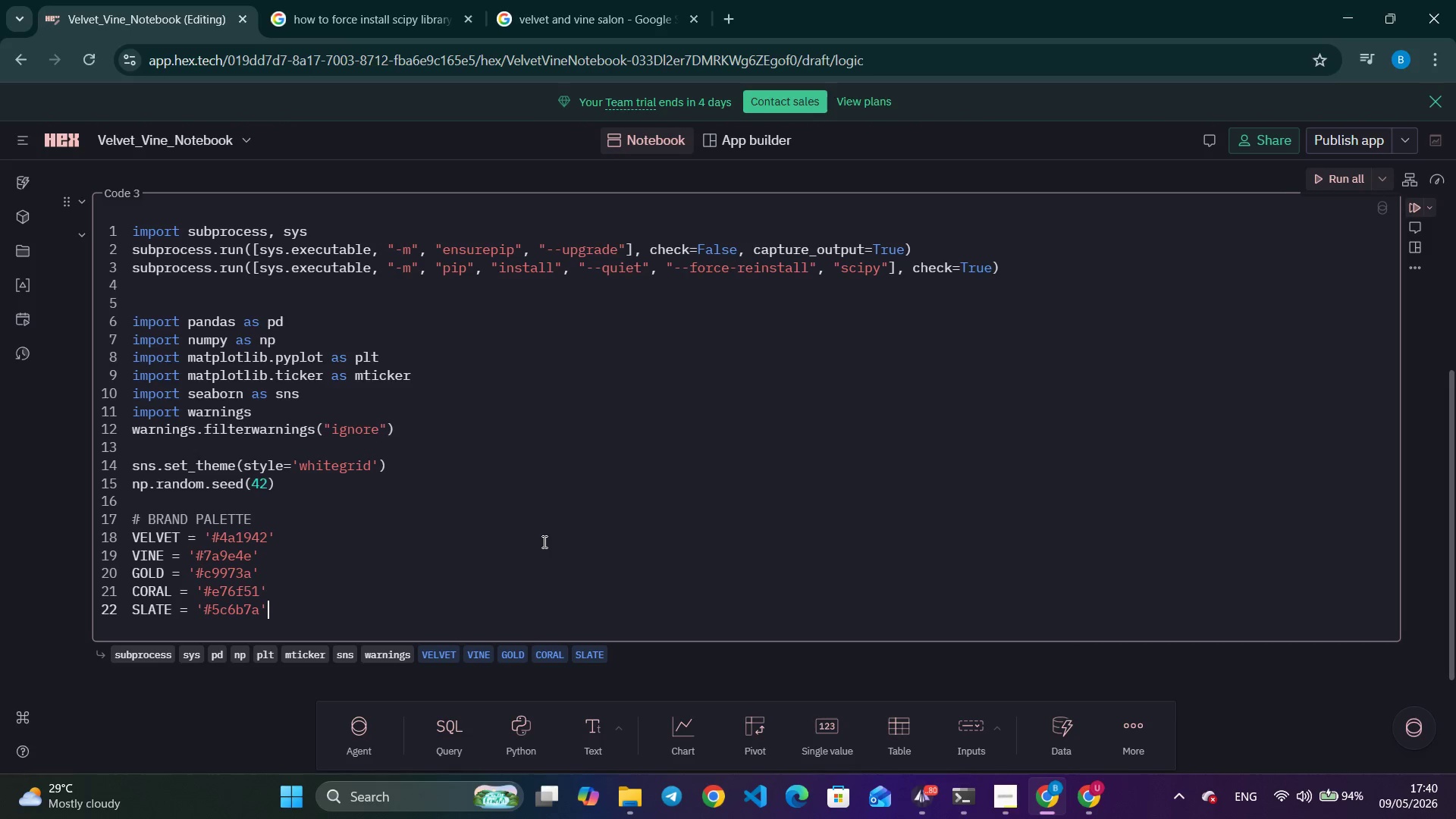 
key(ArrowRight)
 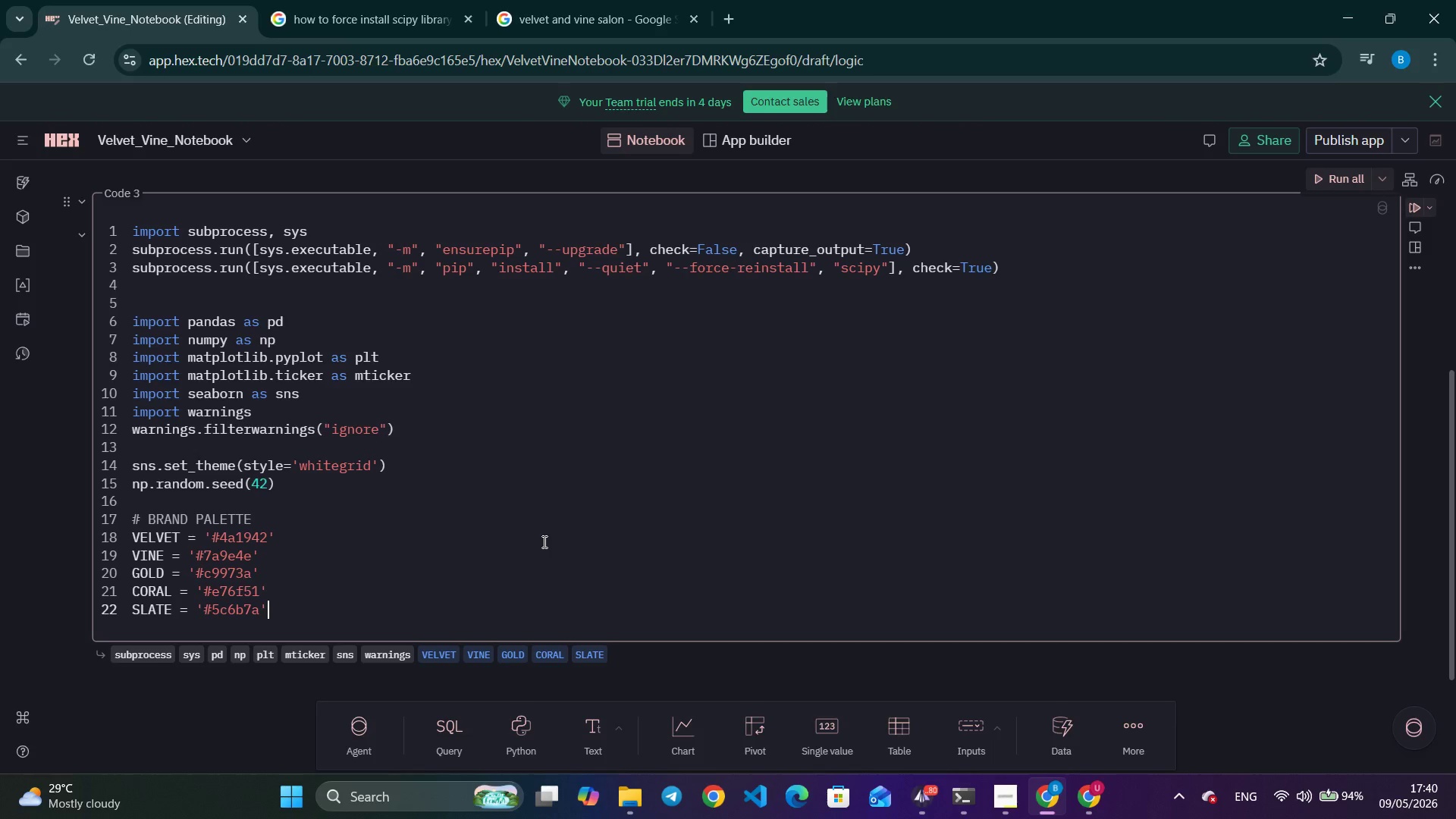 
key(Enter)
 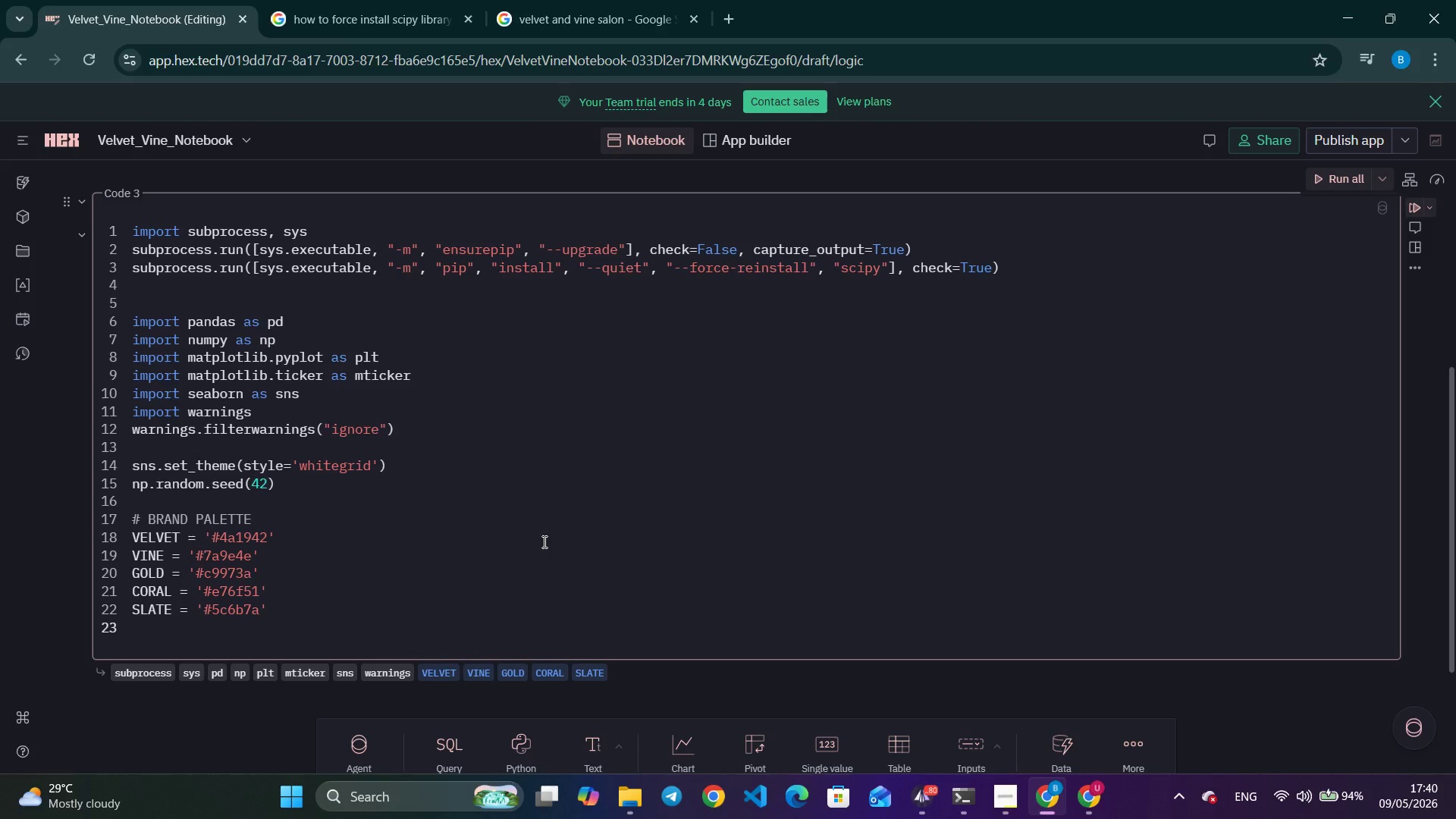 
type(IVORY = '#faf7f2)
 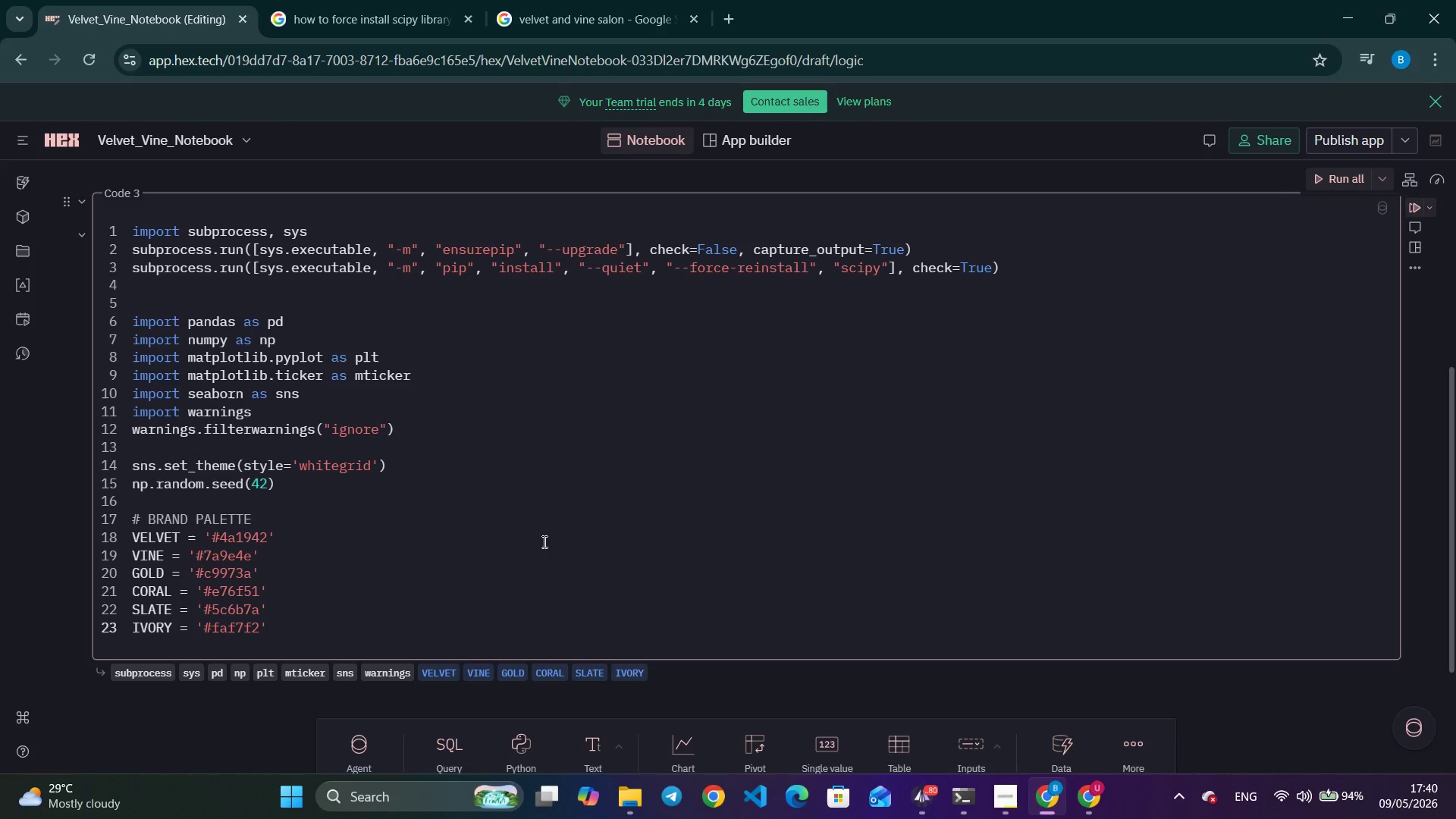 
key(ArrowRight)
 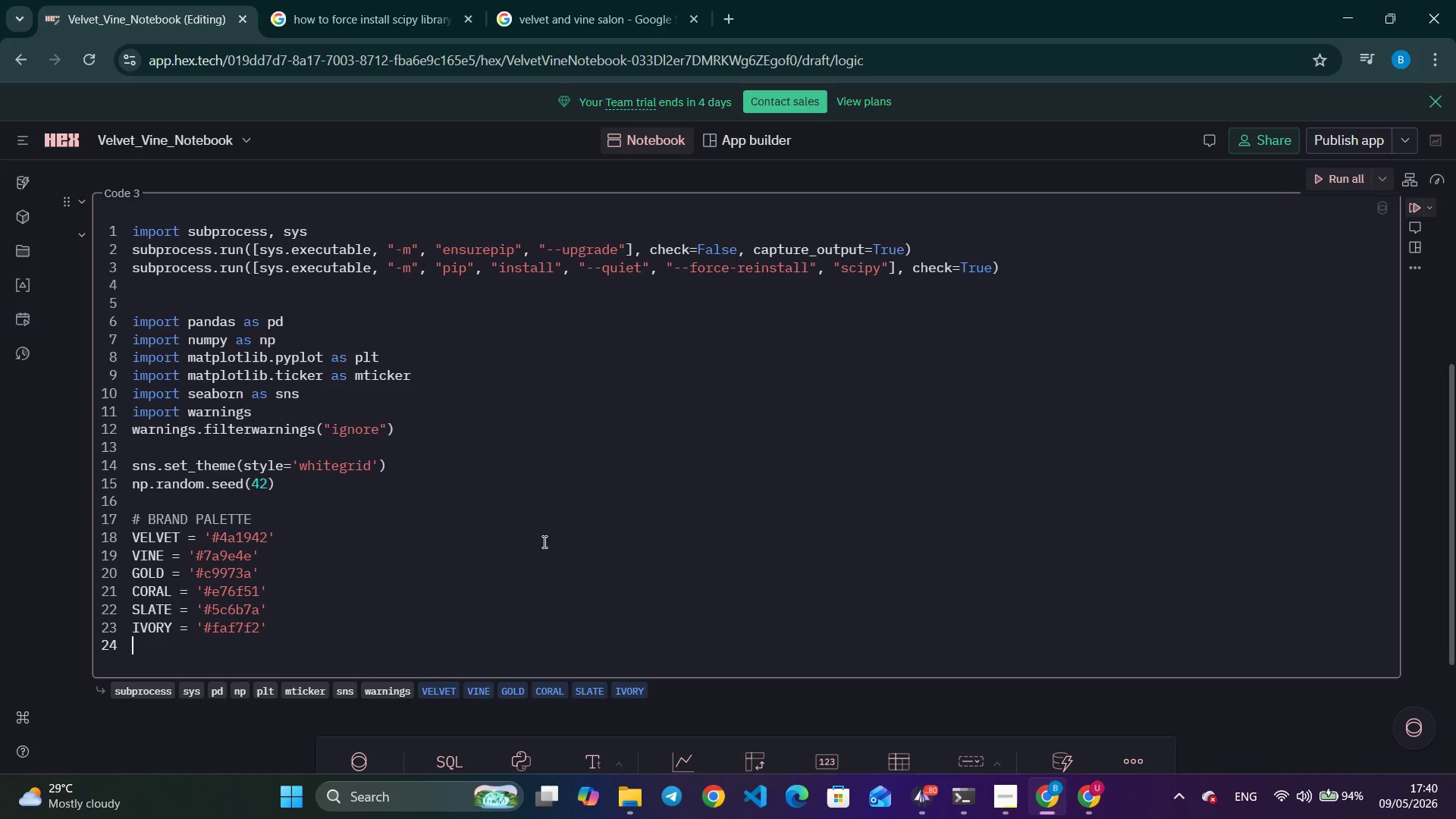 
key(Enter)
 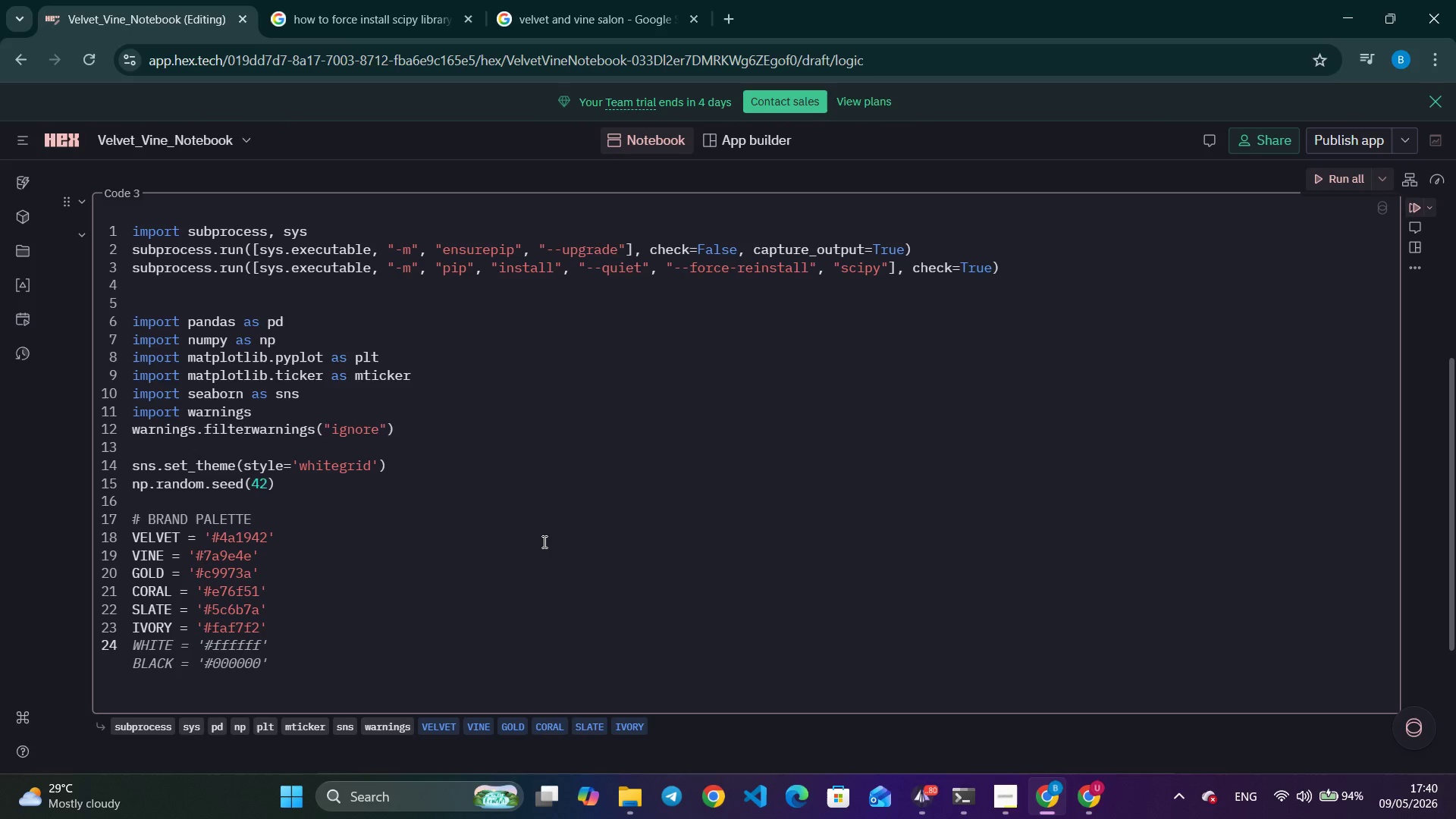 
type(CHARCOAL = '#2c2c2c)
 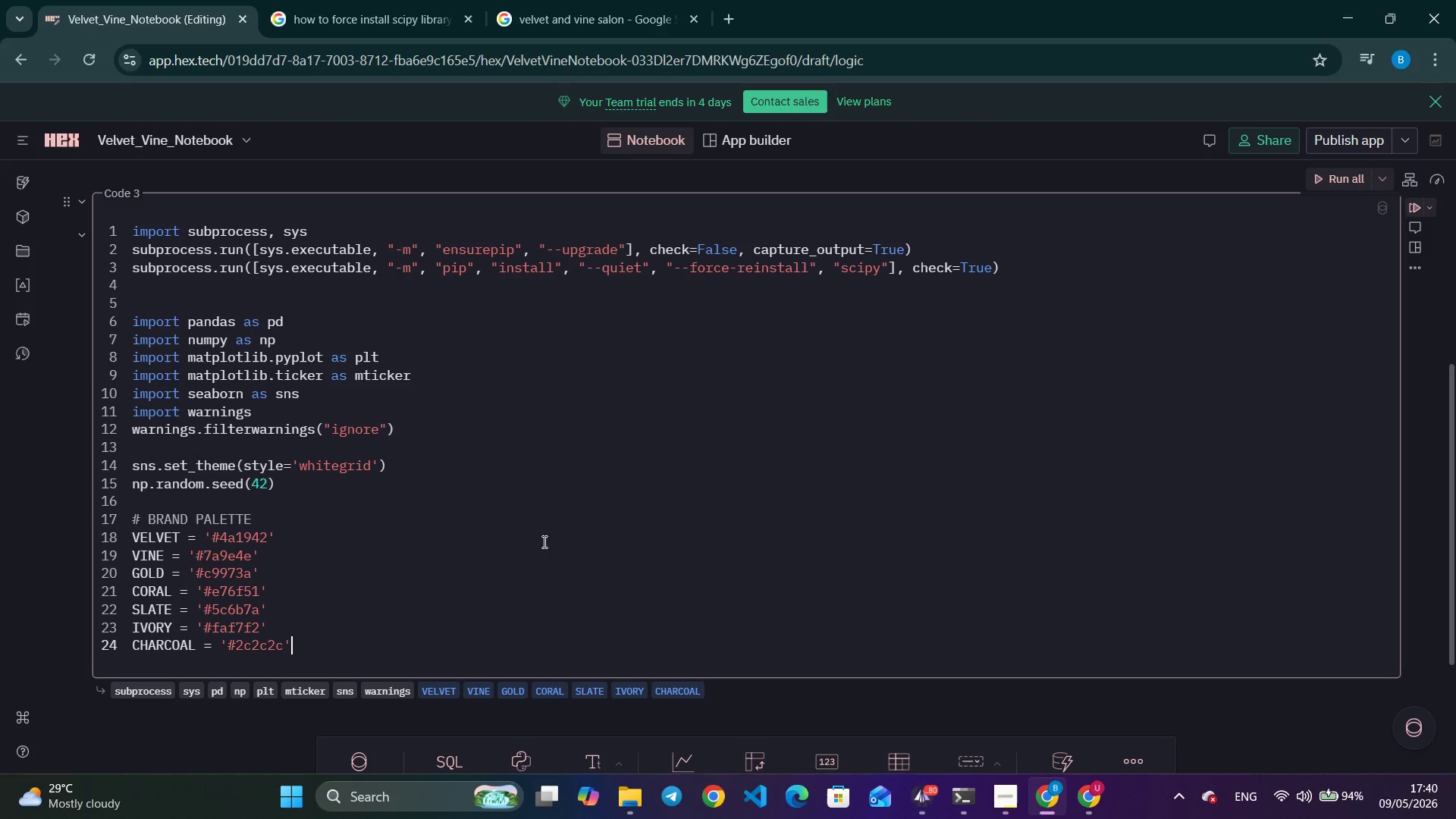 
key(ArrowRight)
 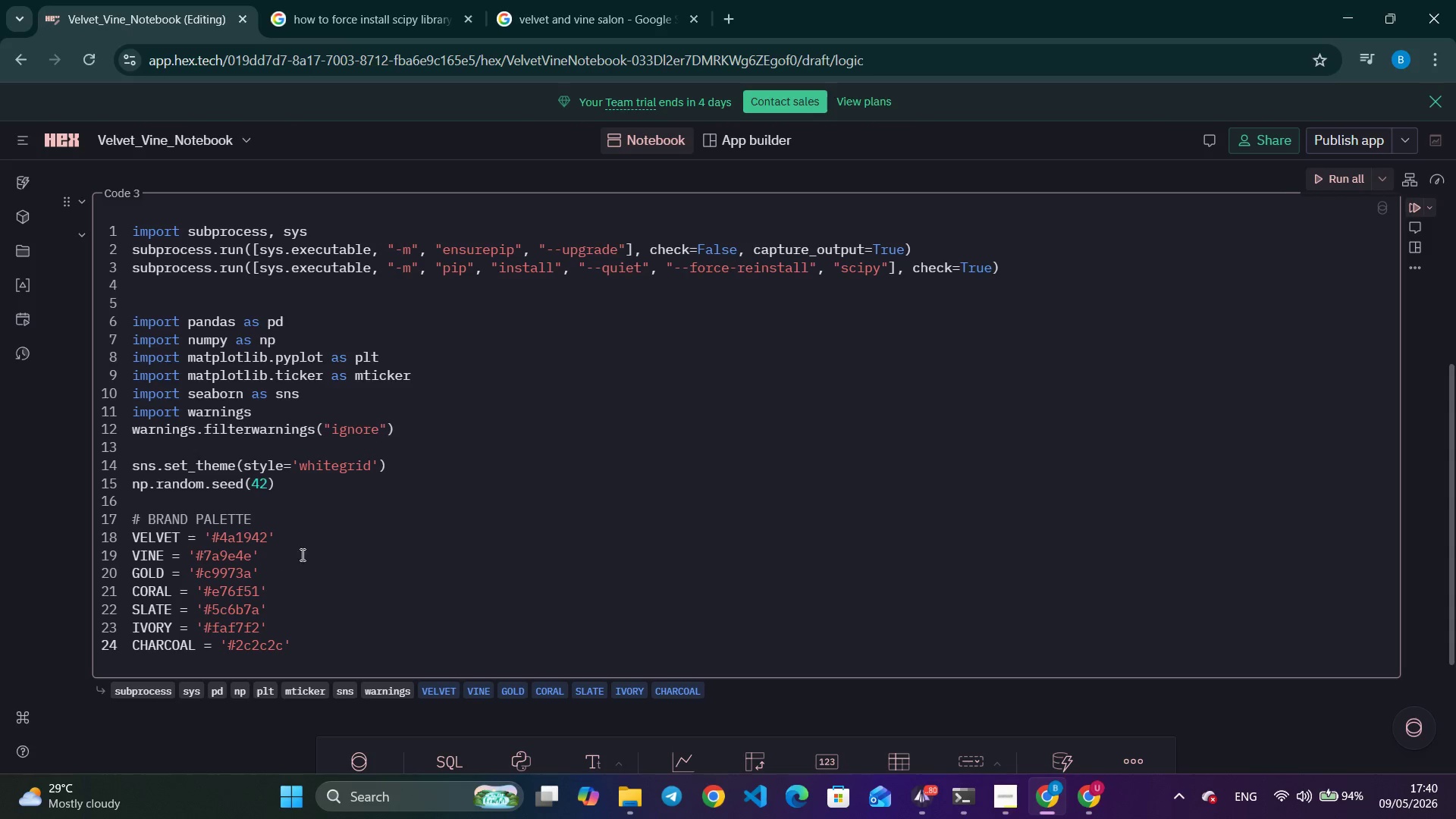 
wait(6.14)
 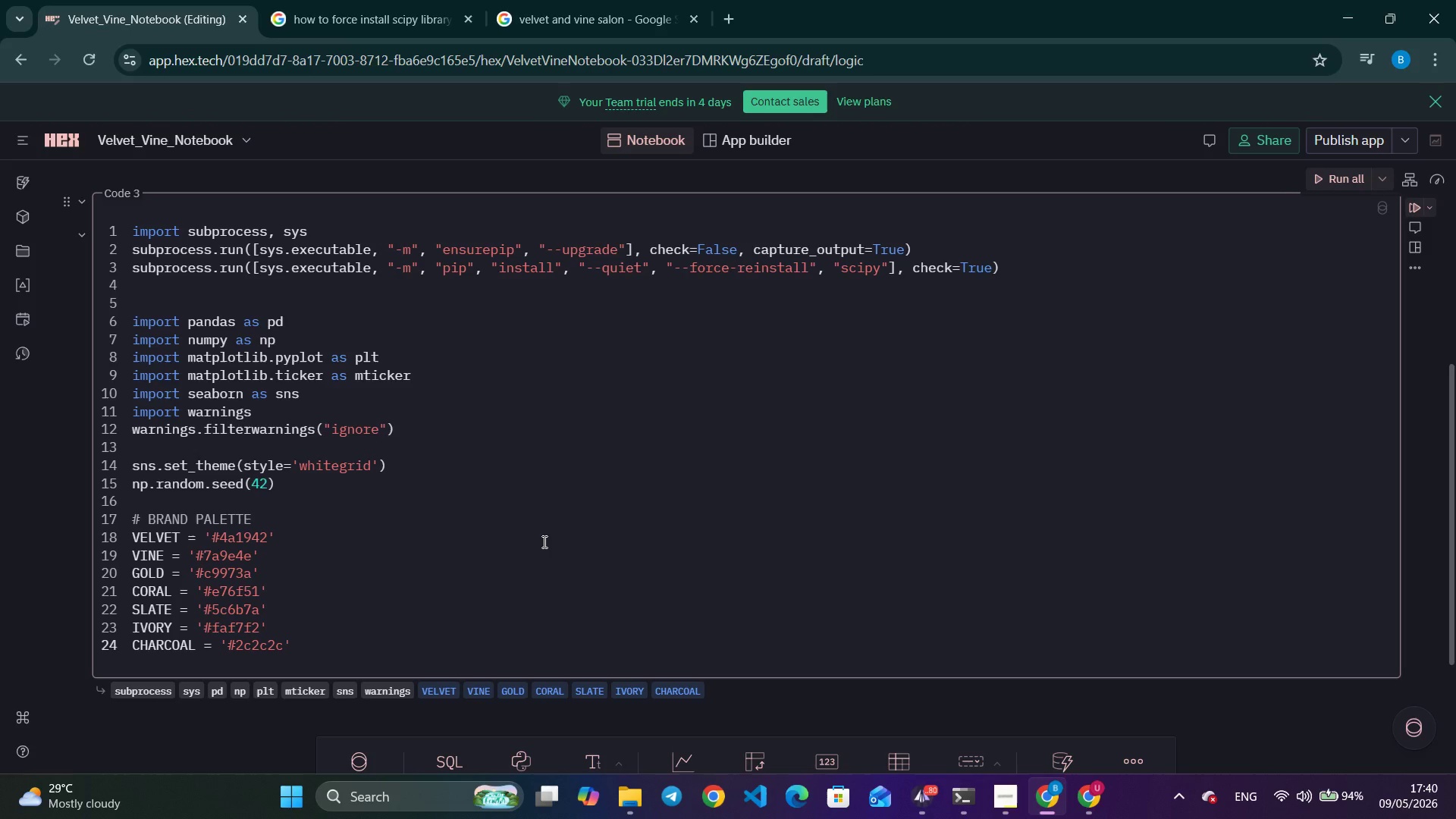 
key(Enter)
 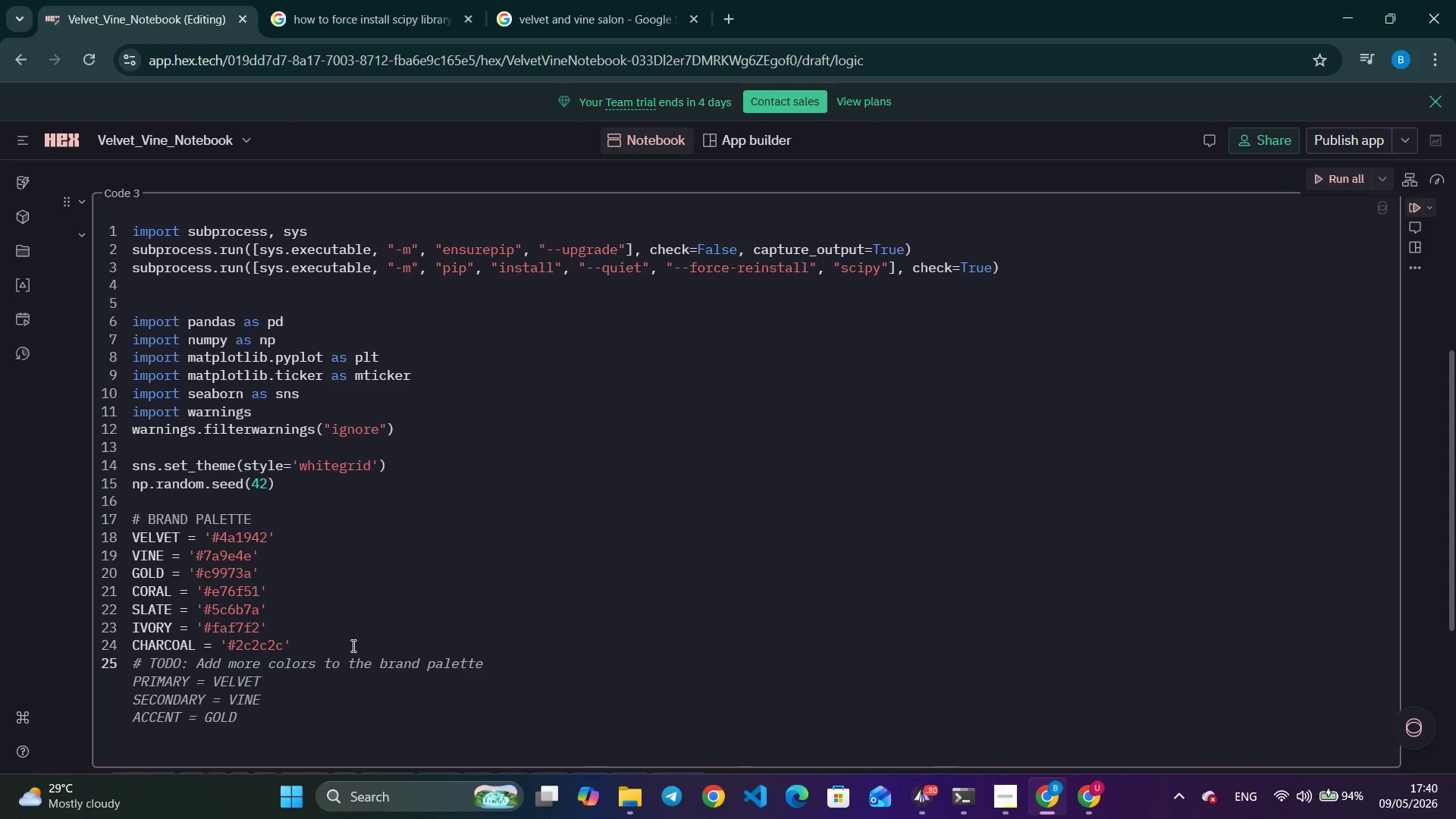 
key(Enter)
 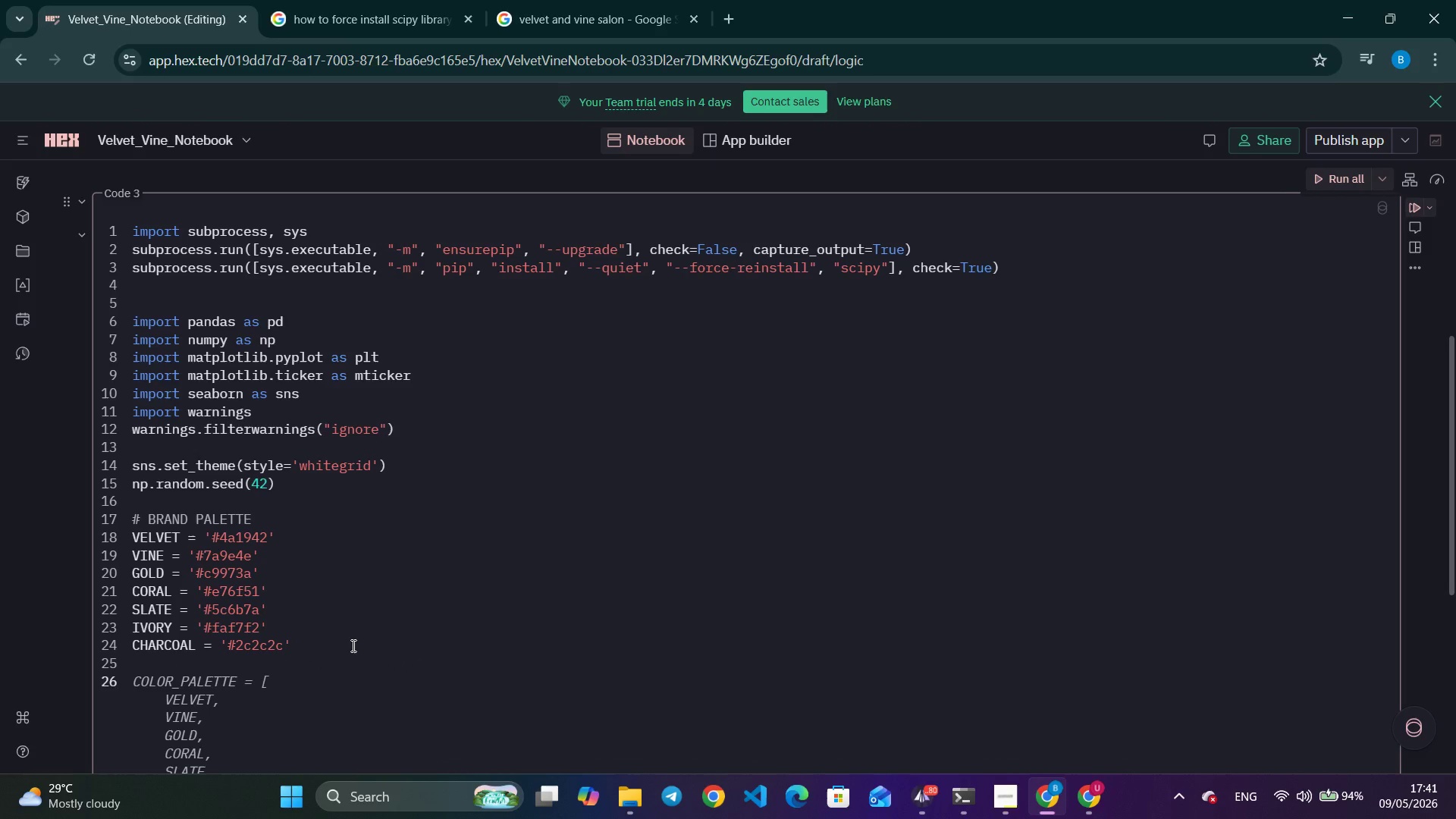 
type(AGINHG)
key(Backspace)
type(_COLORS = {)
 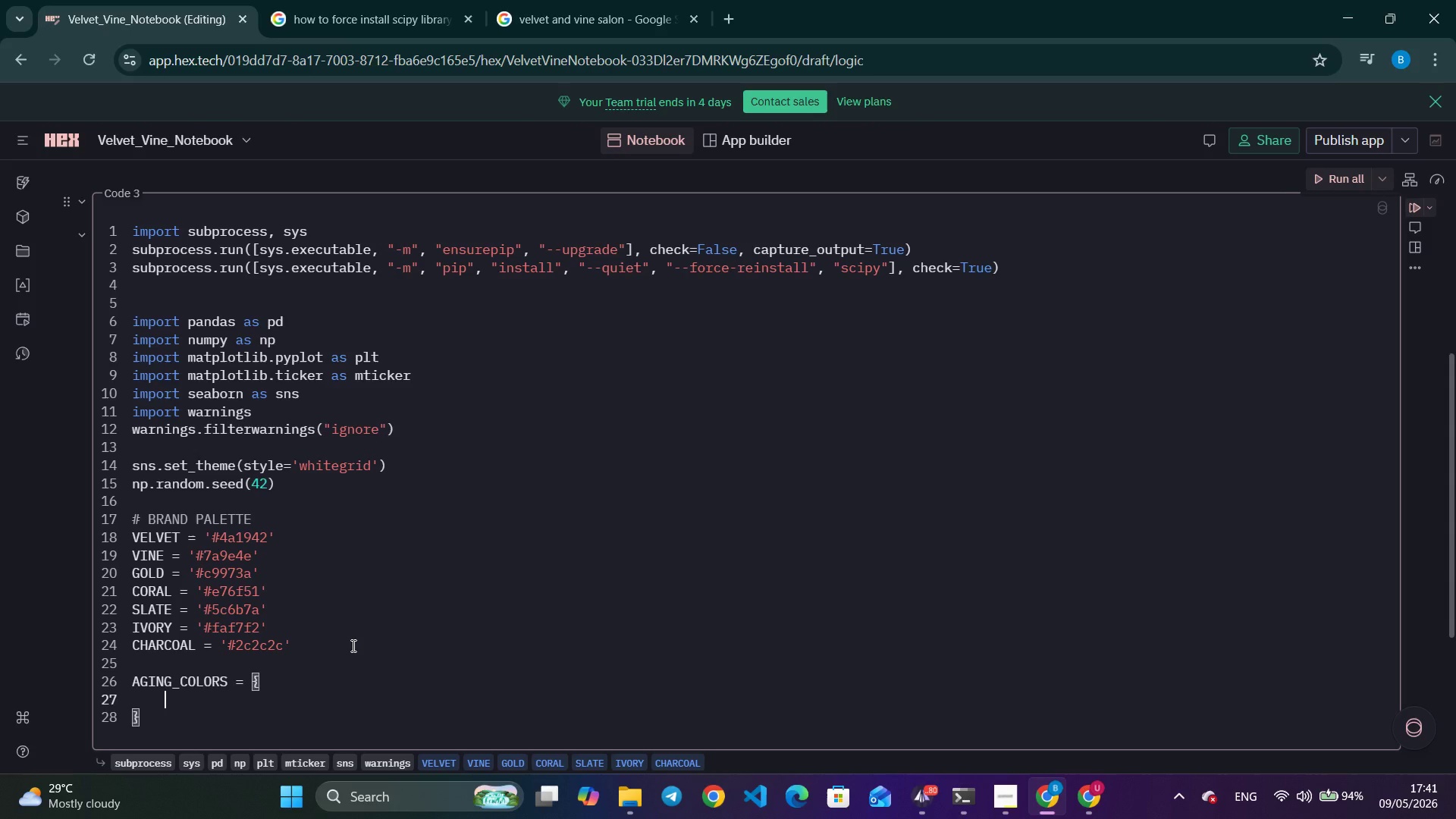 
key(Enter)
 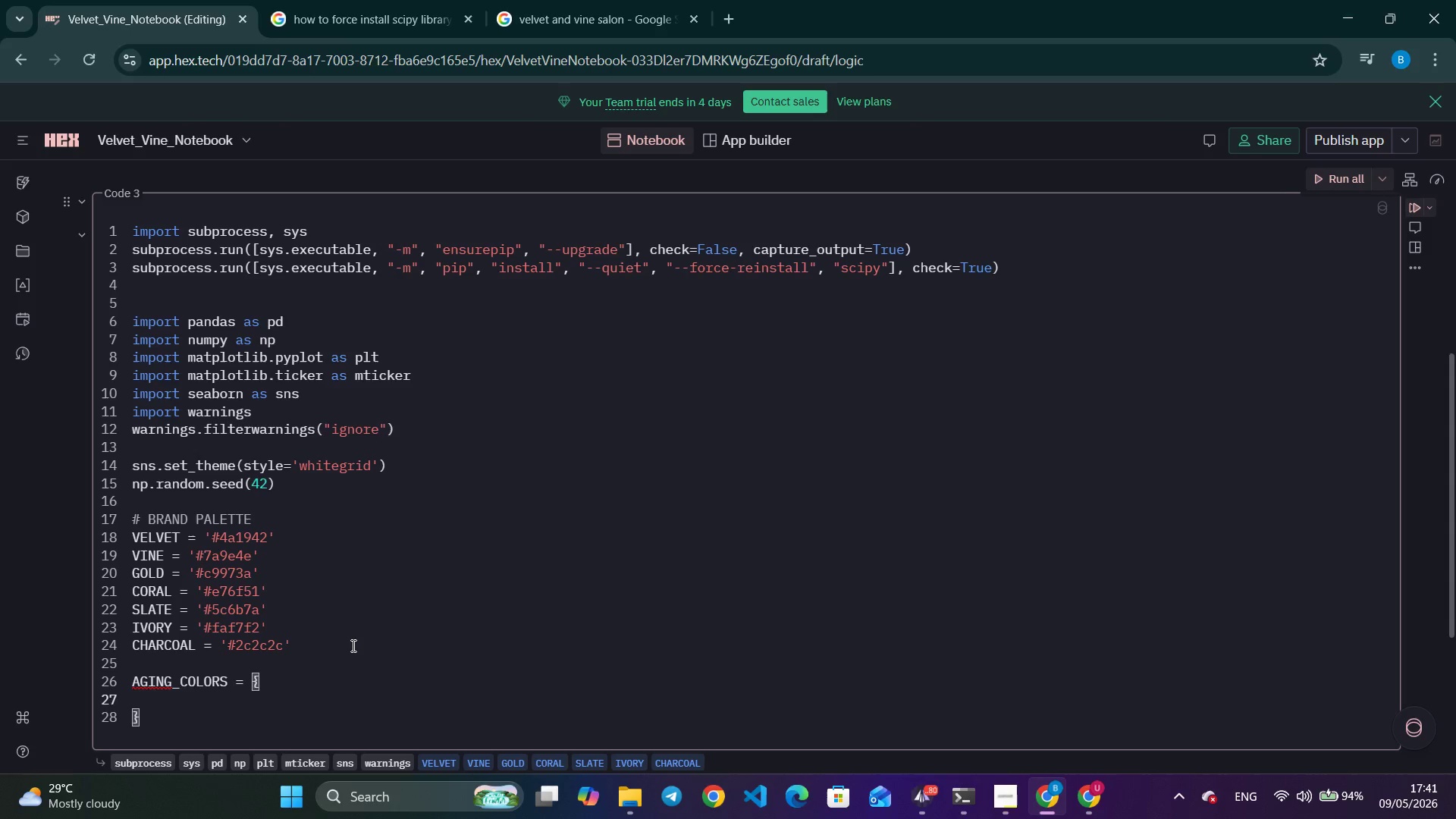 
type('0-30)
 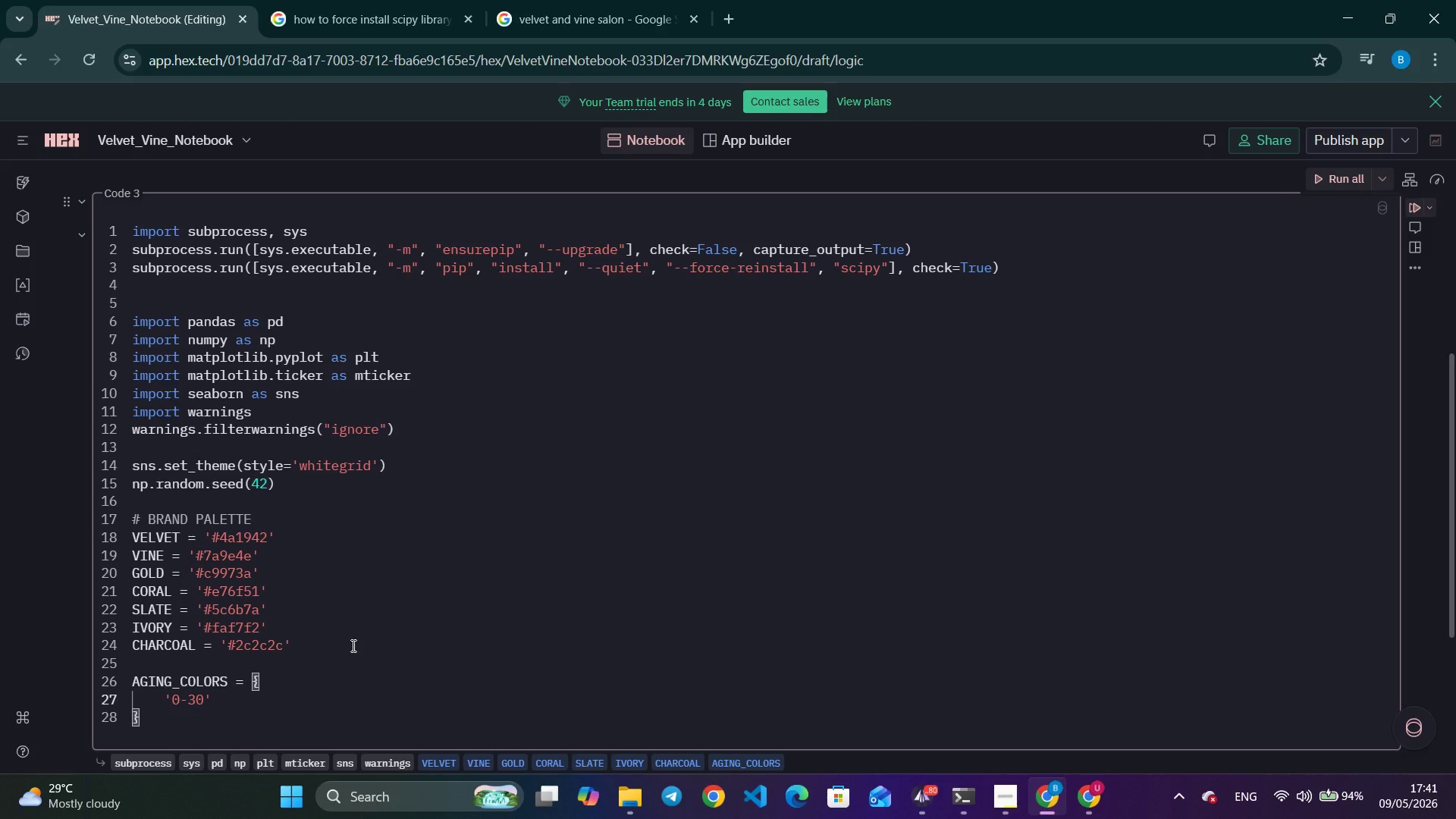 
key(ArrowRight)
 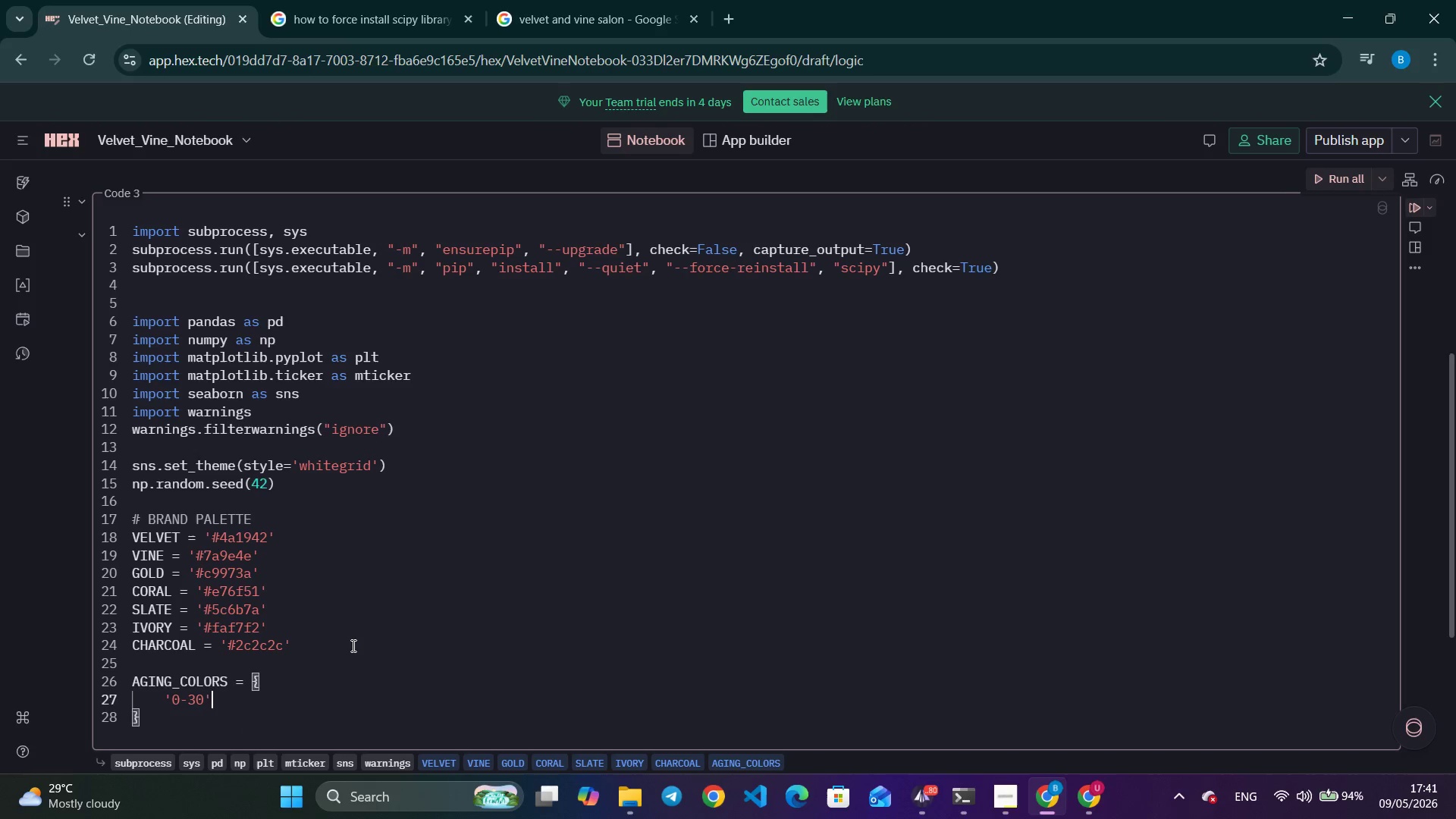 
key(ArrowLeft)
 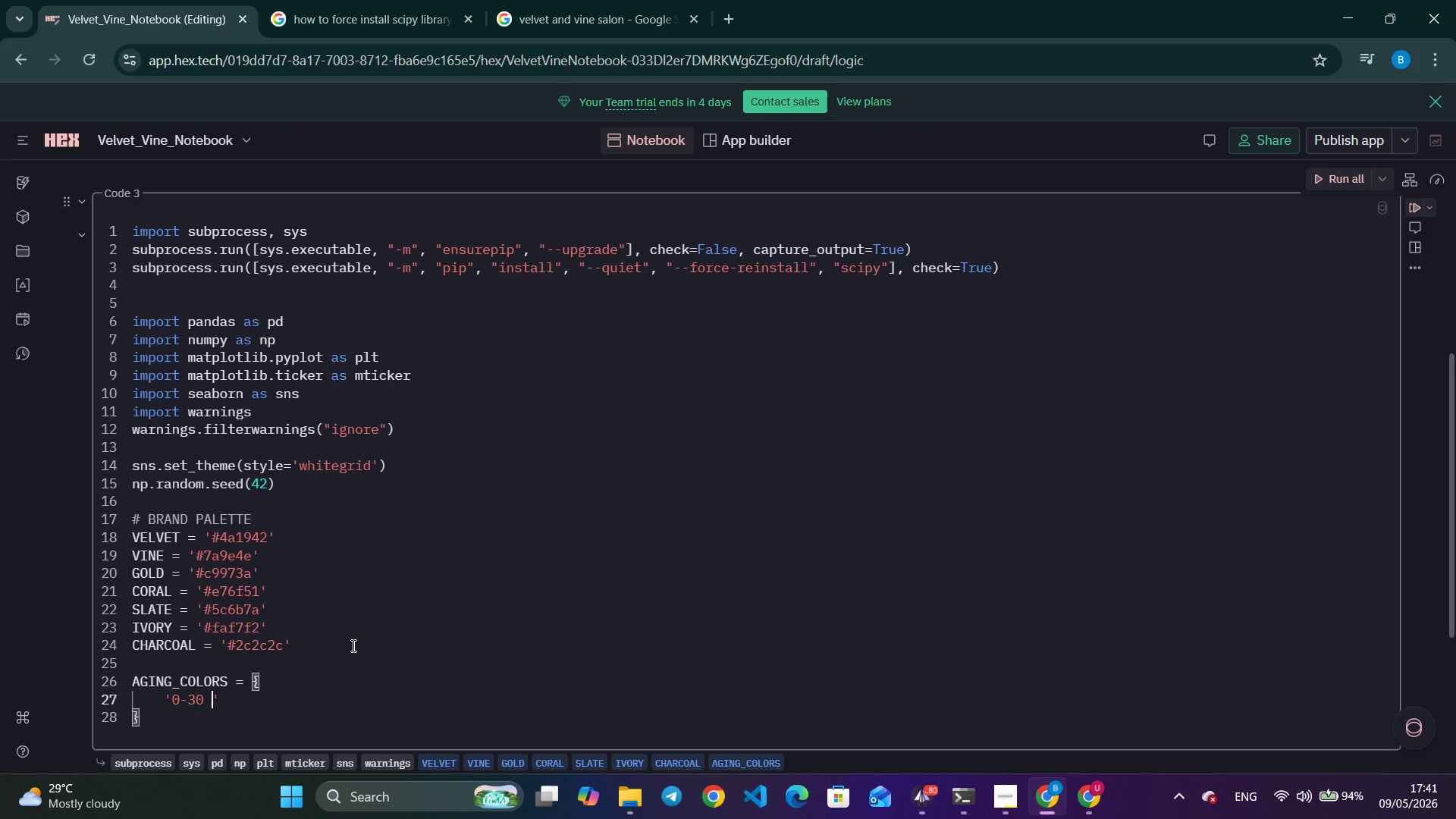 
type( days)
 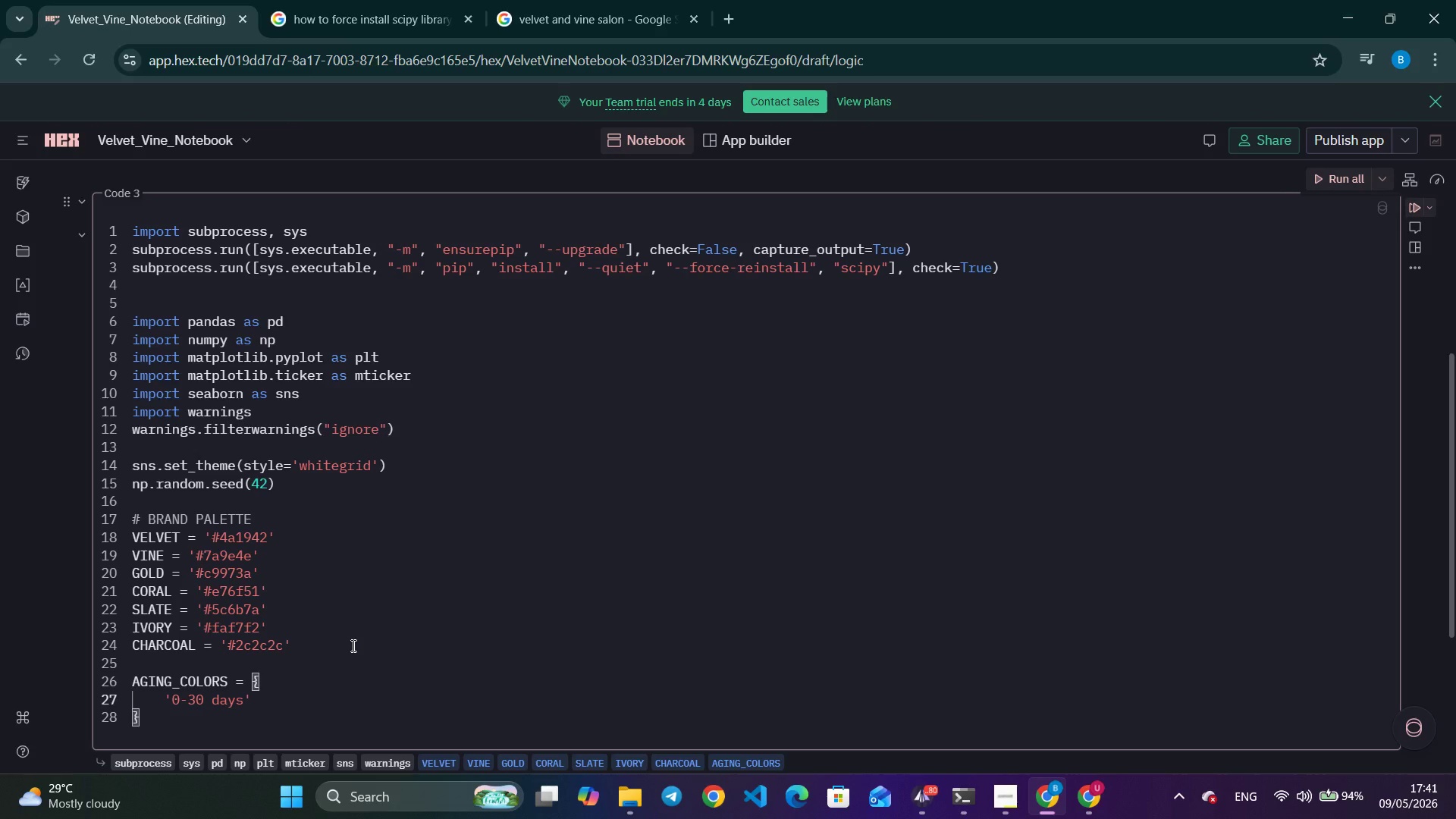 
key(ArrowRight)
 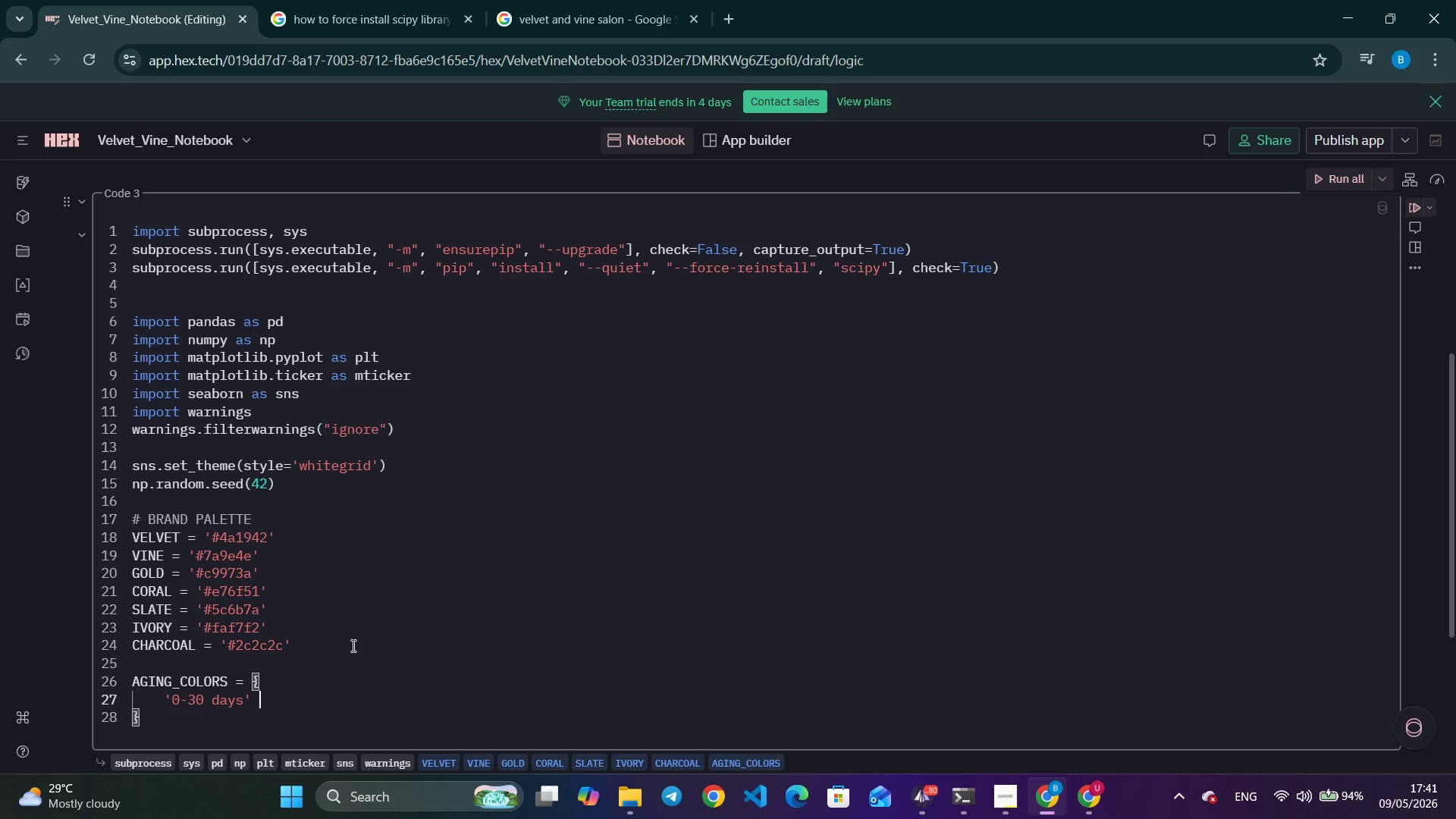 
type( )
key(Backspace)
type(  : VINE;,)
 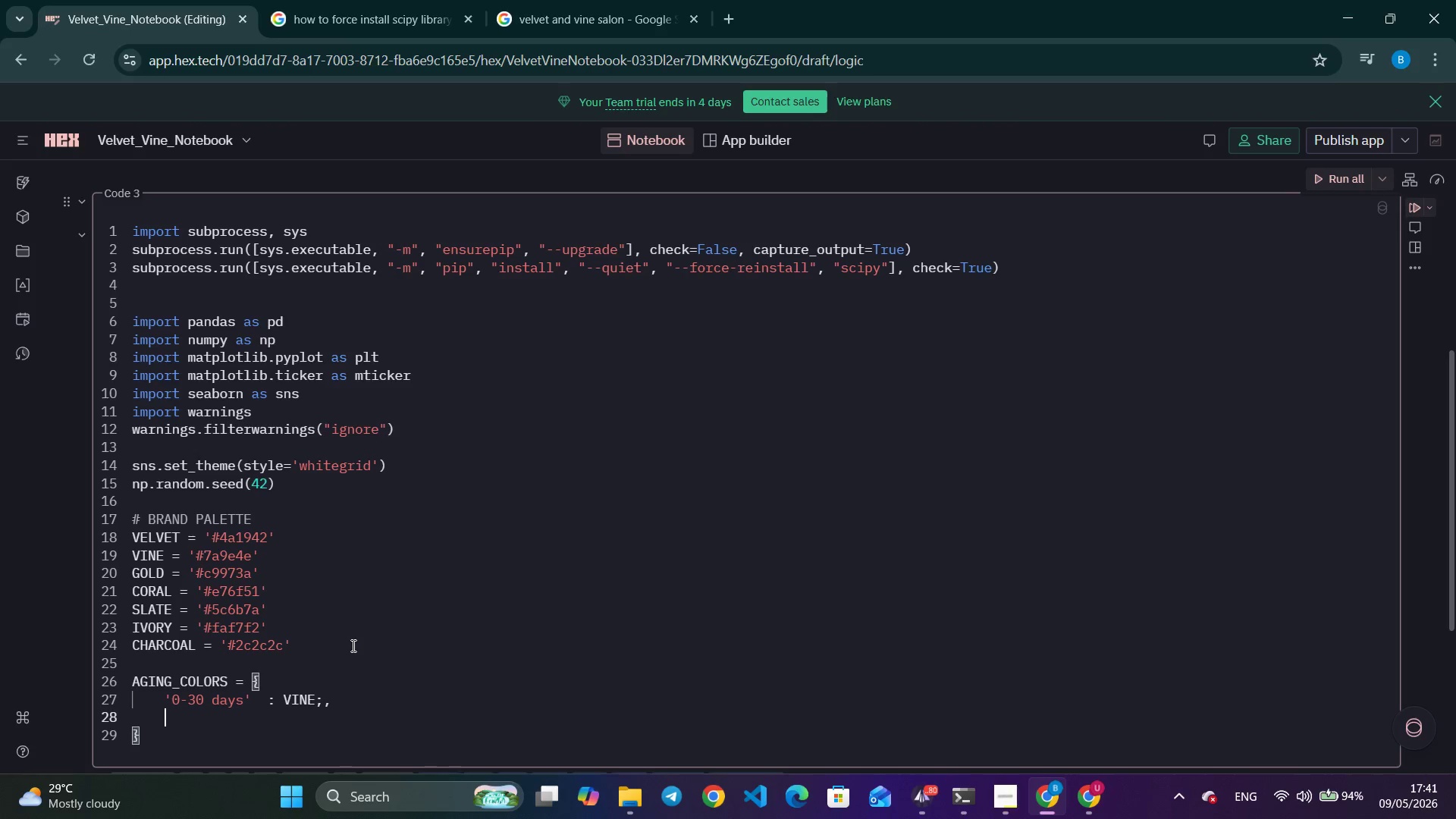 
key(Enter)
 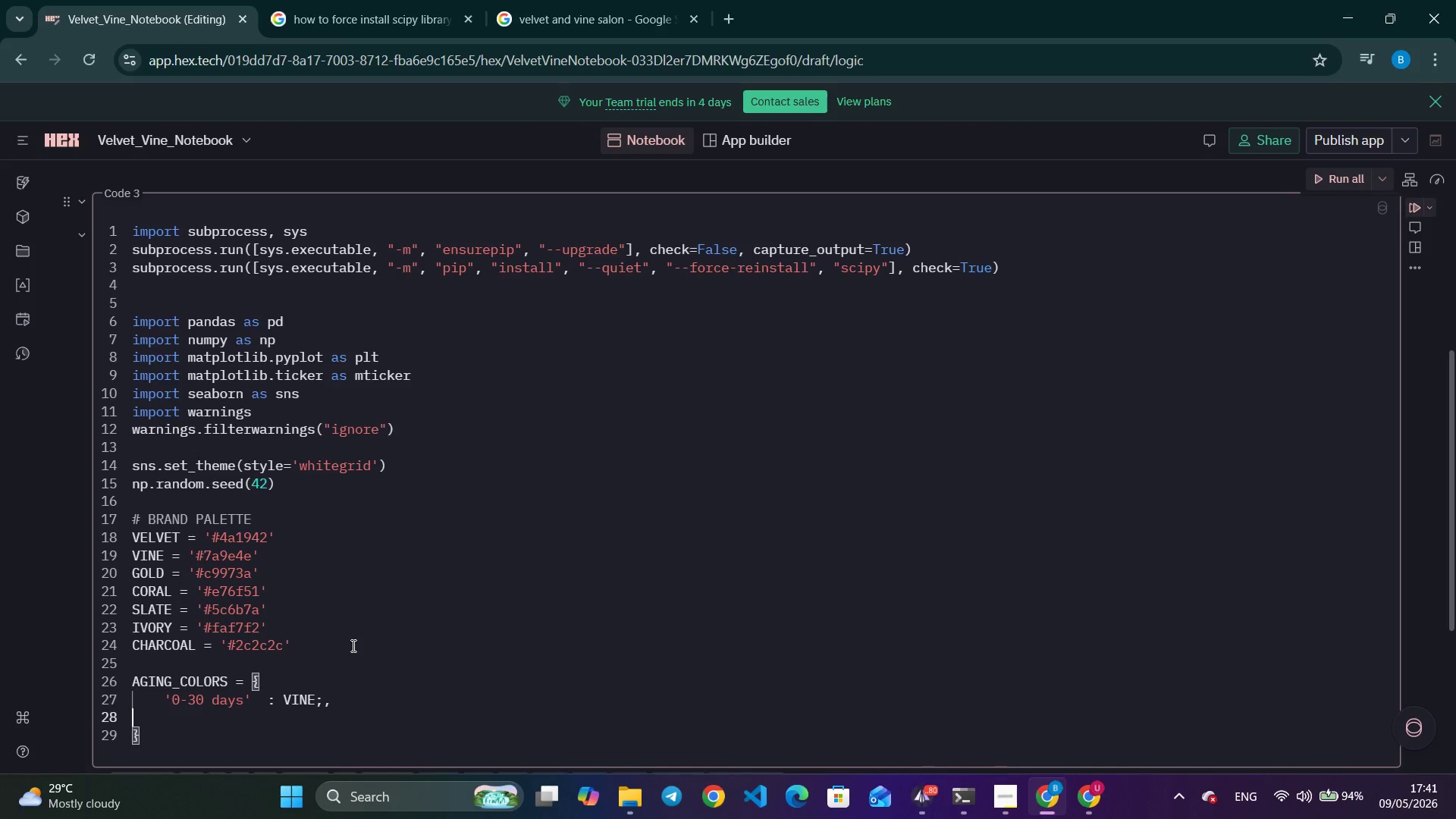 
key(Backspace)
 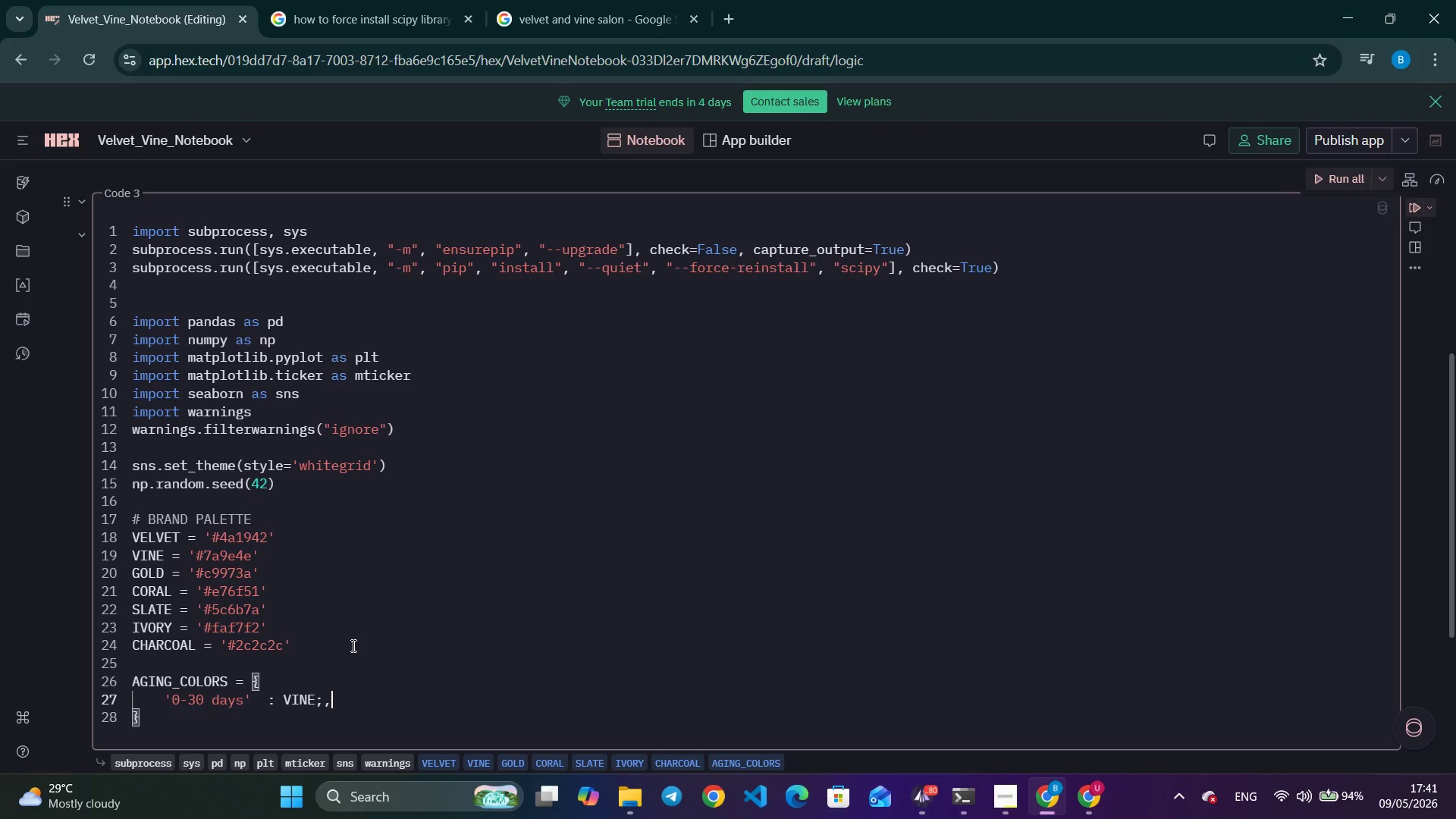 
key(Backspace)
 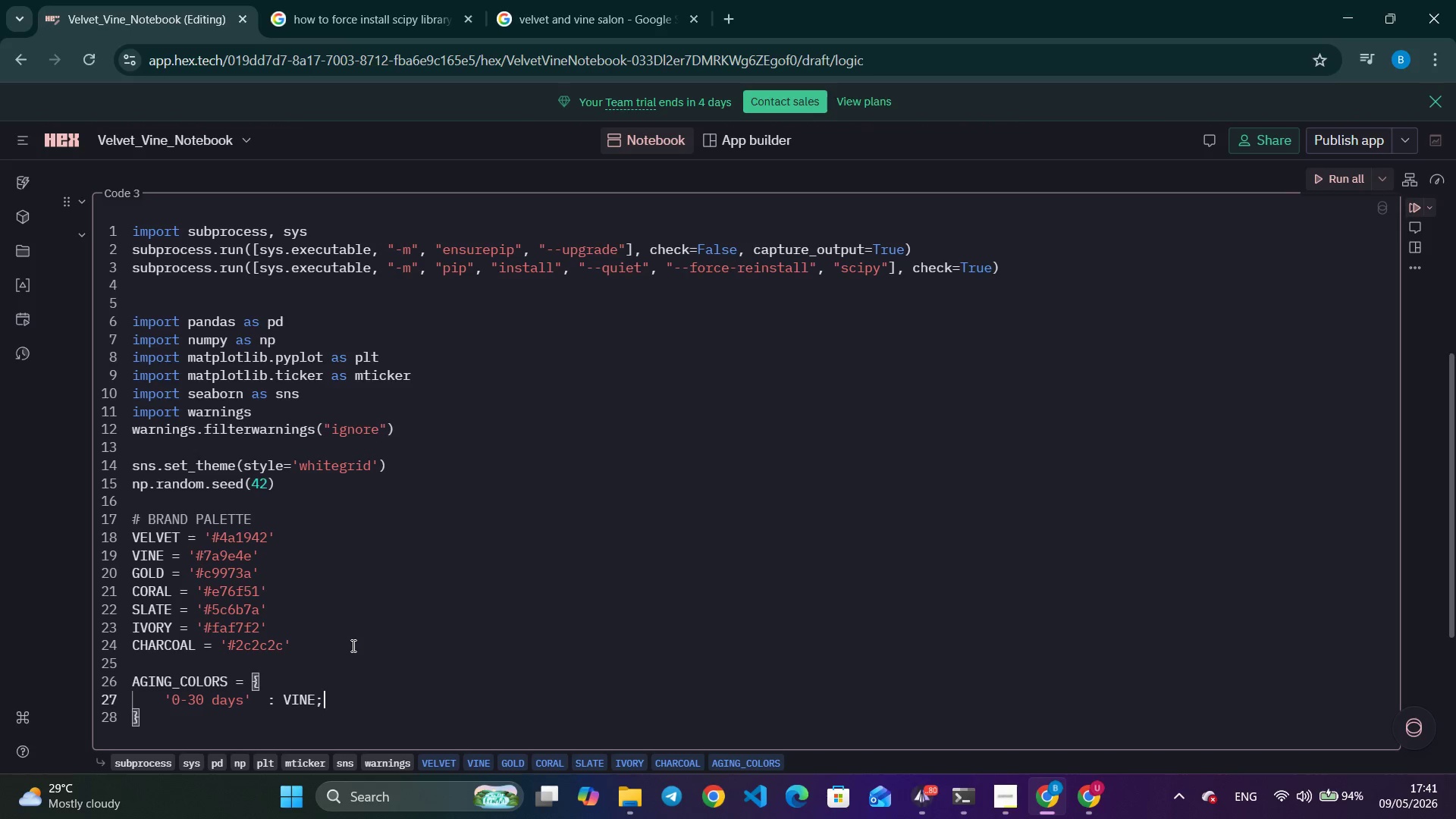 
key(Backspace)
 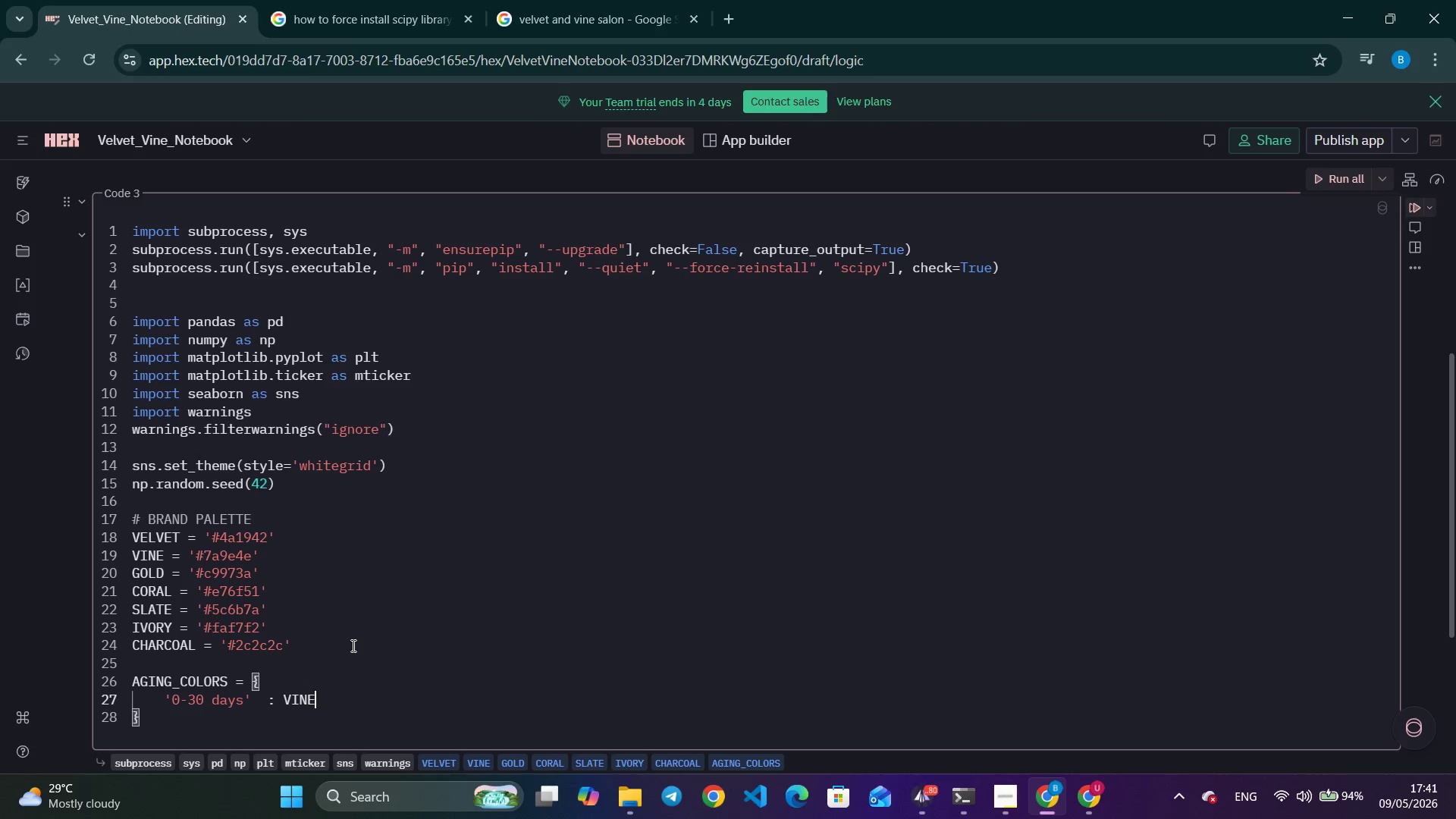 
key(Backspace)
 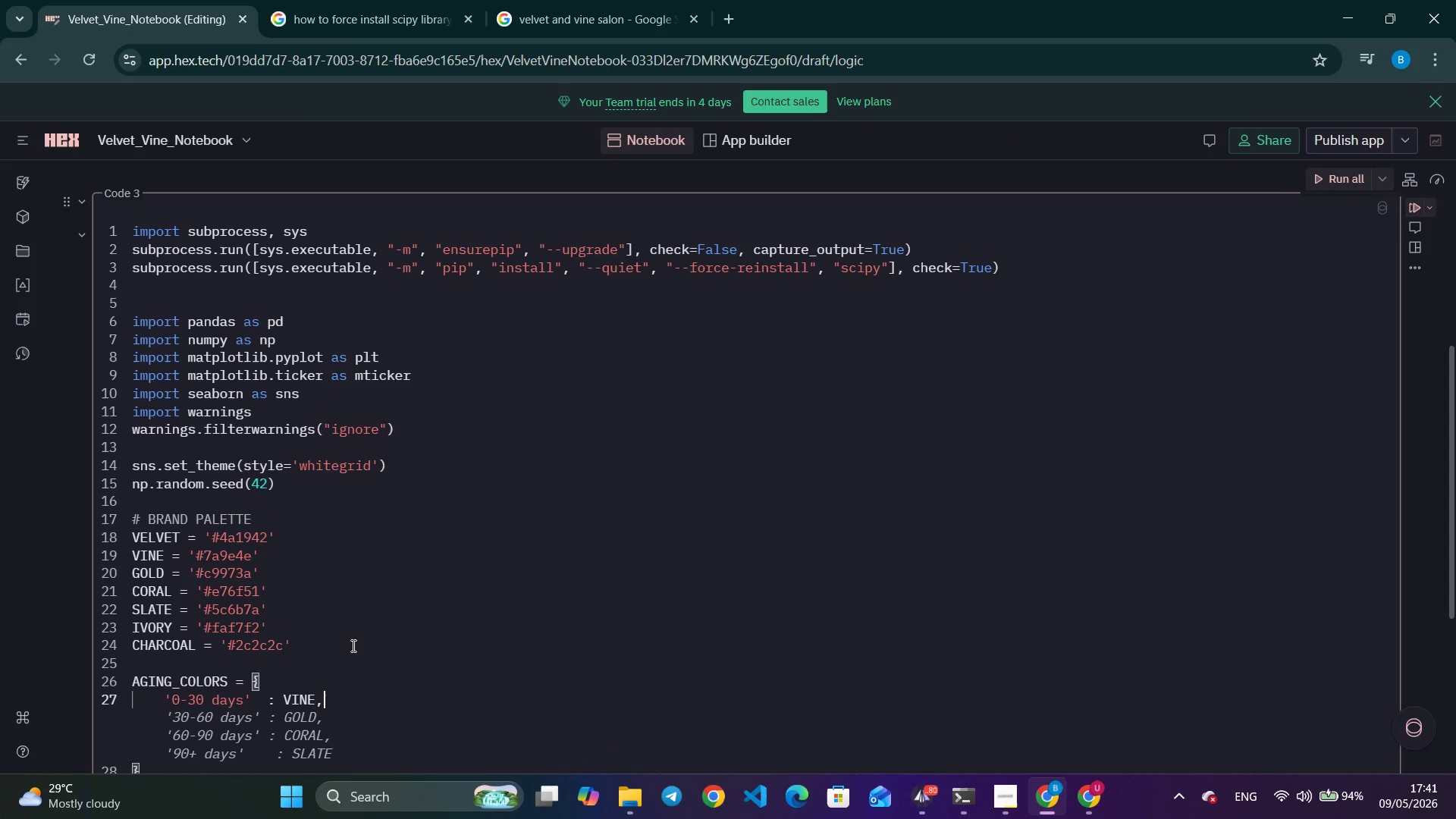 
key(Comma)
 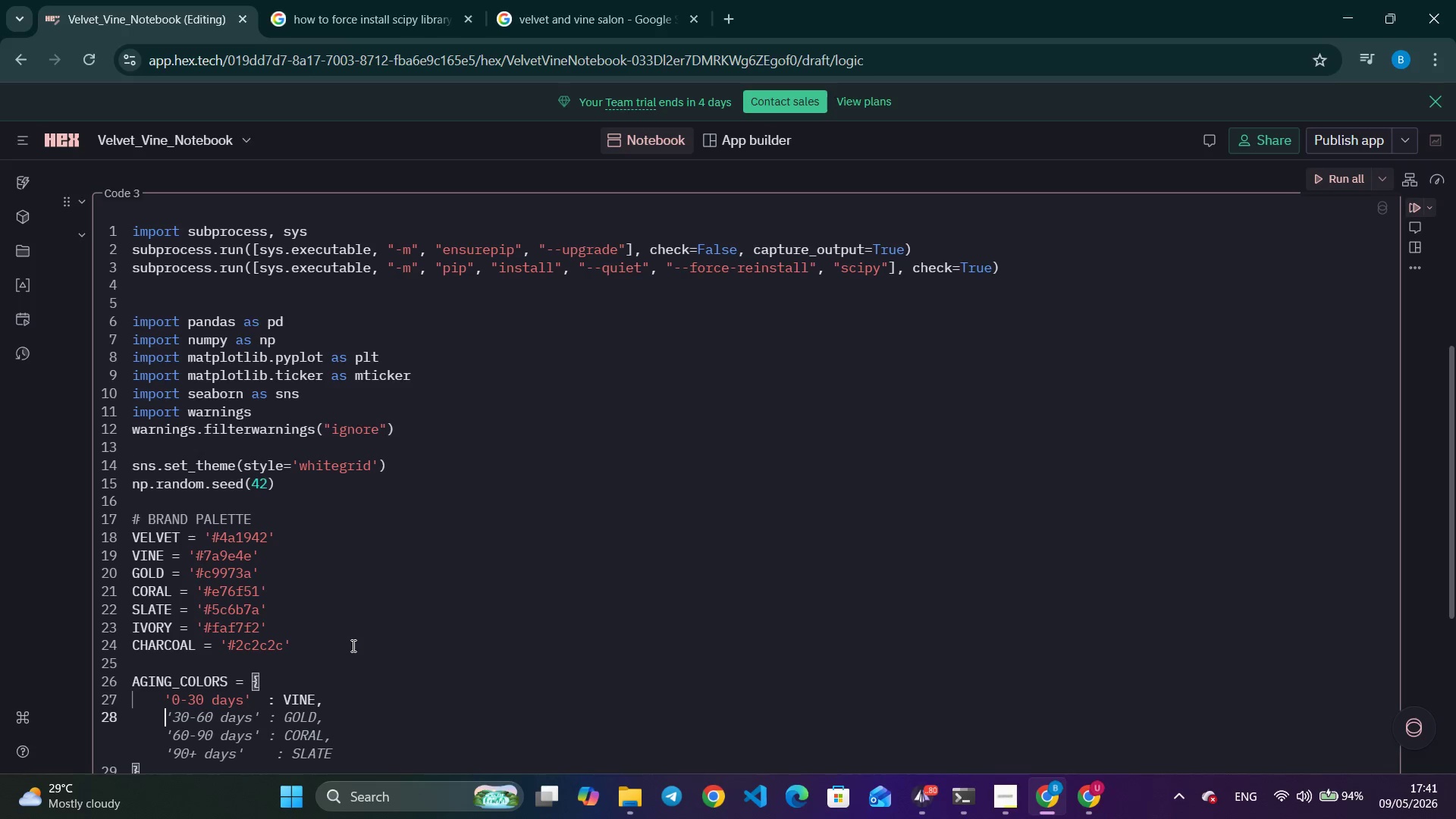 
key(Enter)
 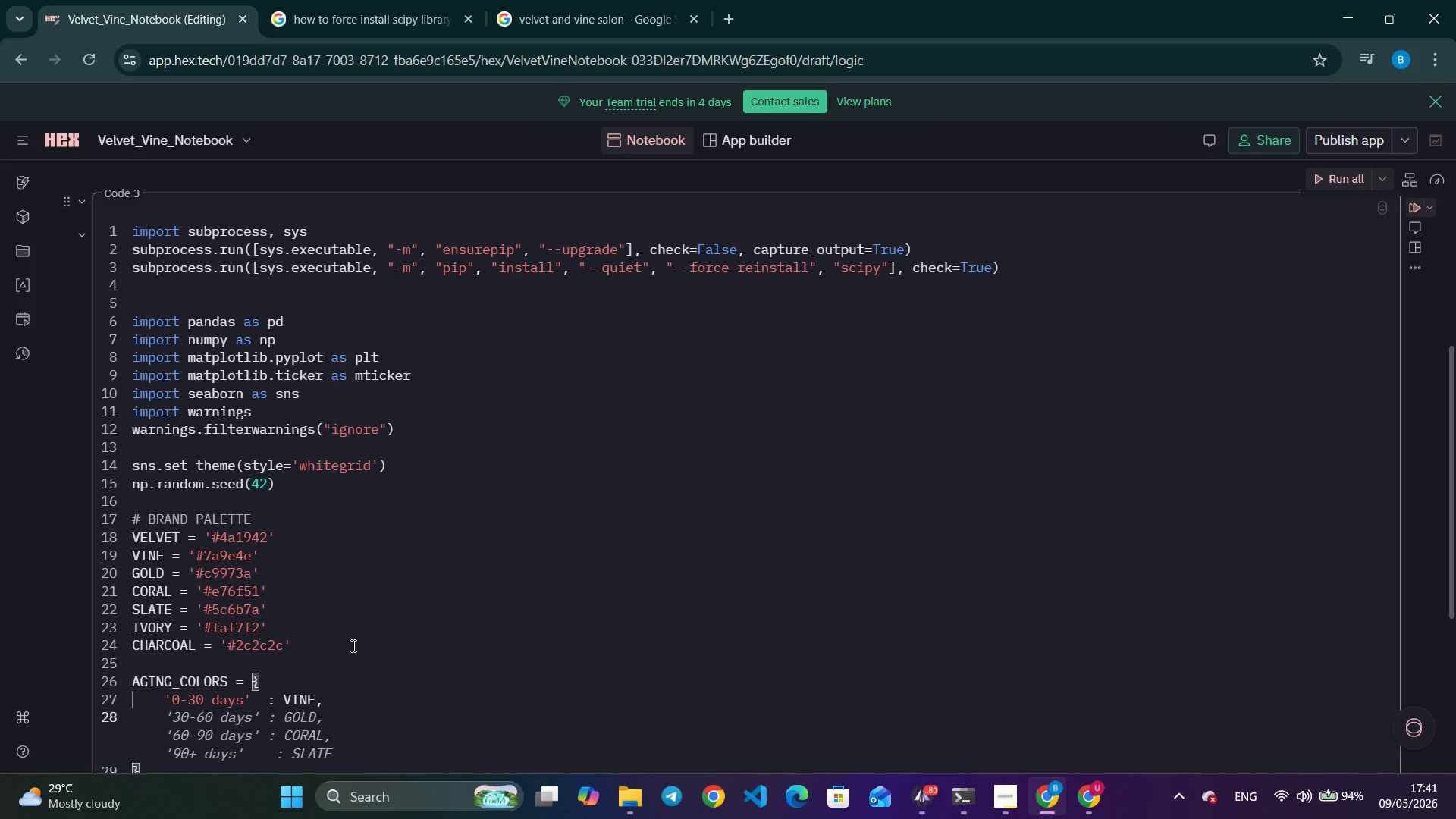 
key(CapsLock)
 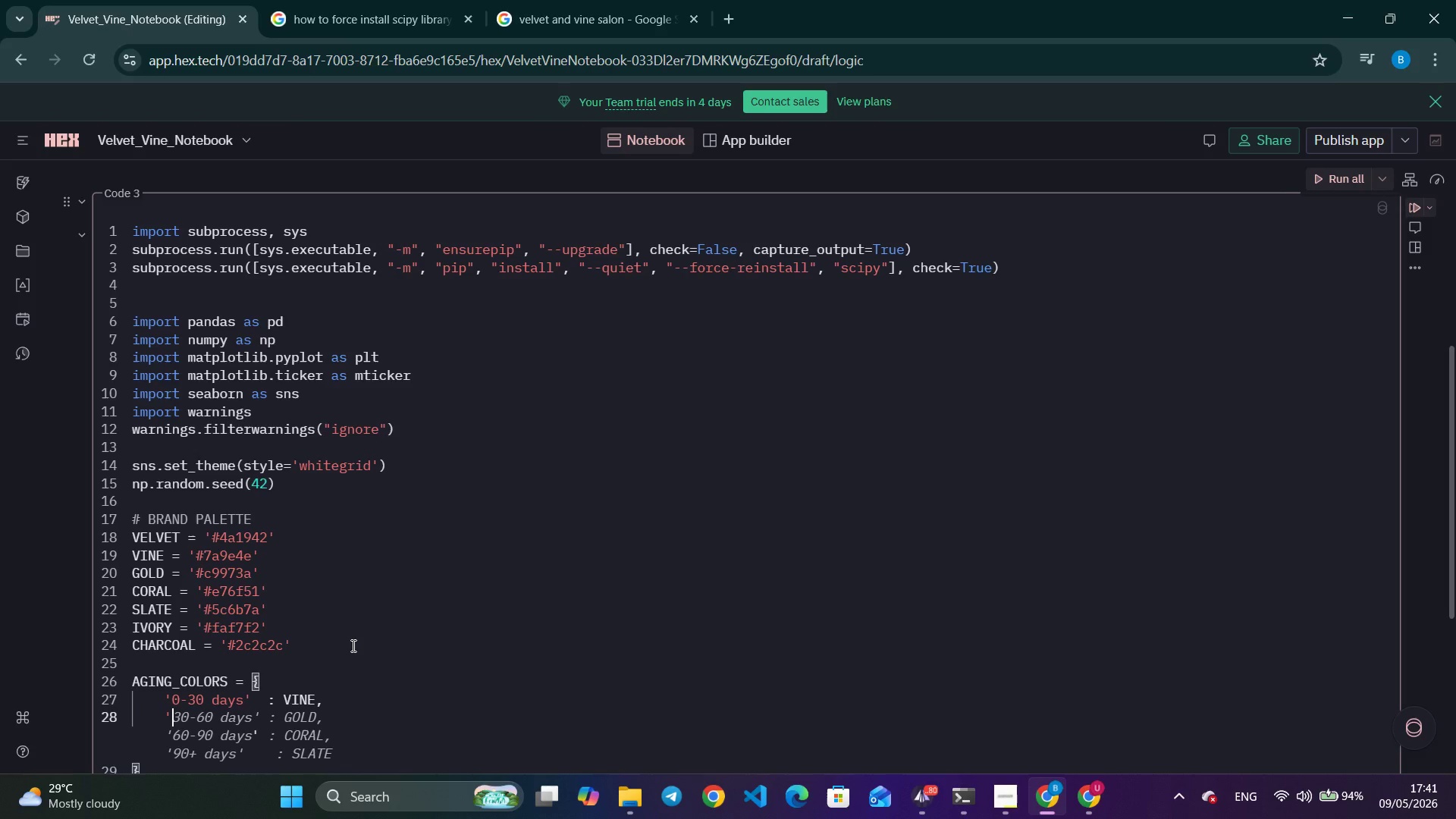 
key(Quote)
 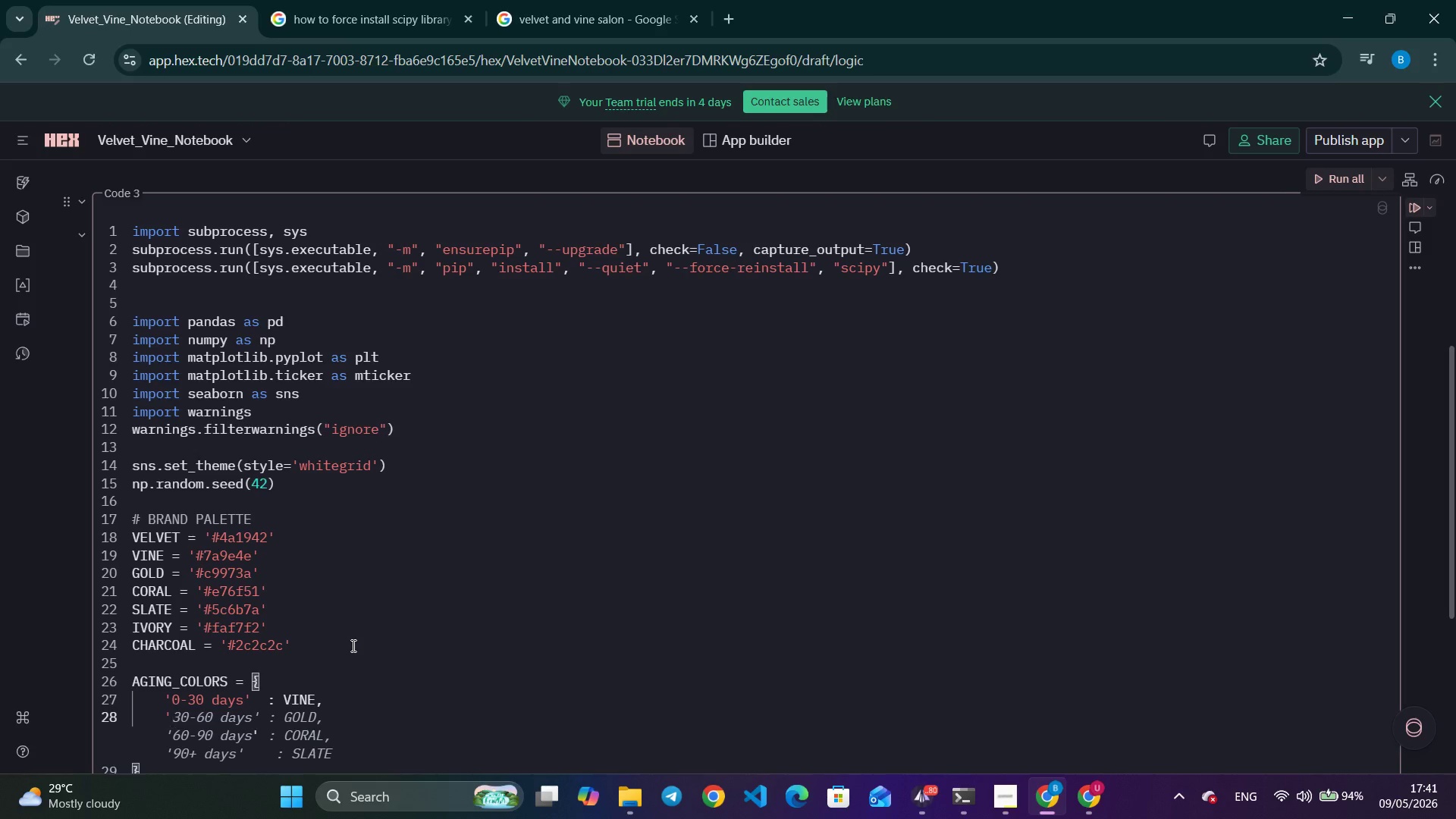 
wait(32.19)
 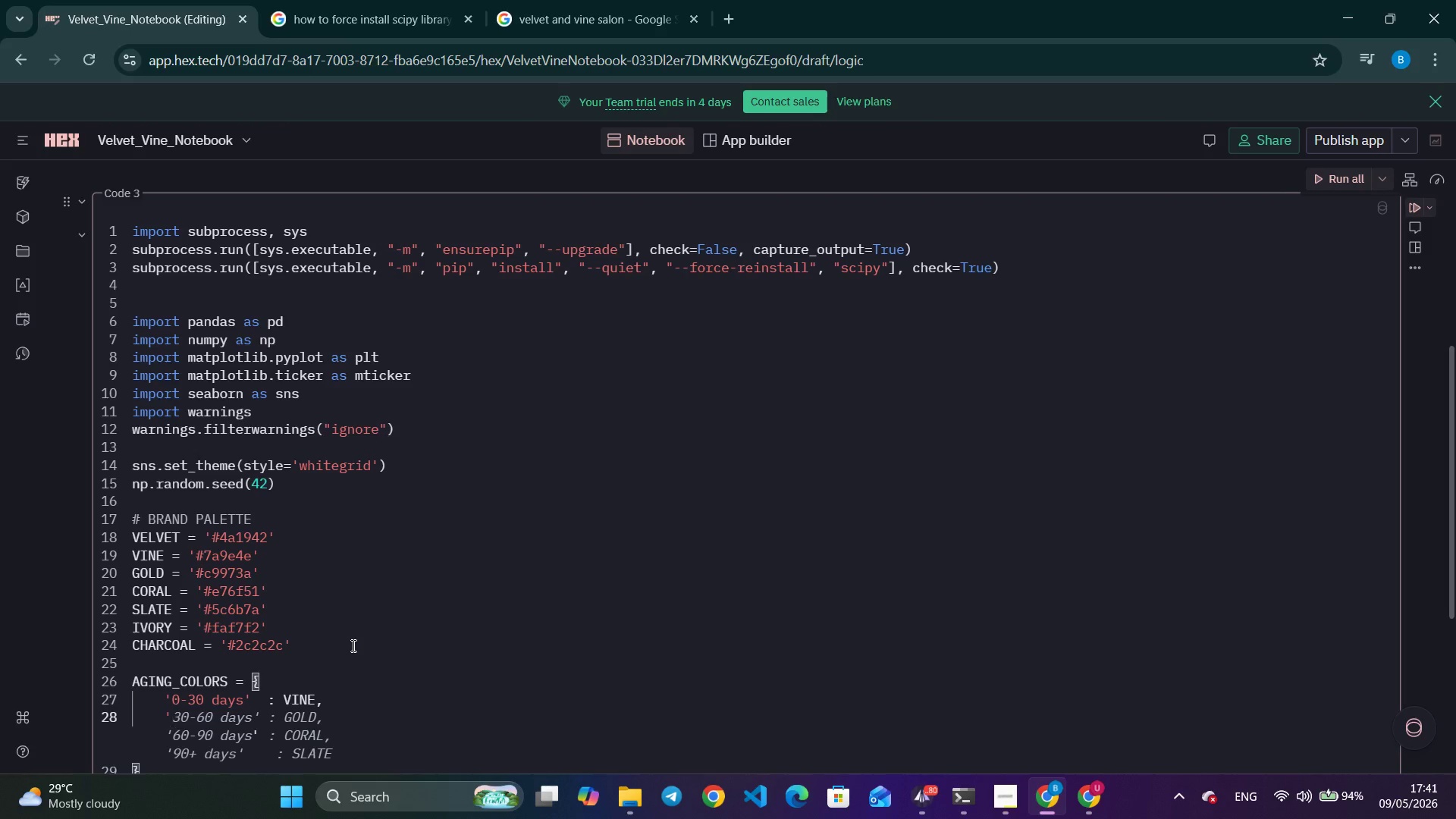 
type(31)
 